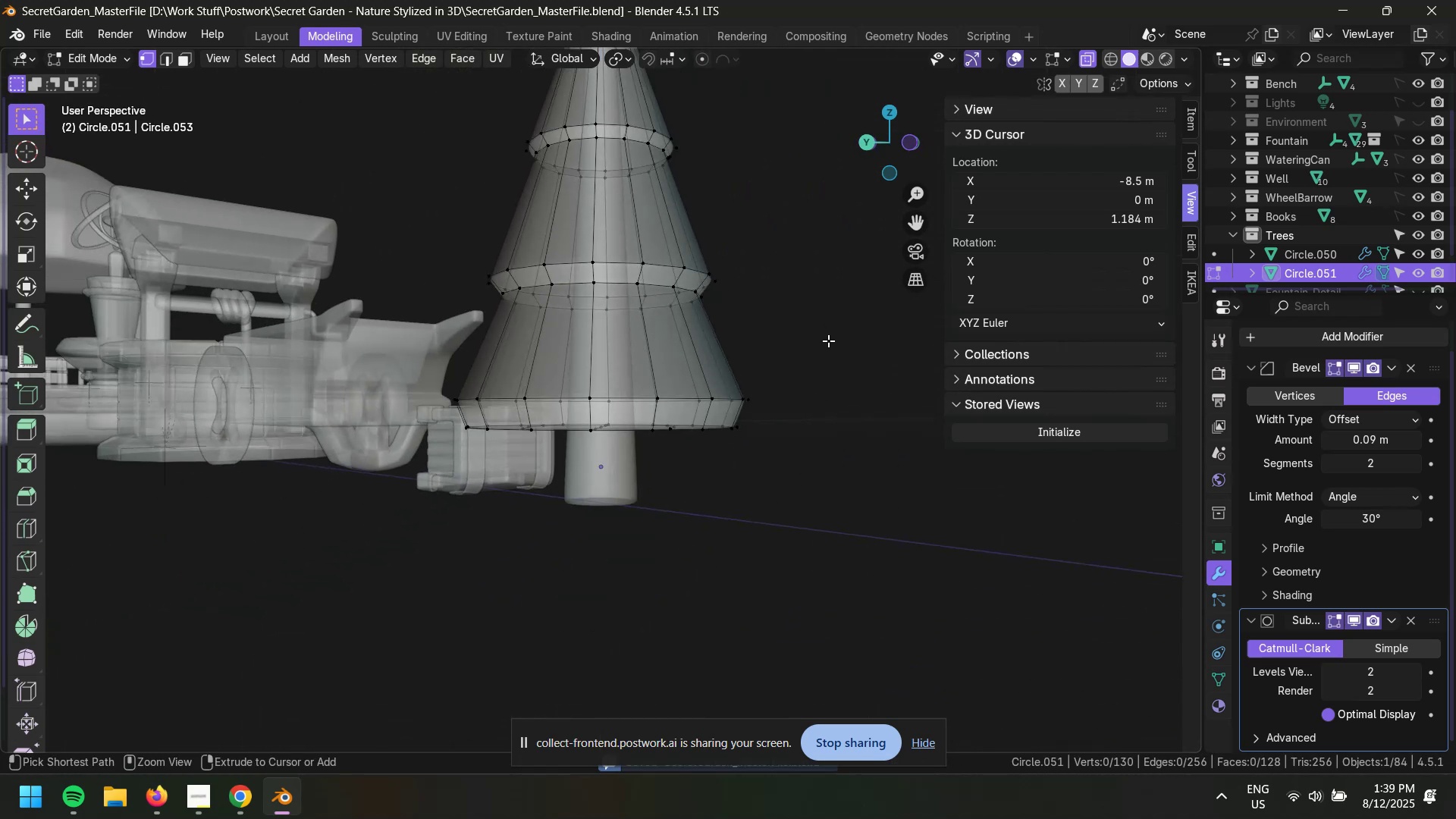 
key(Tab)
 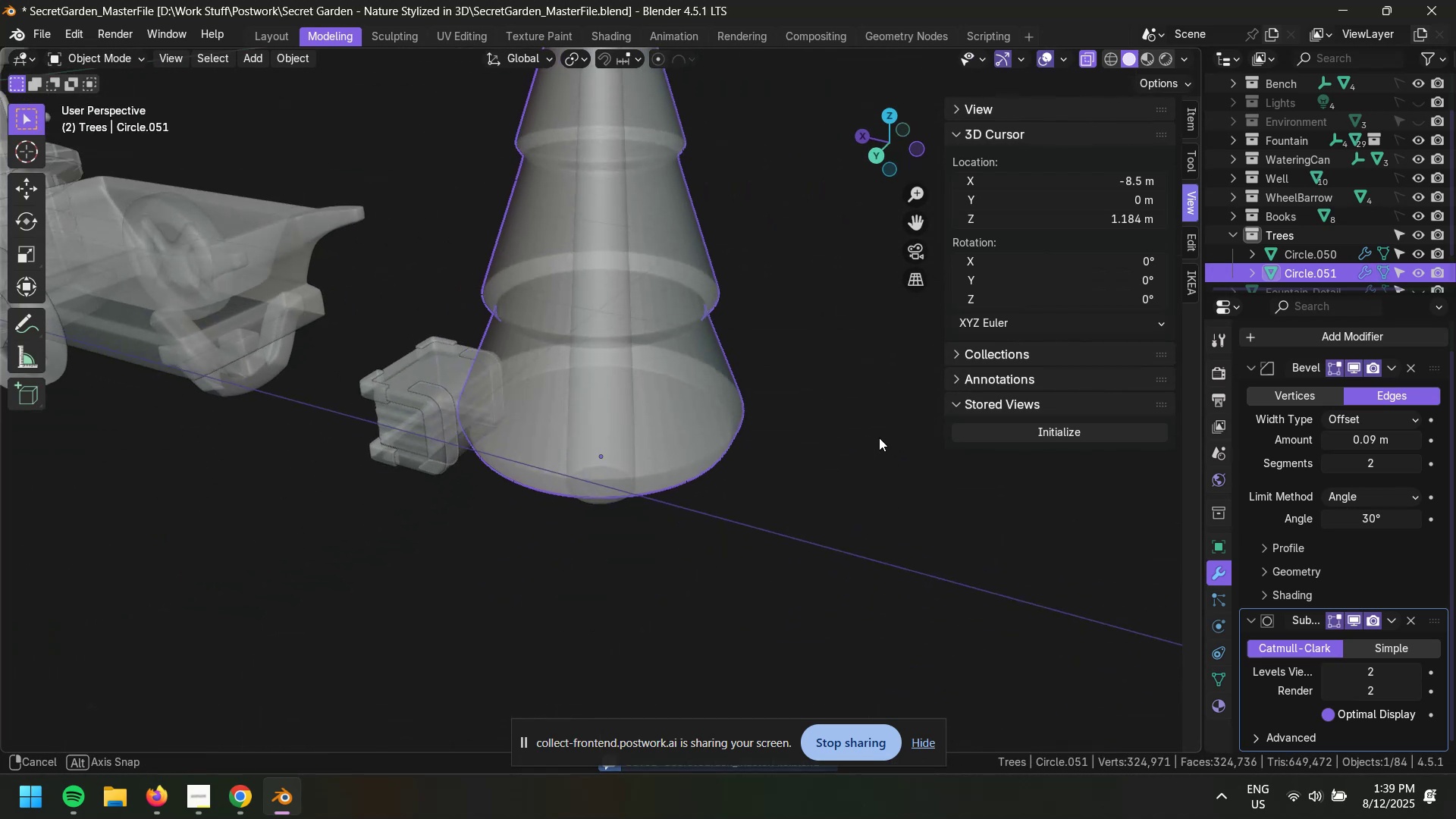 
left_click([777, 415])
 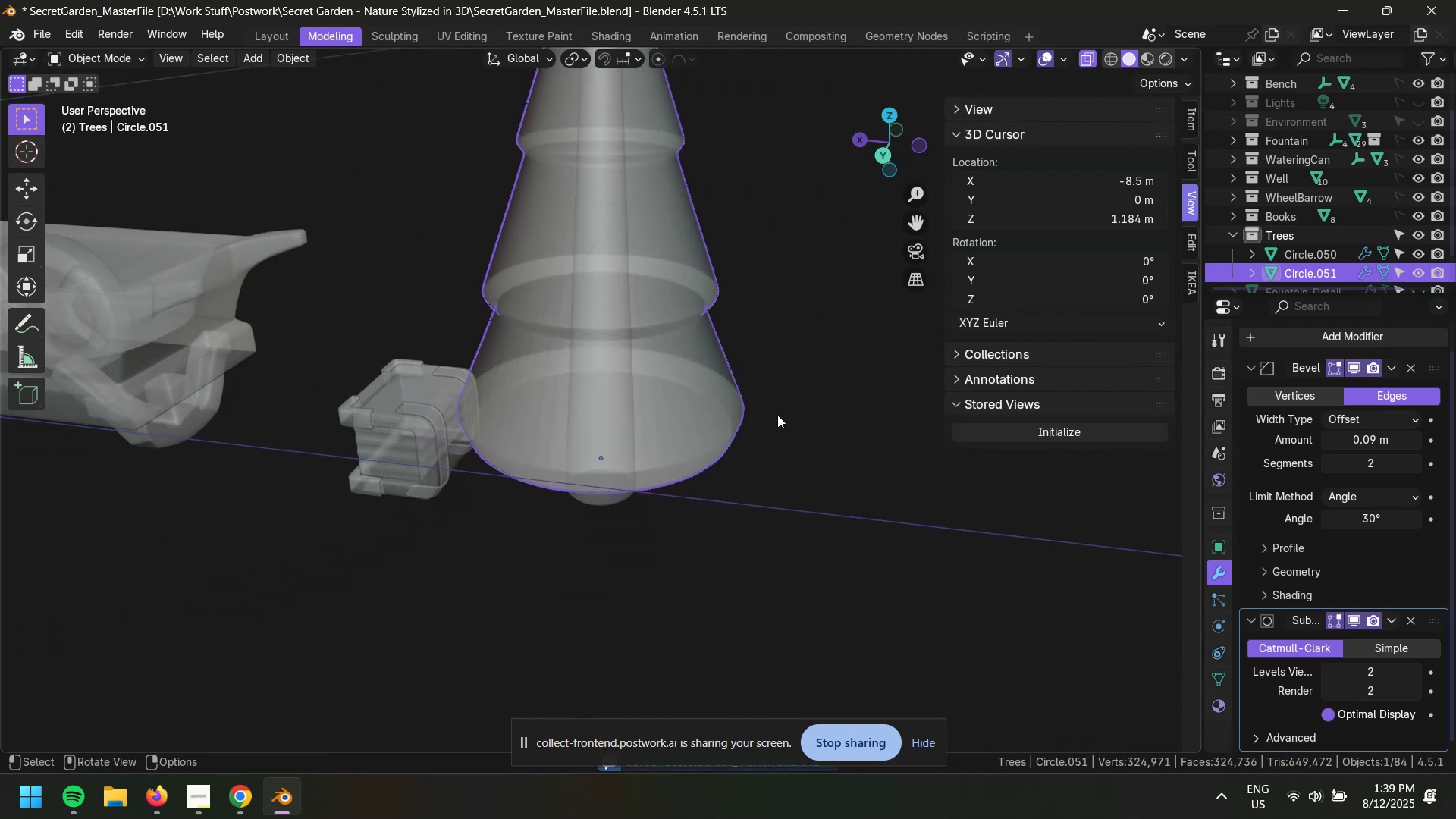 
key(Alt+AltLeft)
 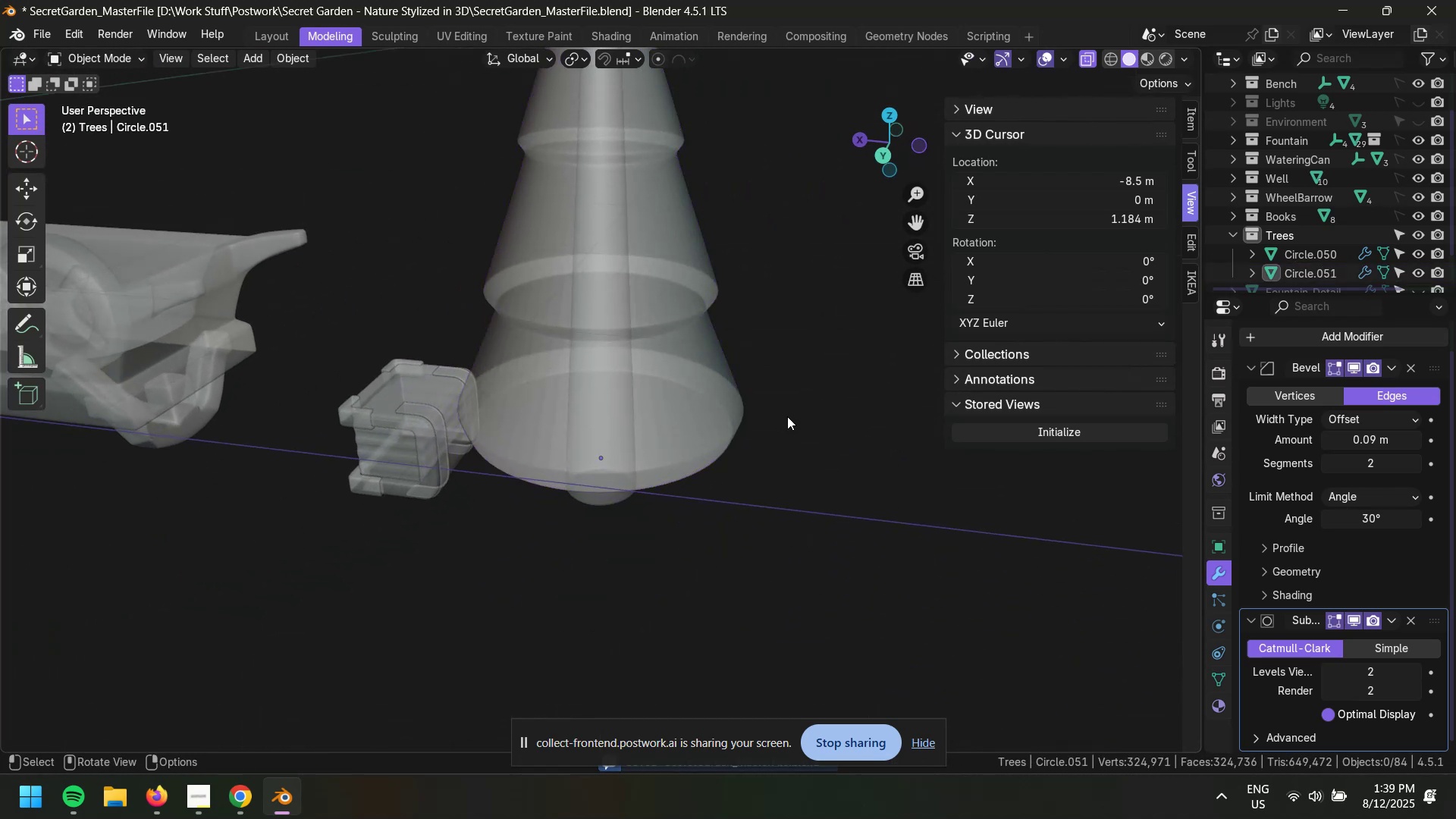 
key(Alt+Z)
 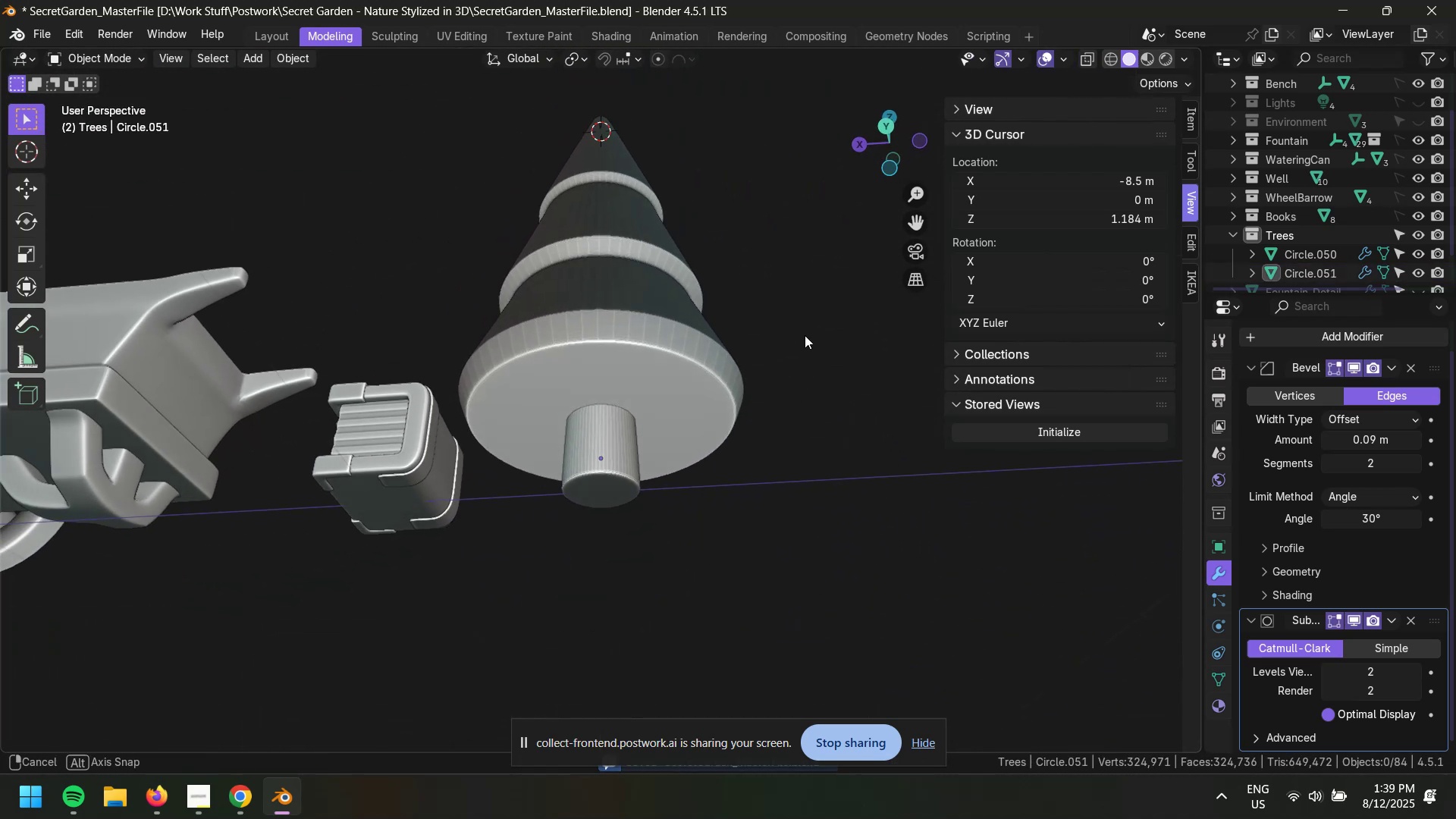 
scroll: coordinate [803, 446], scroll_direction: down, amount: 4.0
 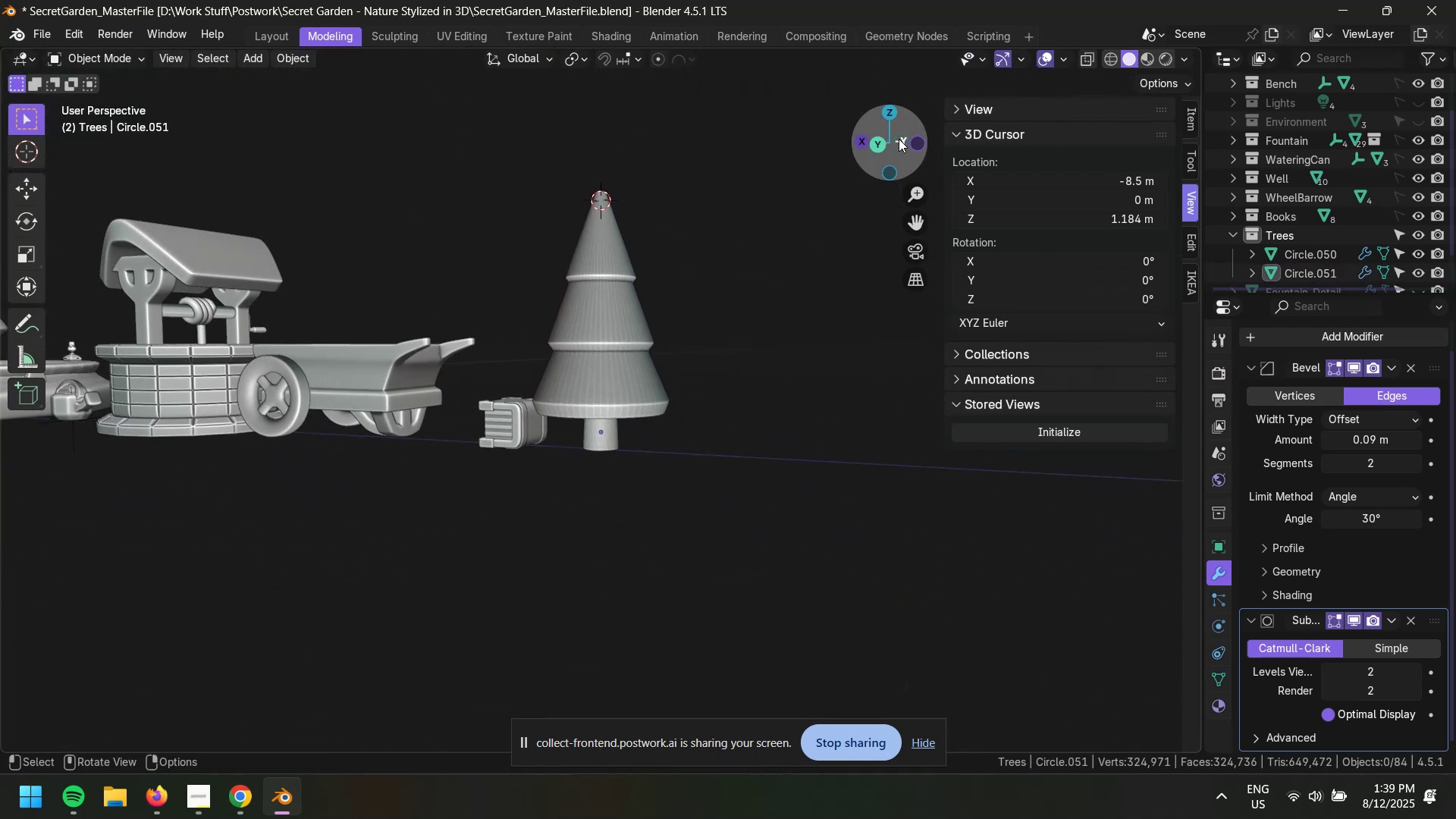 
left_click([881, 146])
 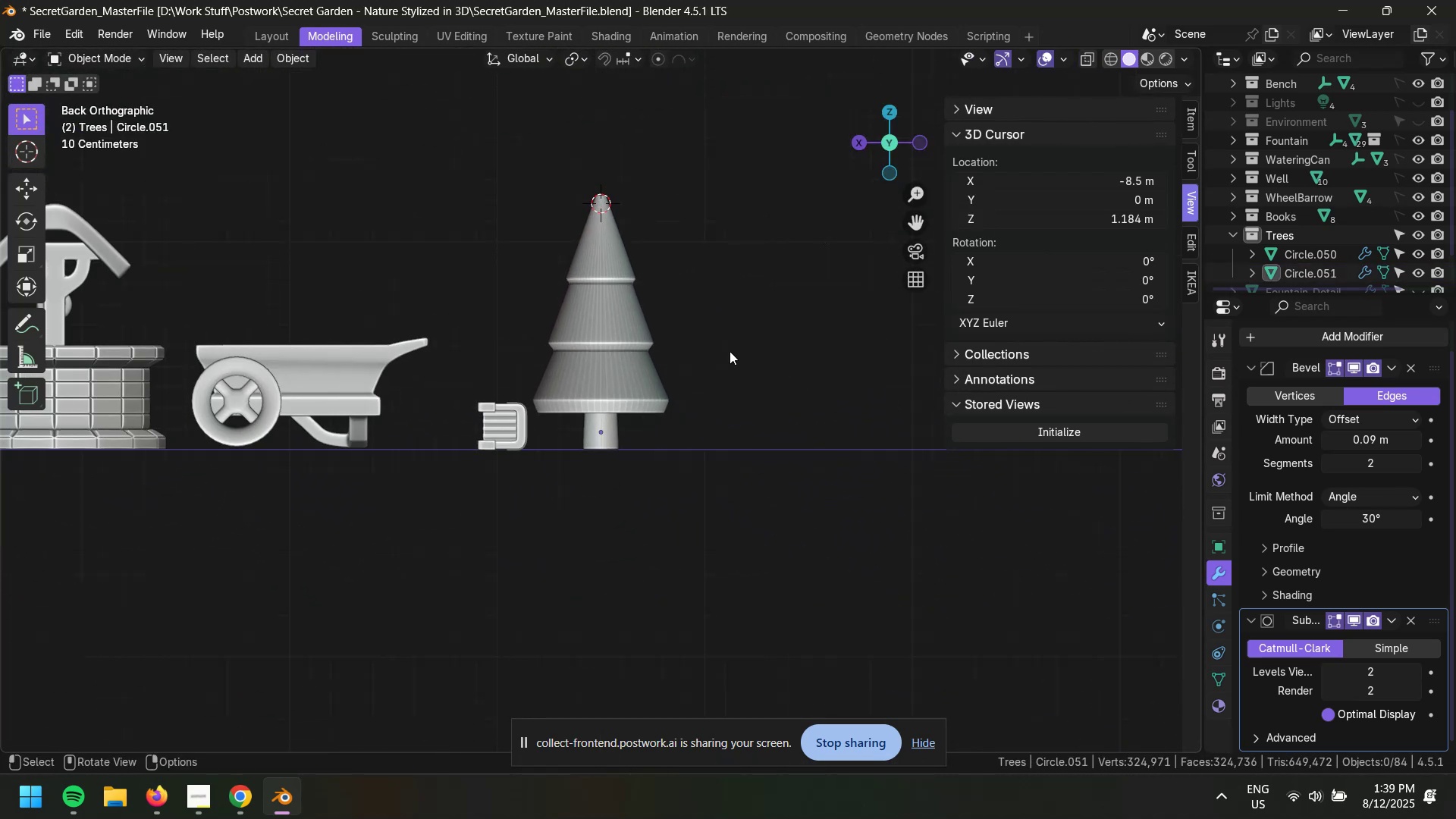 
scroll: coordinate [651, 486], scroll_direction: up, amount: 5.0
 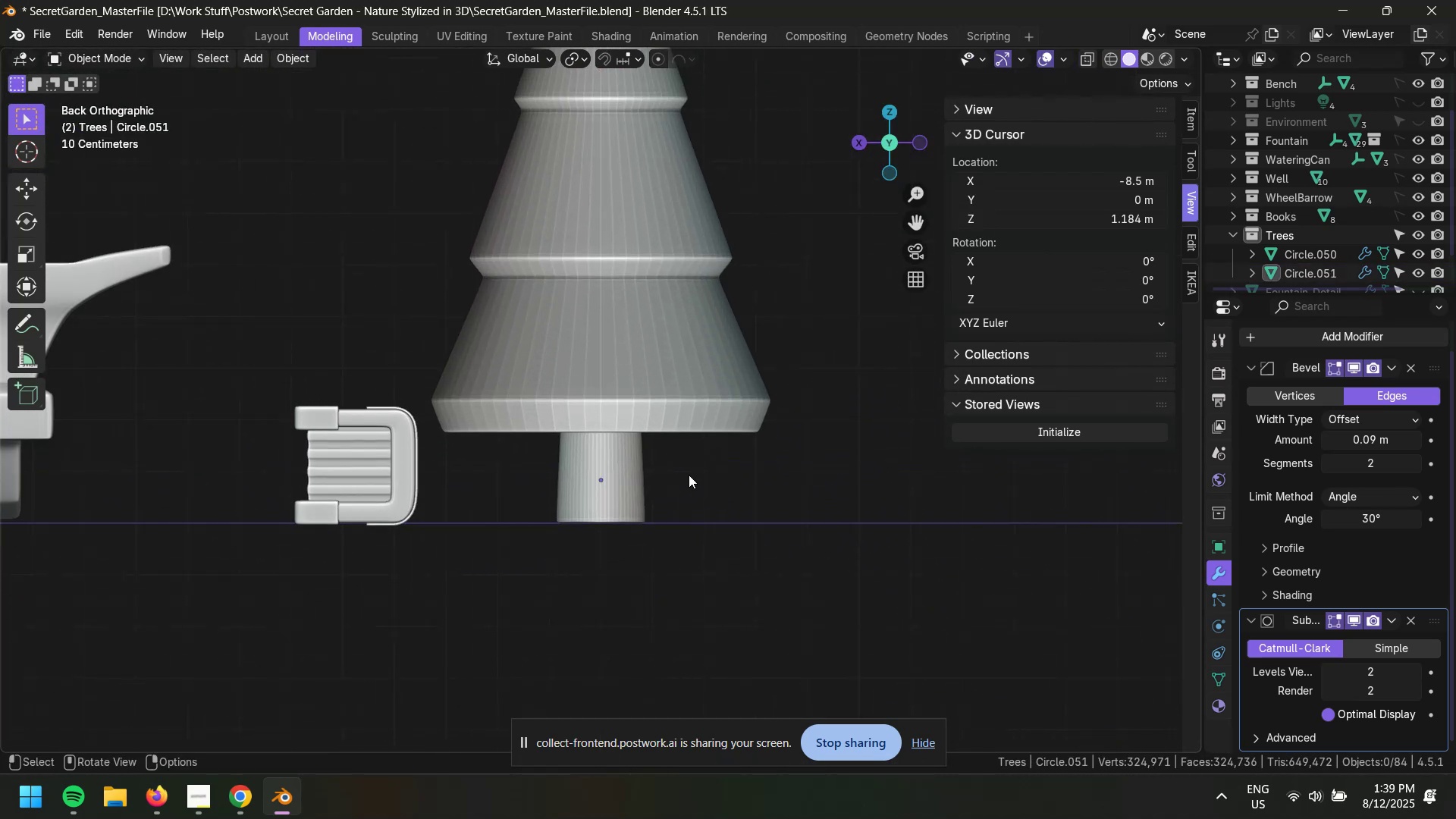 
scroll: coordinate [763, 378], scroll_direction: down, amount: 1.0
 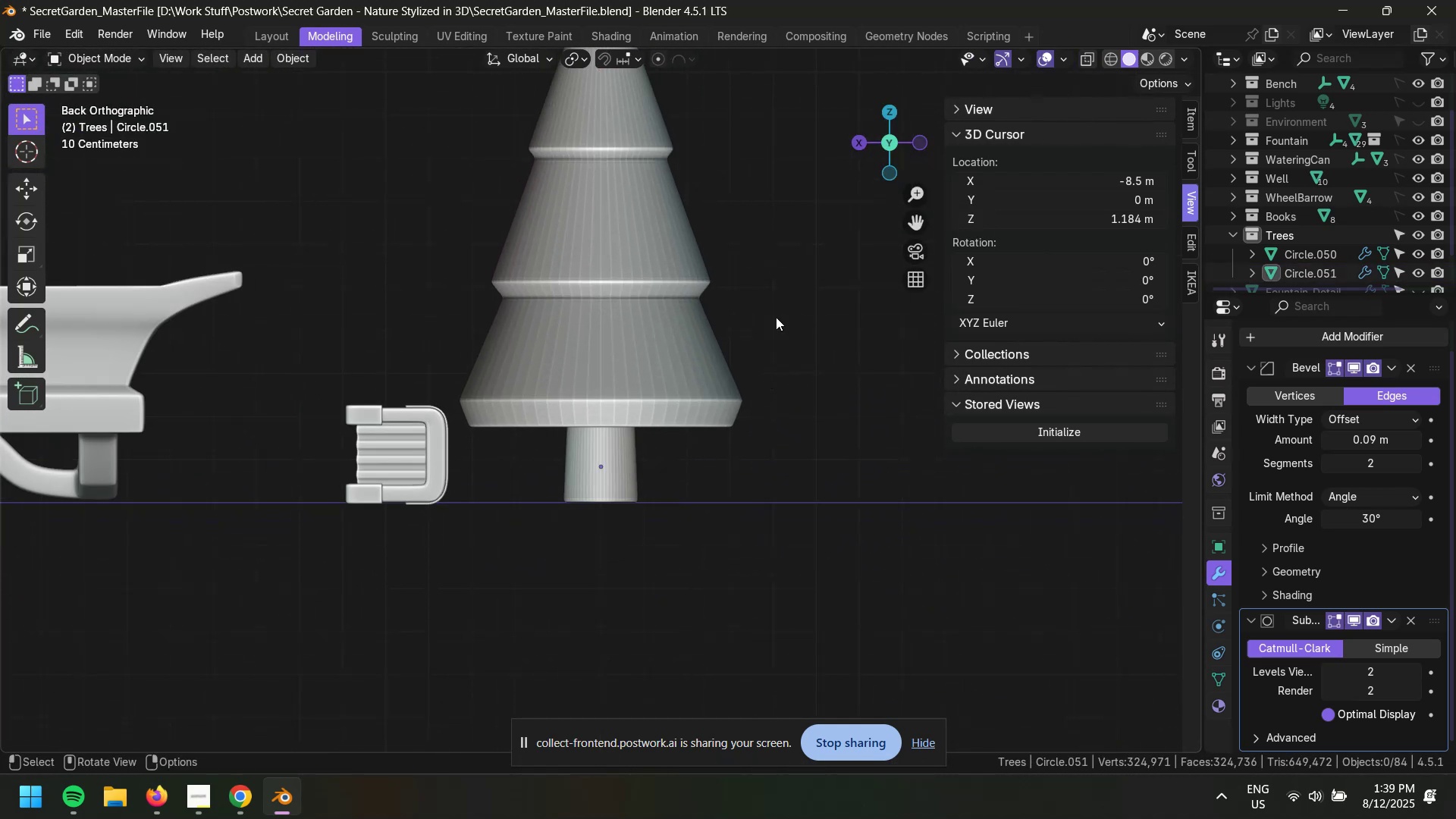 
hold_key(key=ShiftLeft, duration=0.37)
 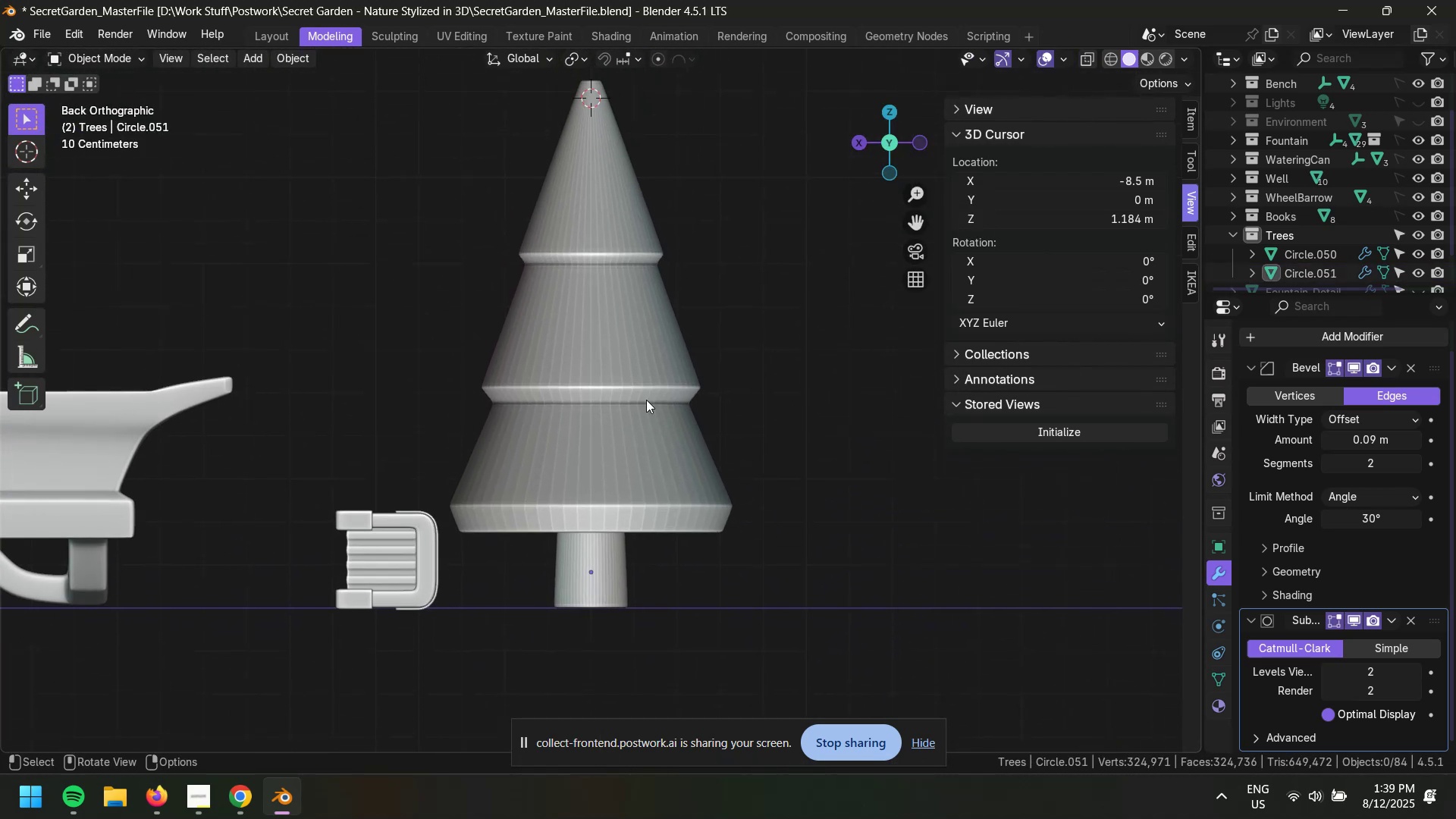 
left_click([642, 397])
 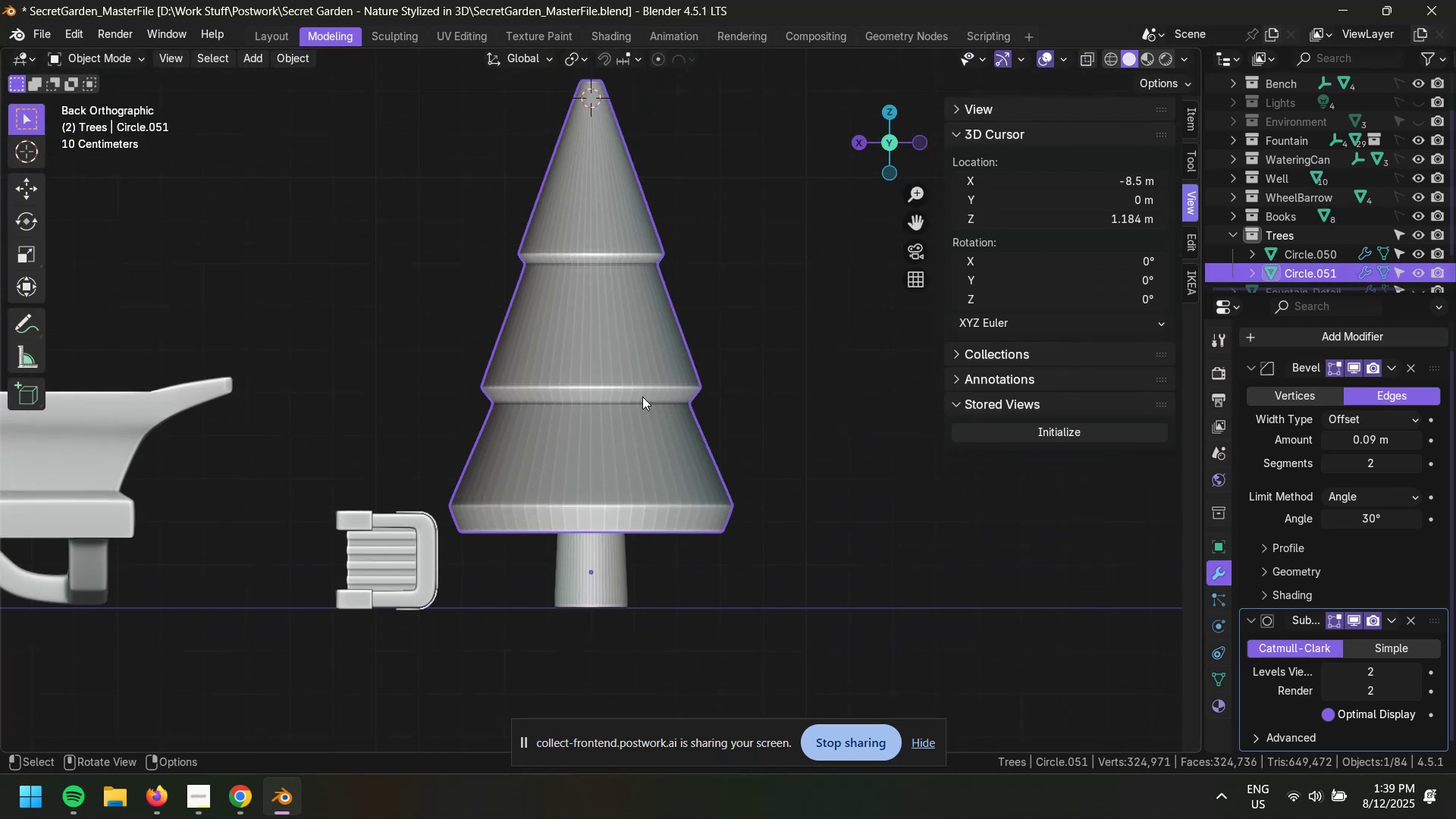 
key(Tab)
type(gz)
key(Escape)
 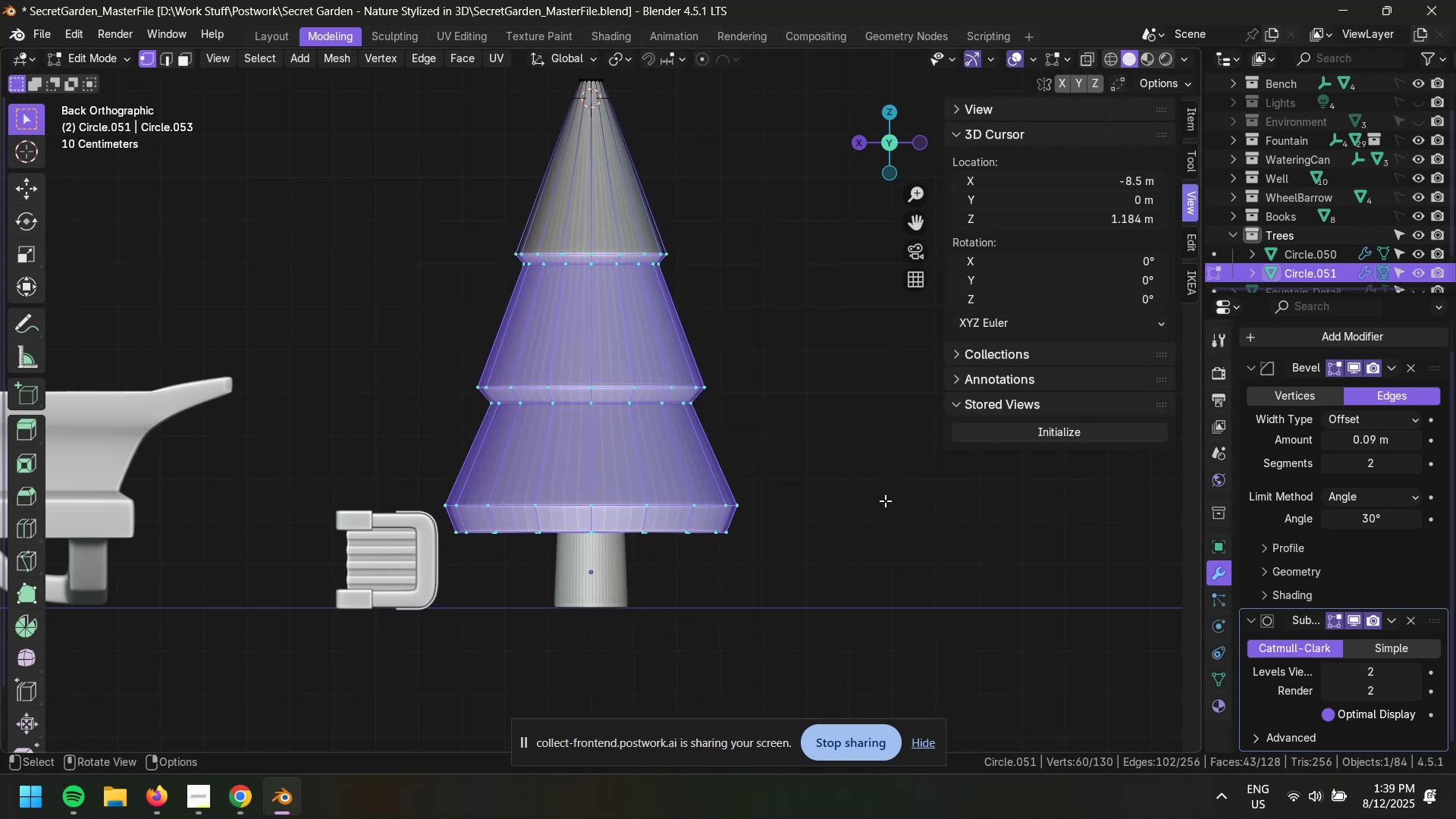 
left_click_drag(start_coordinate=[367, 220], to_coordinate=[990, 698])
 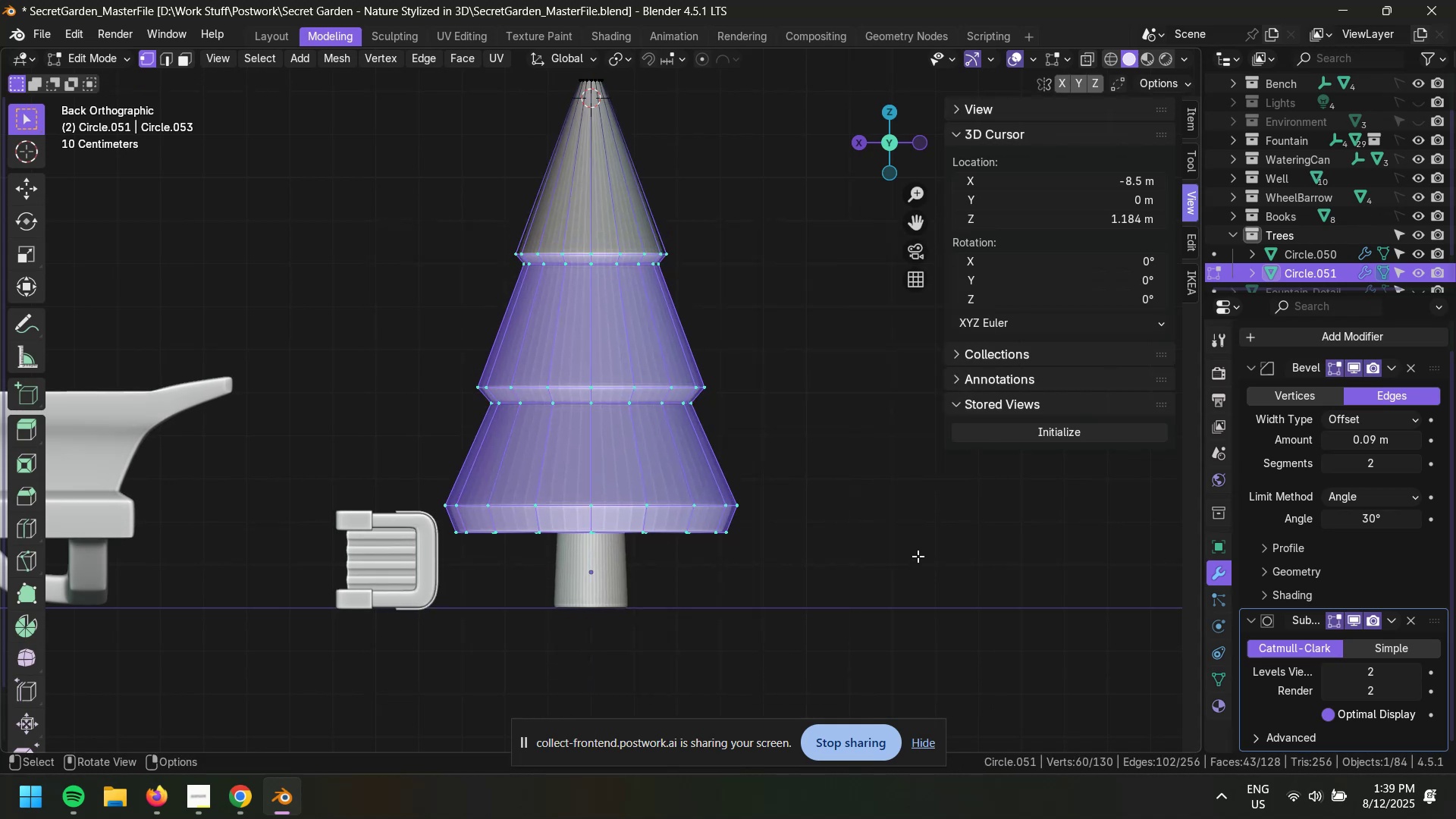 
key(Alt+AltLeft)
 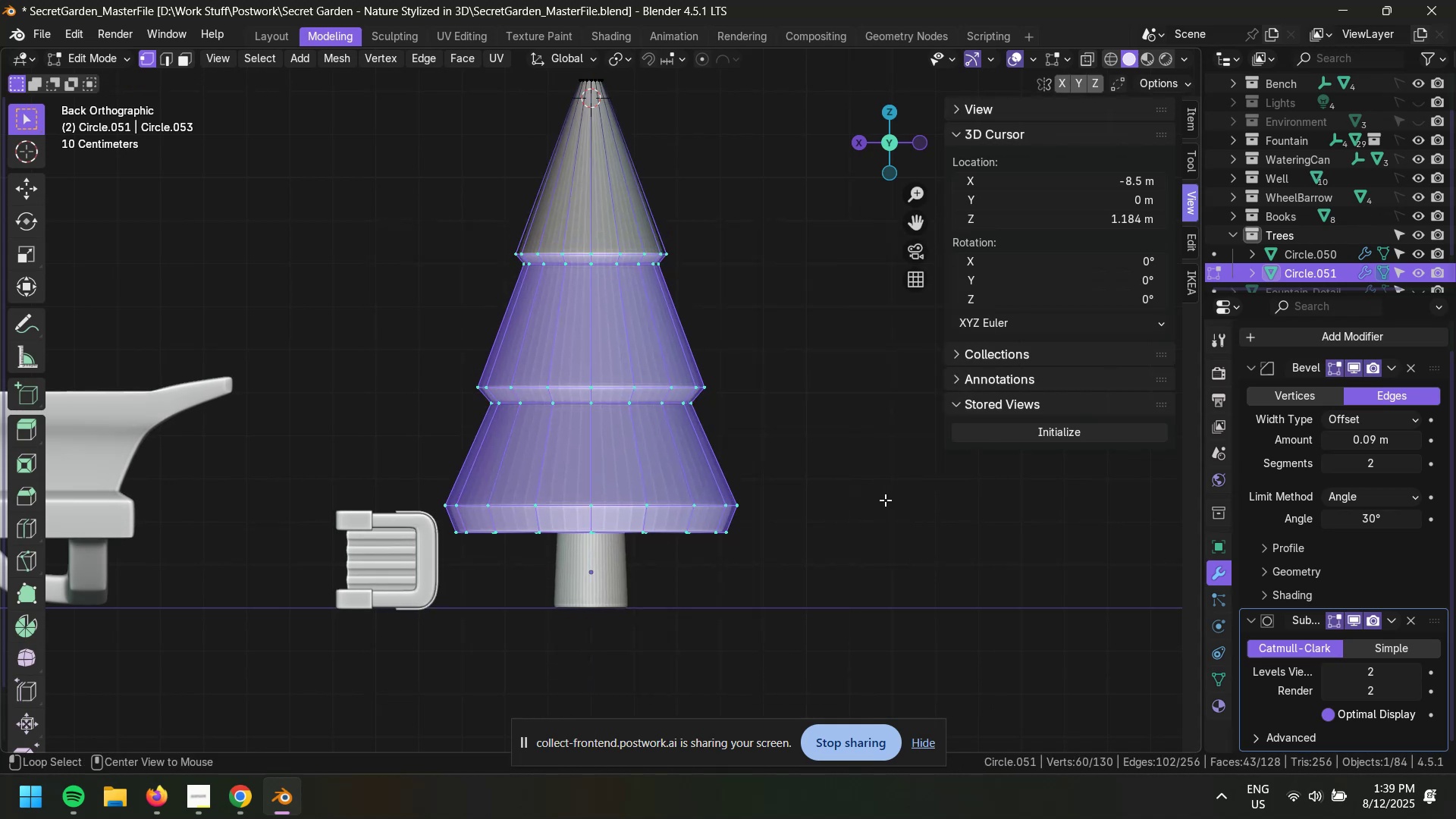 
type(zagz)
 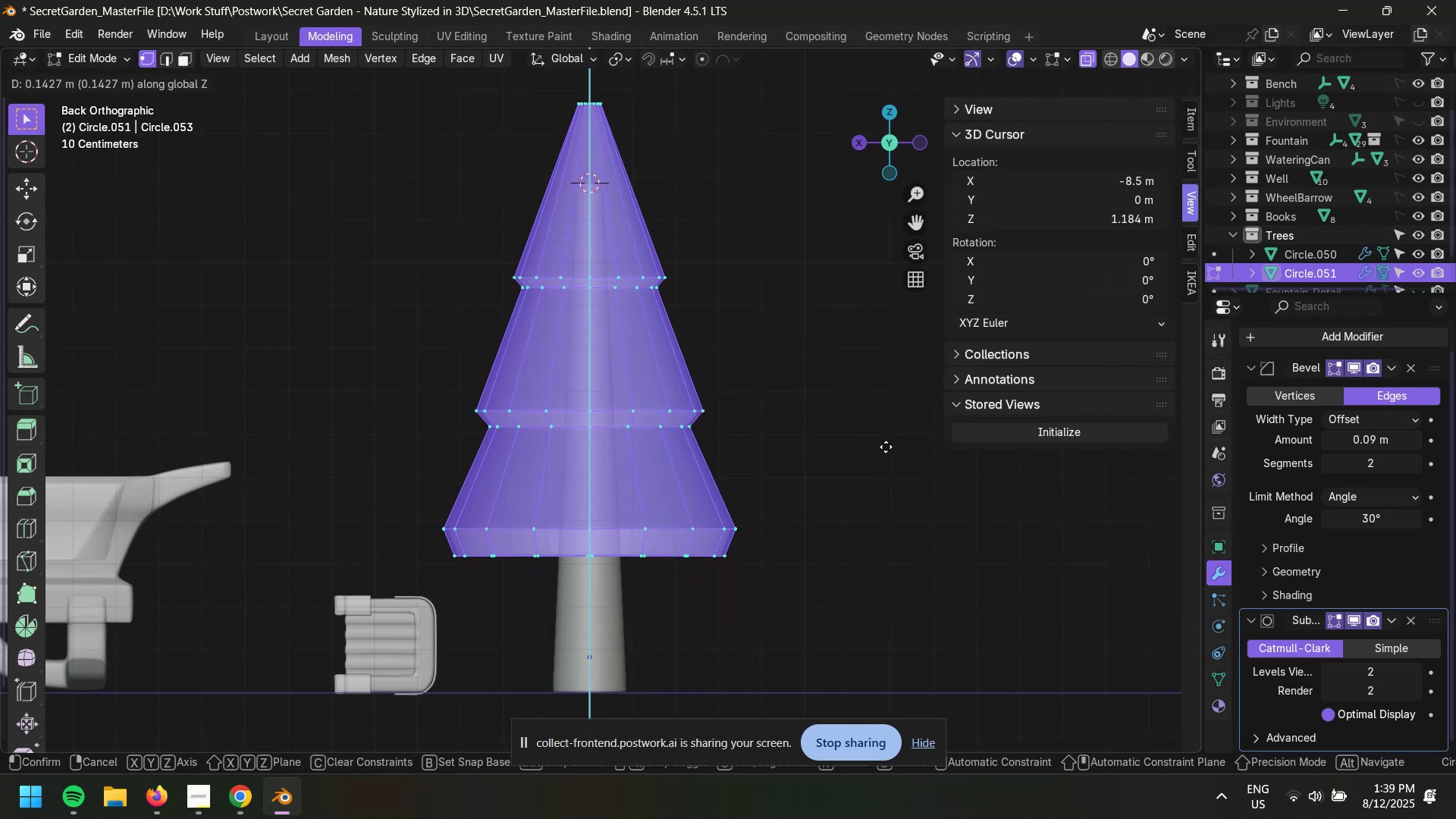 
double_click([892, 463])
 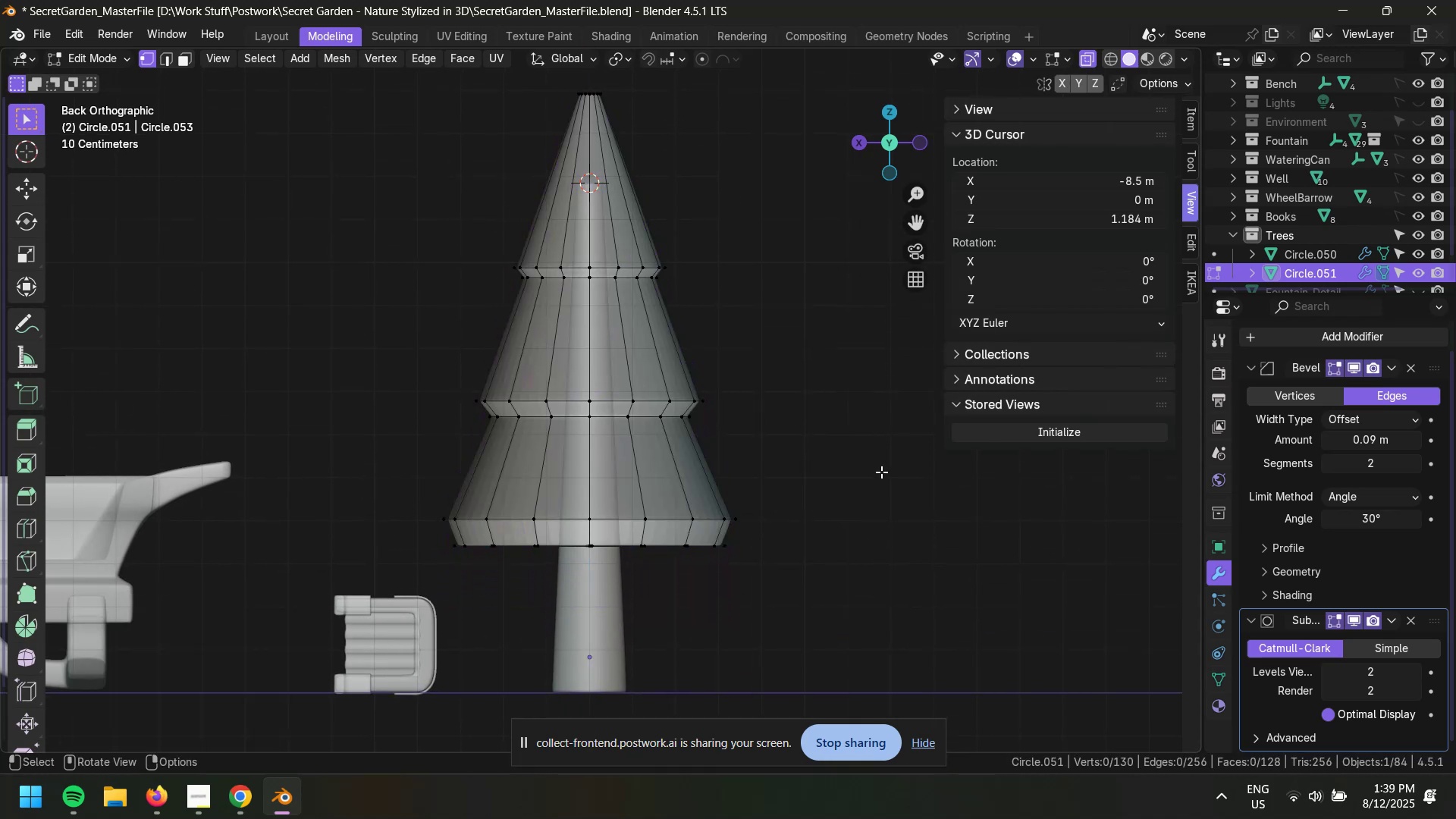 
scroll: coordinate [695, 396], scroll_direction: down, amount: 7.0
 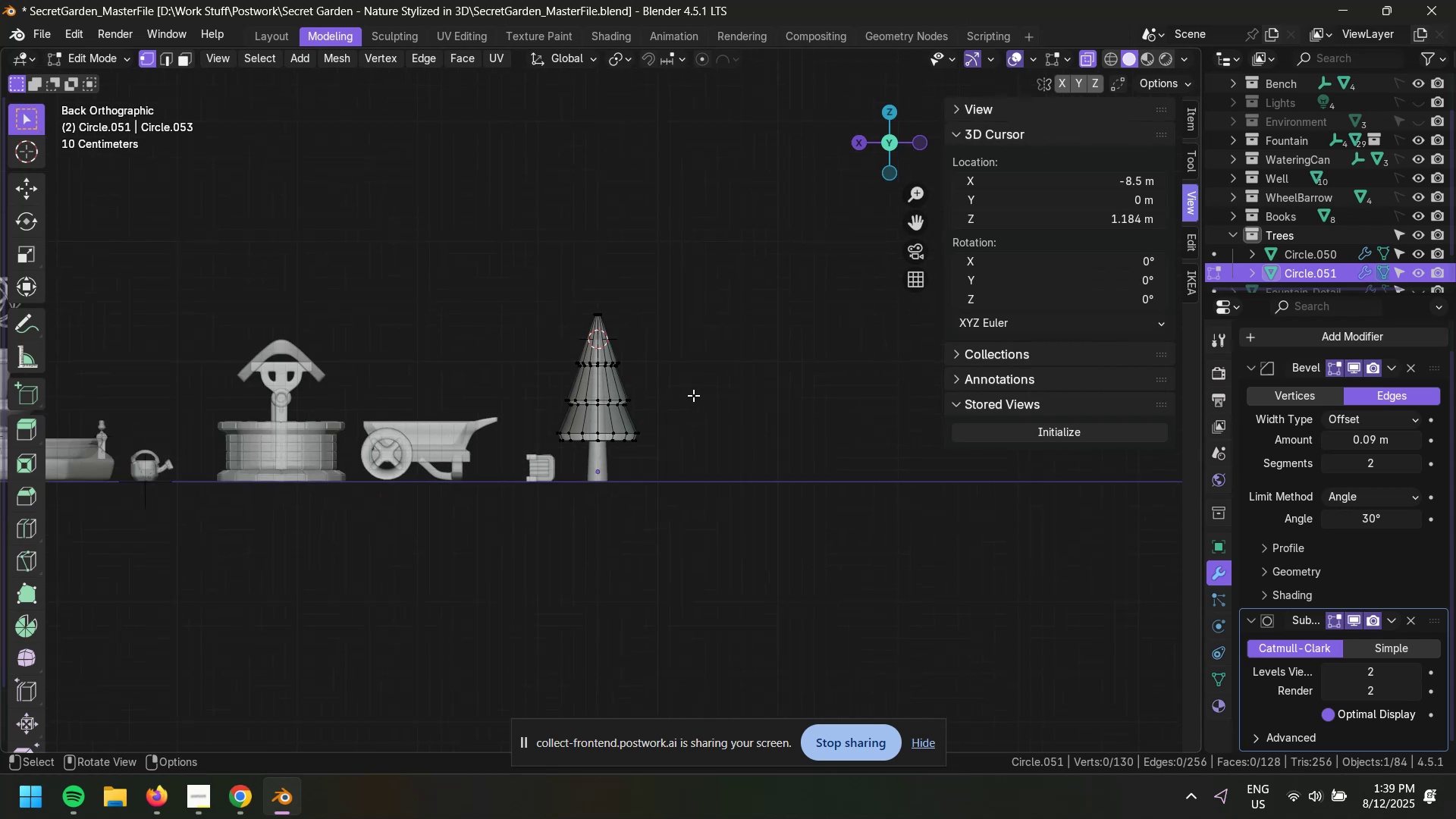 
key(Tab)
 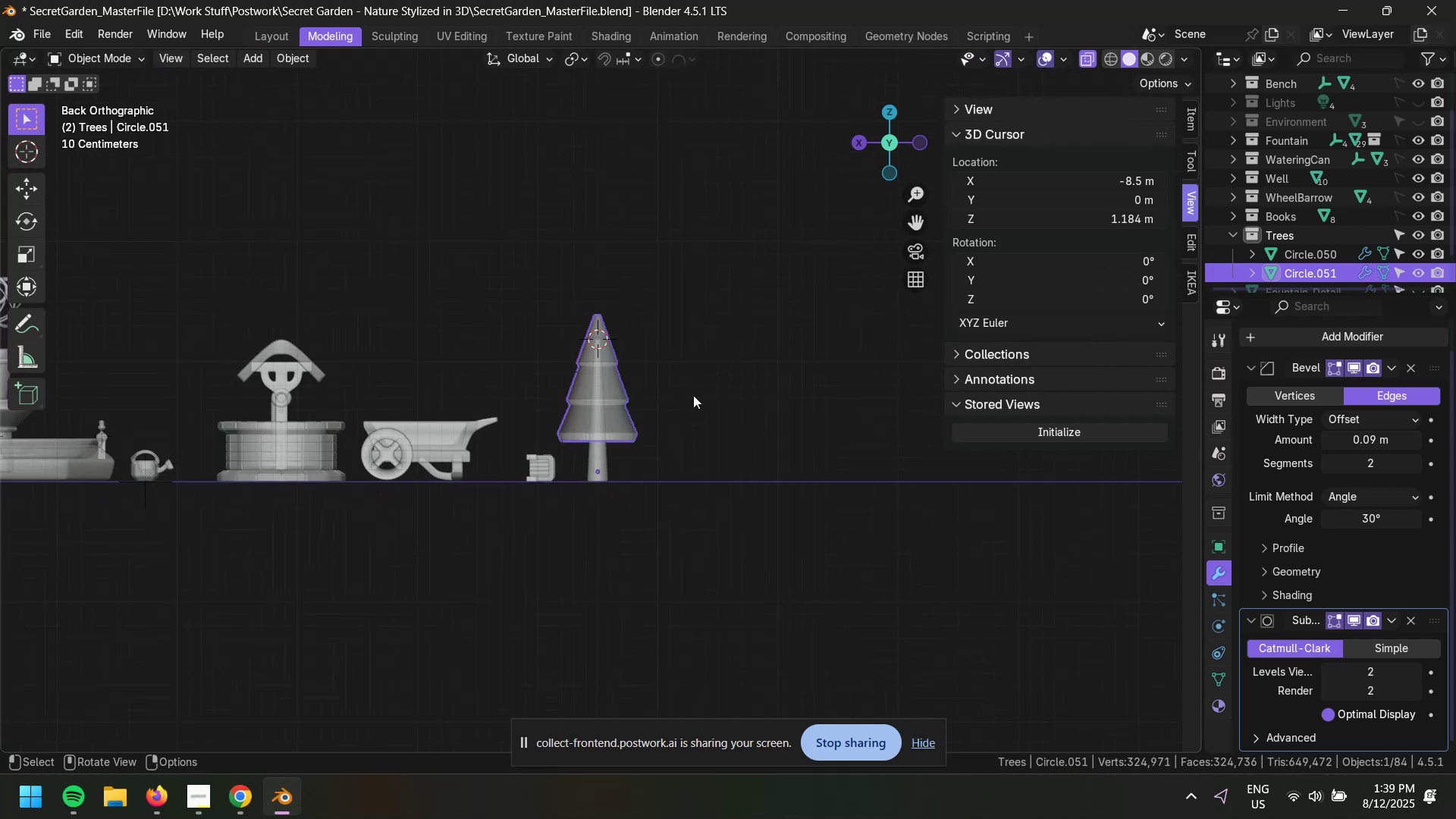 
scroll: coordinate [693, 397], scroll_direction: up, amount: 5.0
 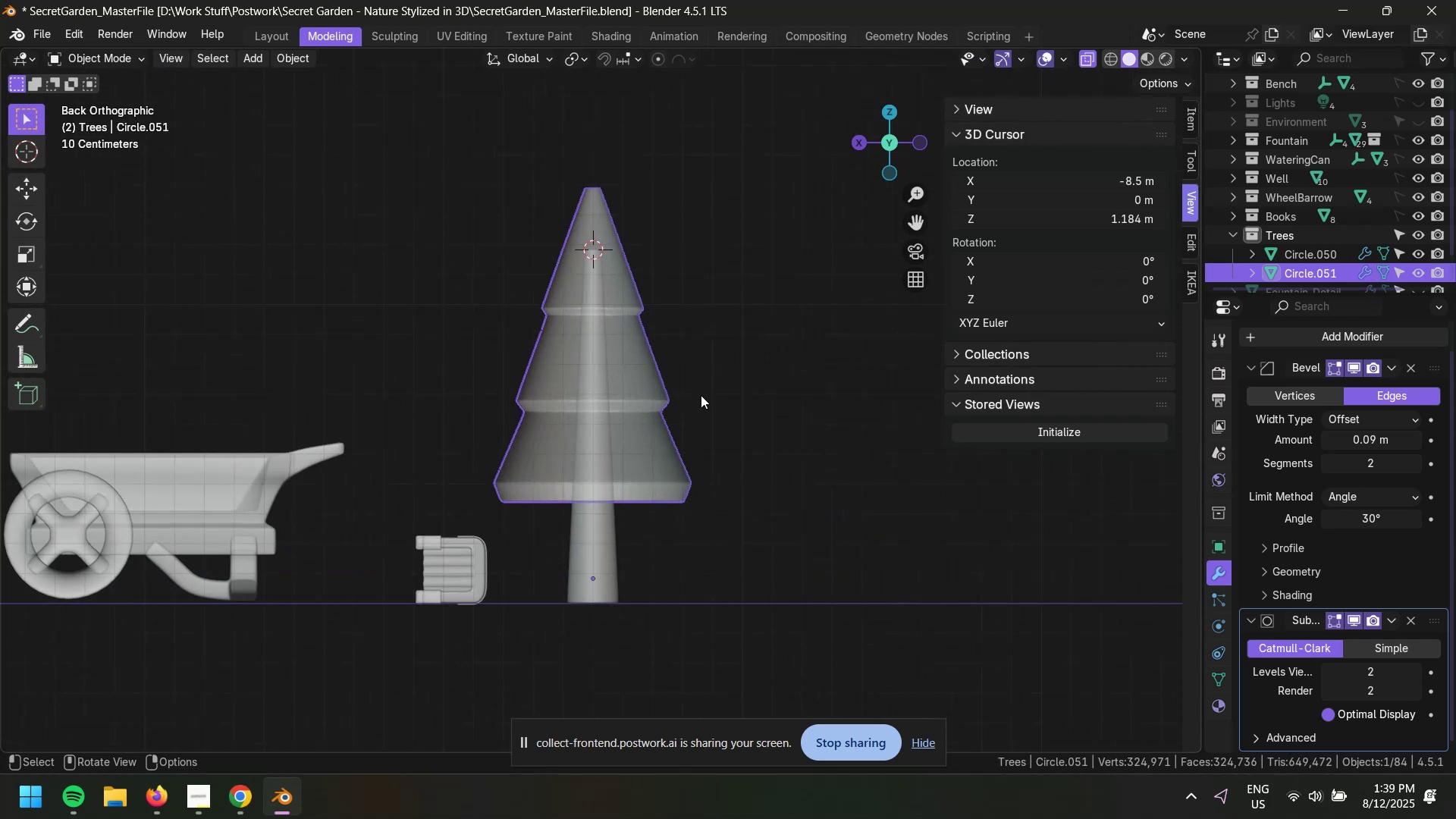 
key(Tab)
 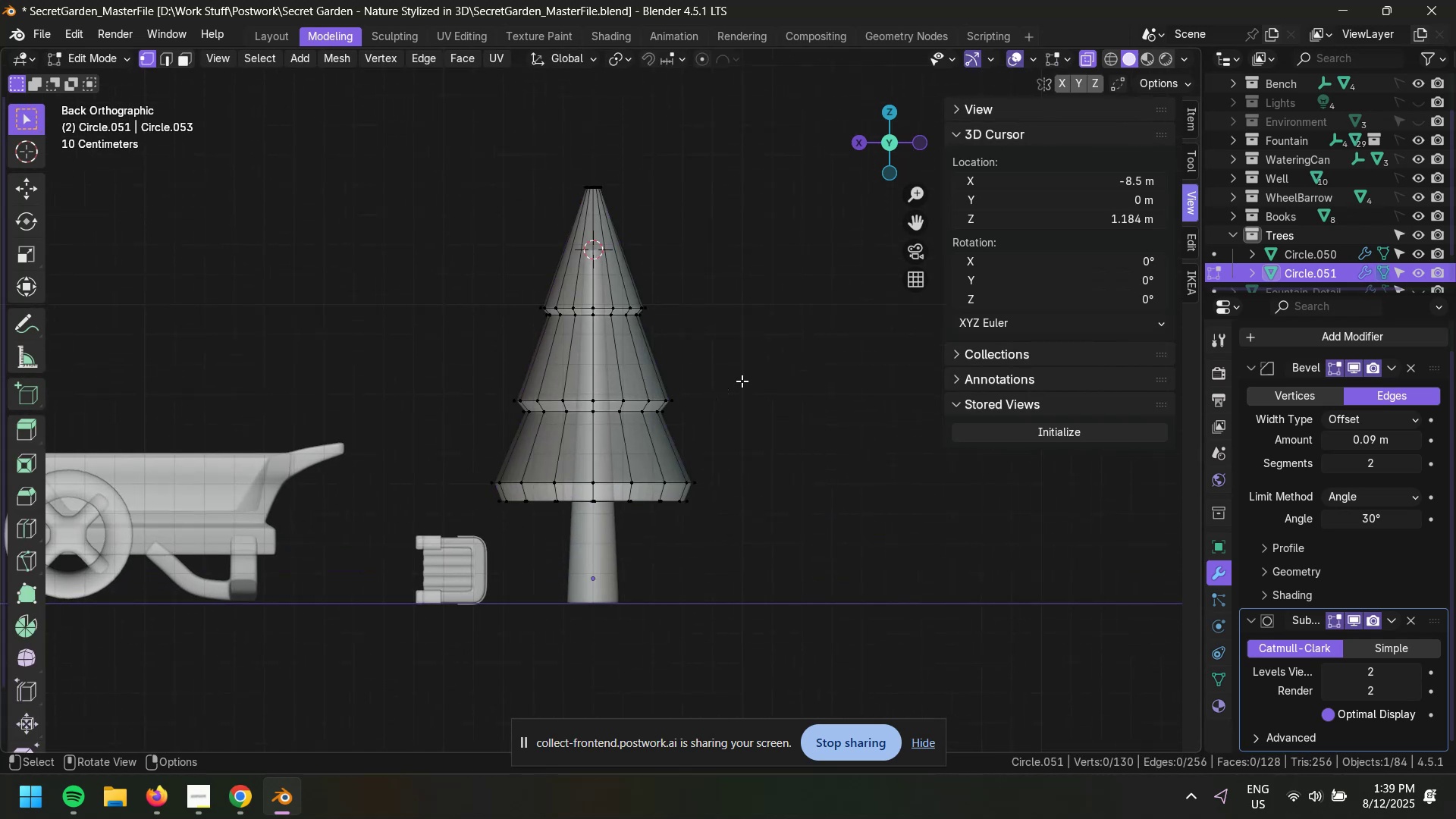 
left_click([770, 381])
 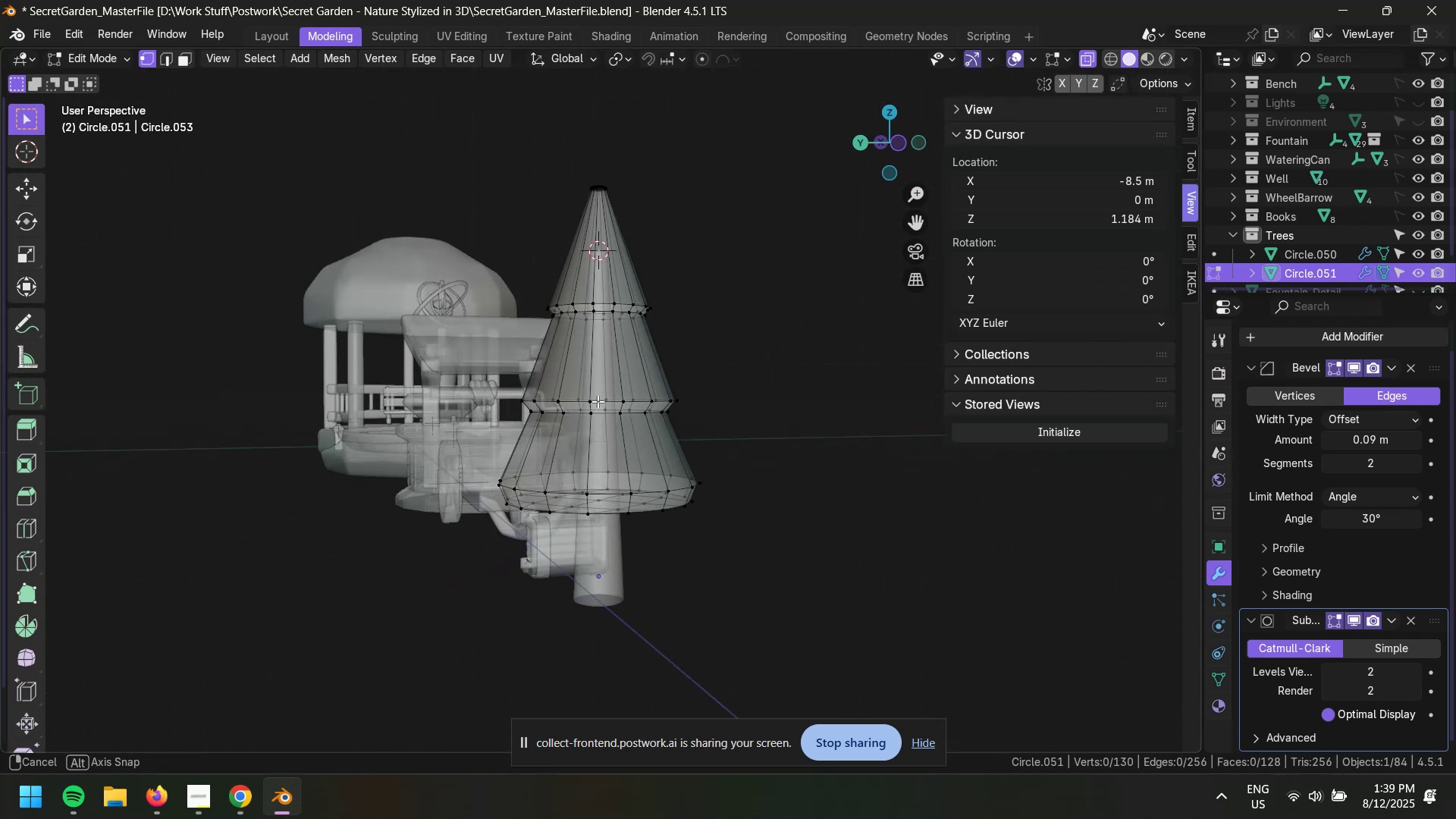 
key(Alt+AltLeft)
 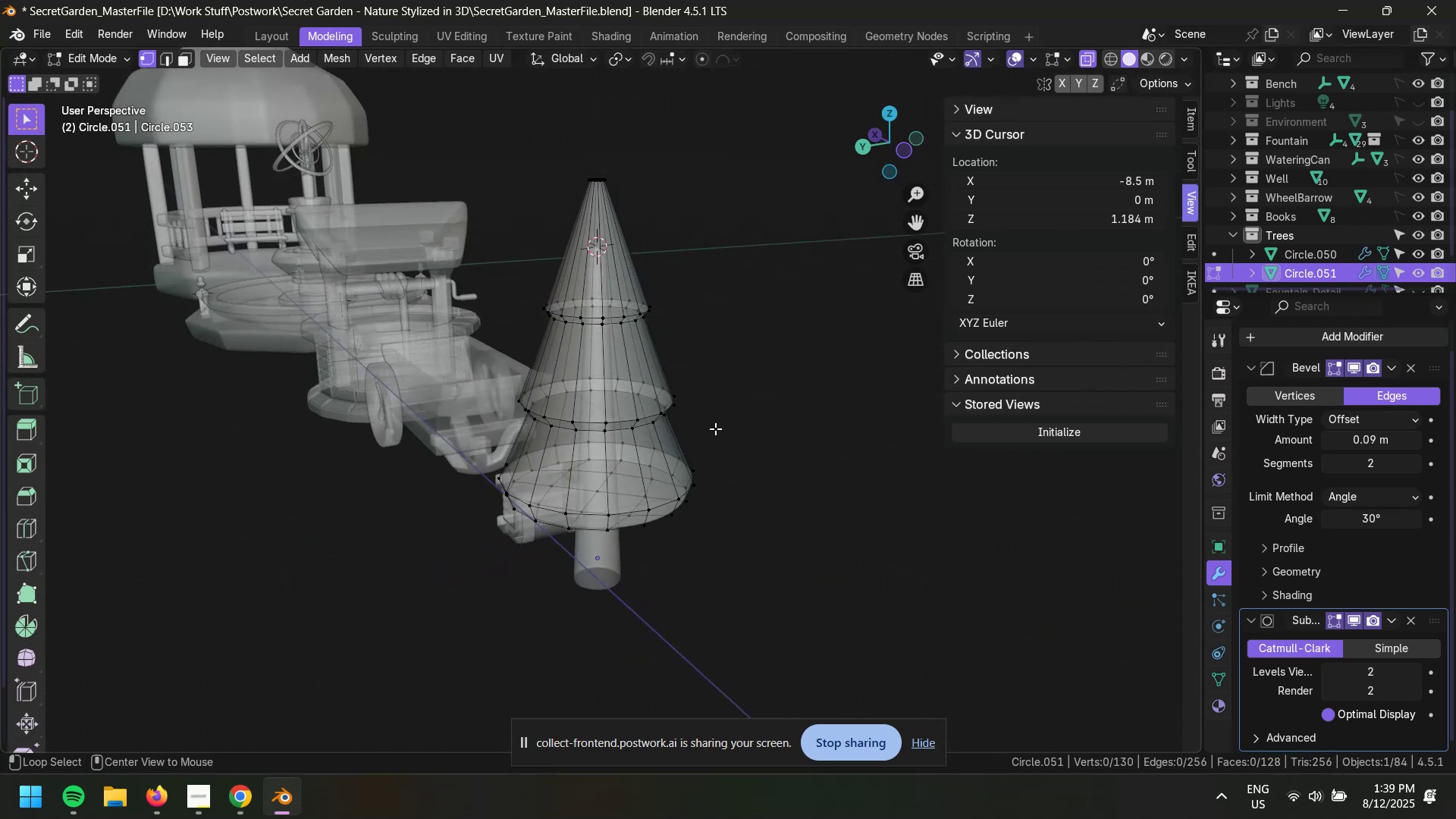 
key(Alt+Z)
 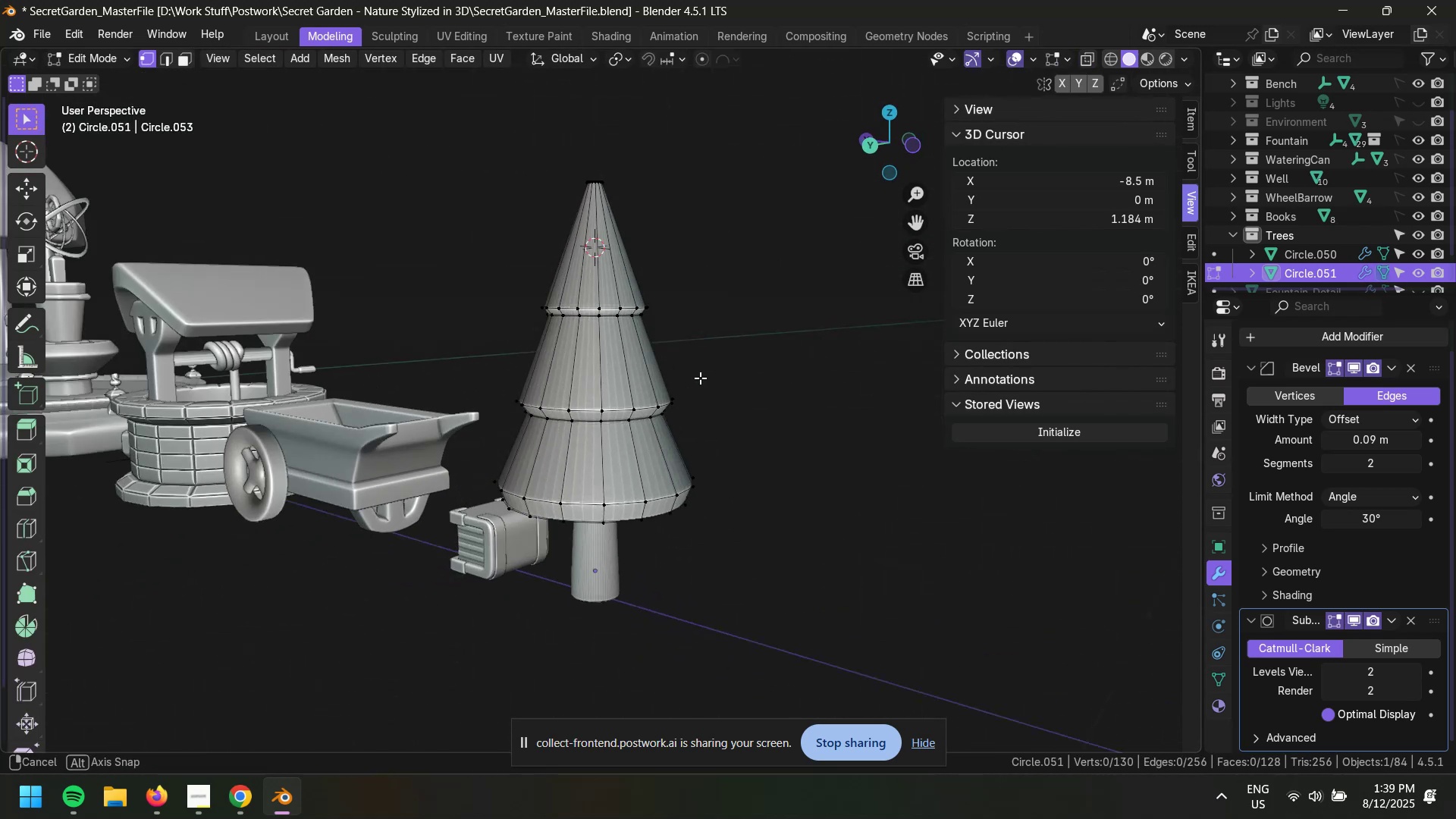 
left_click([764, 403])
 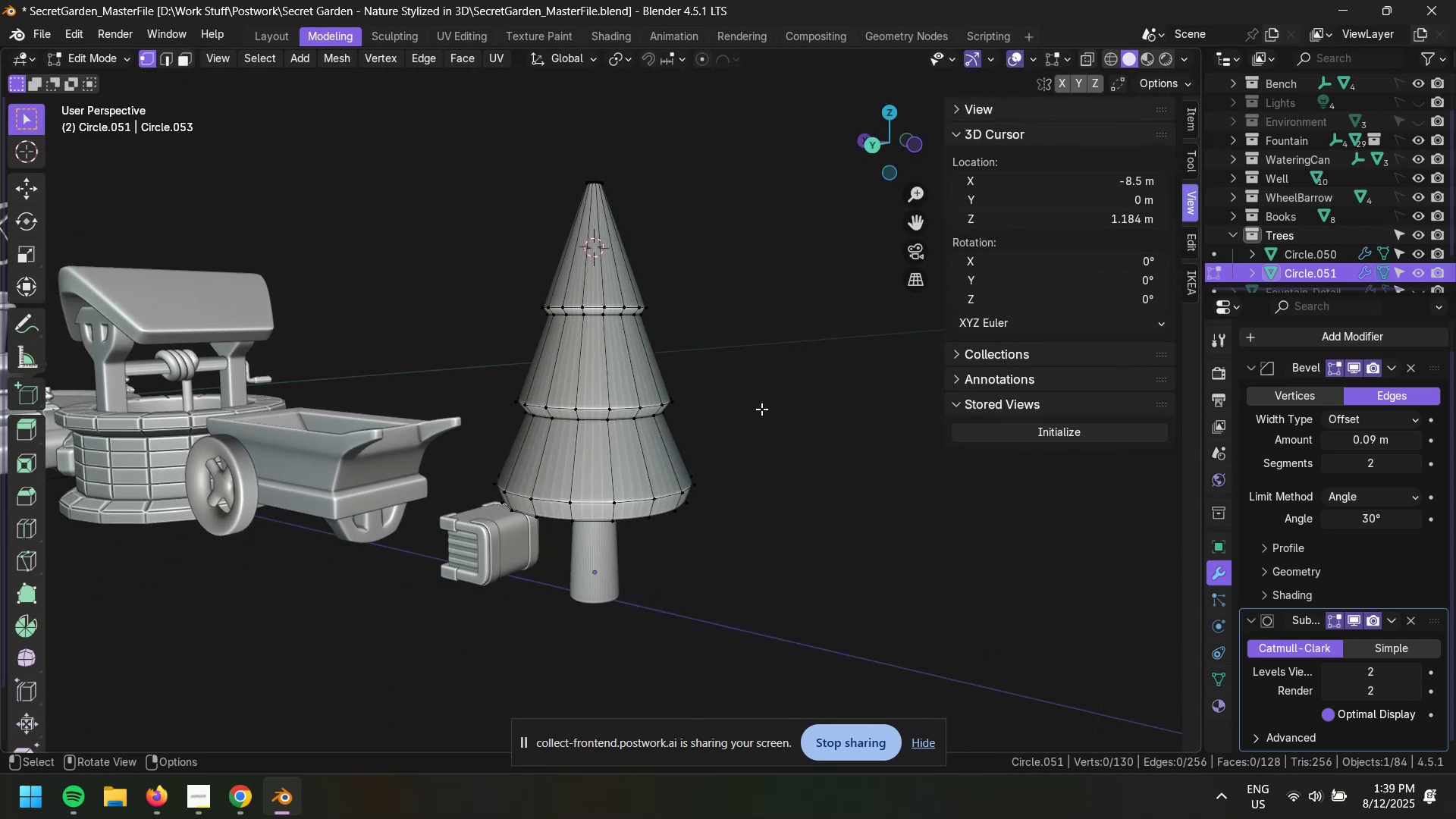 
key(Tab)
 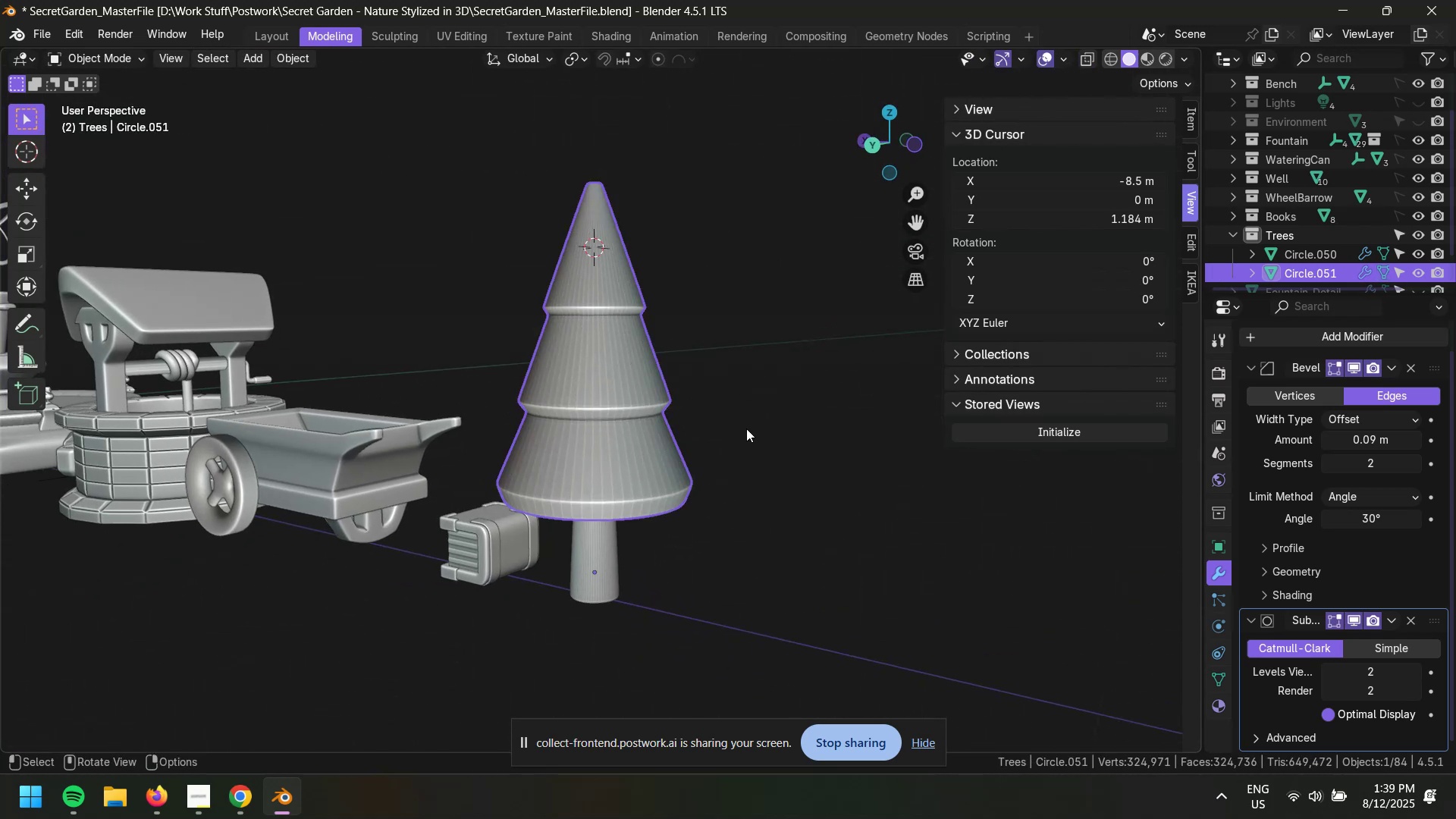 
scroll: coordinate [739, 414], scroll_direction: up, amount: 5.0
 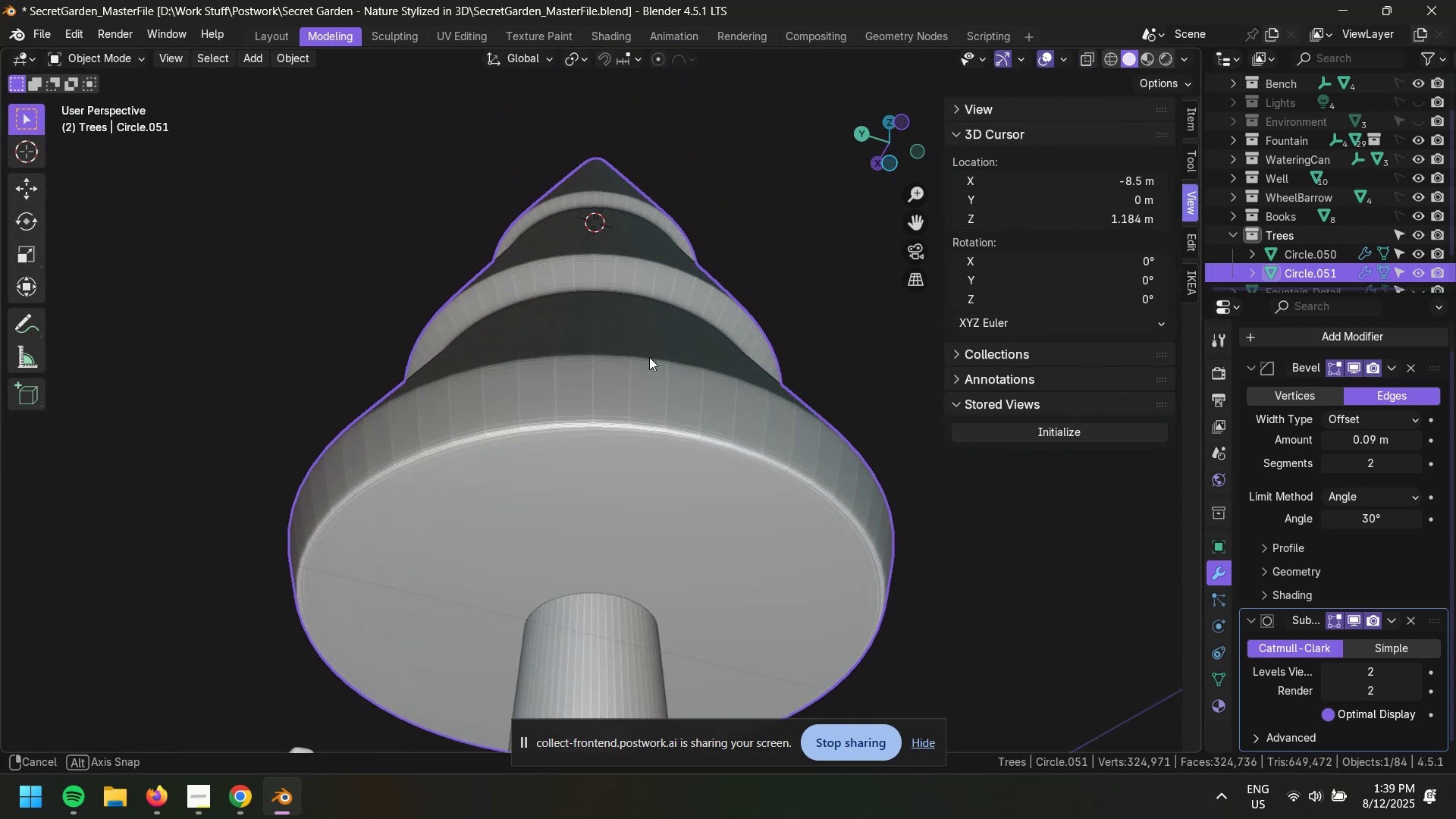 
scroll: coordinate [658, 362], scroll_direction: down, amount: 1.0
 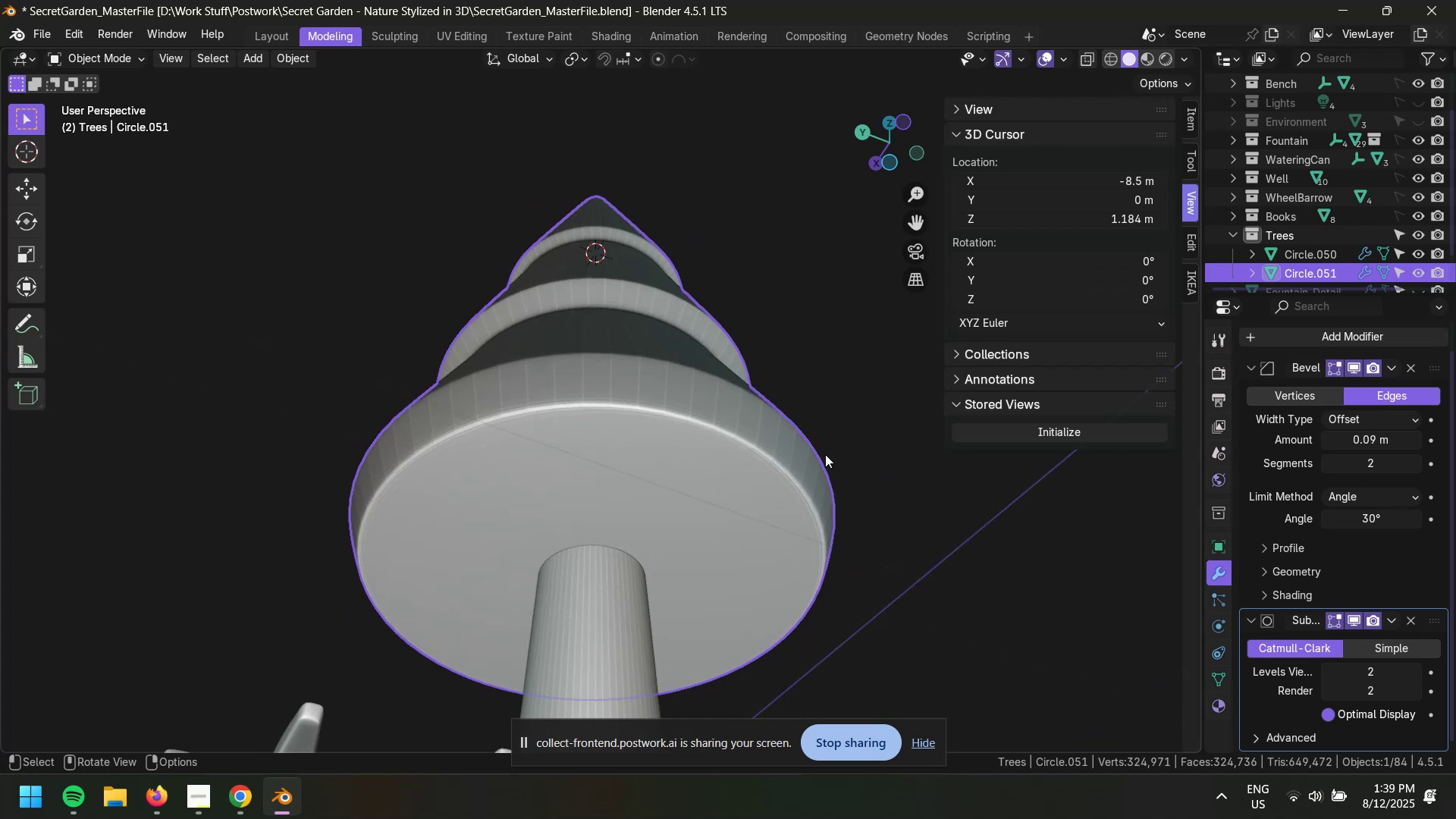 
left_click([714, 335])
 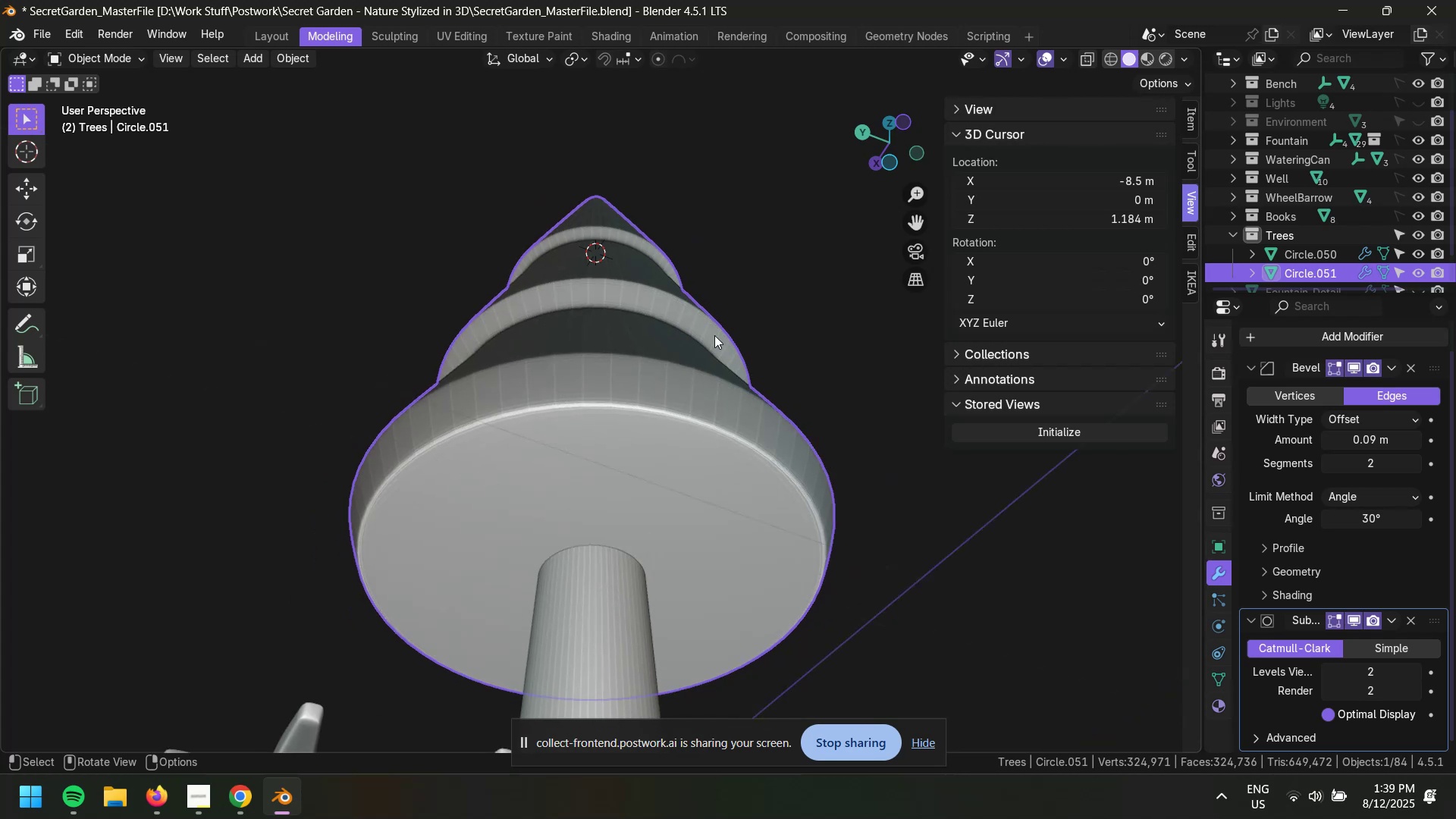 
key(Tab)
 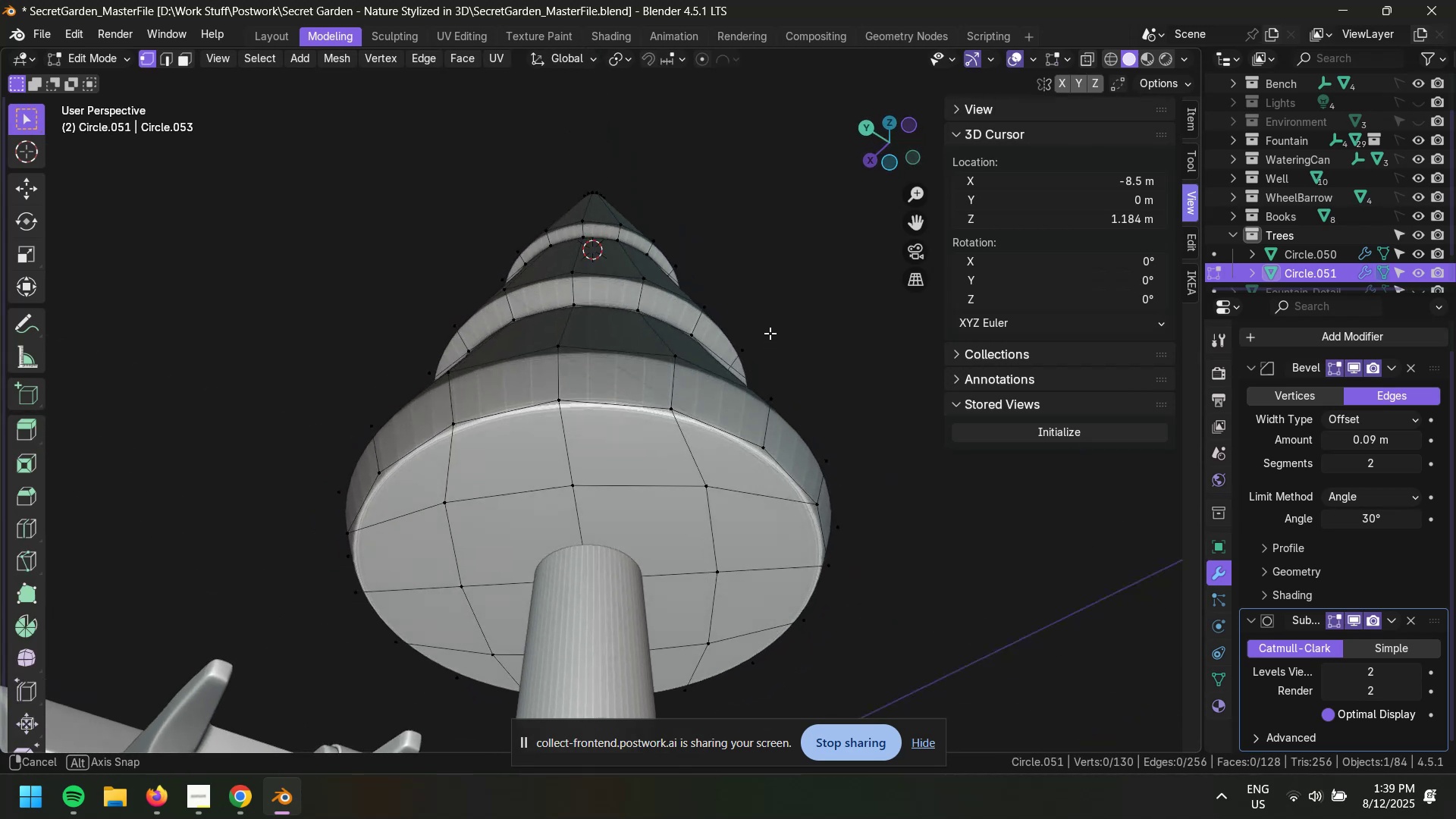 
key(A)
 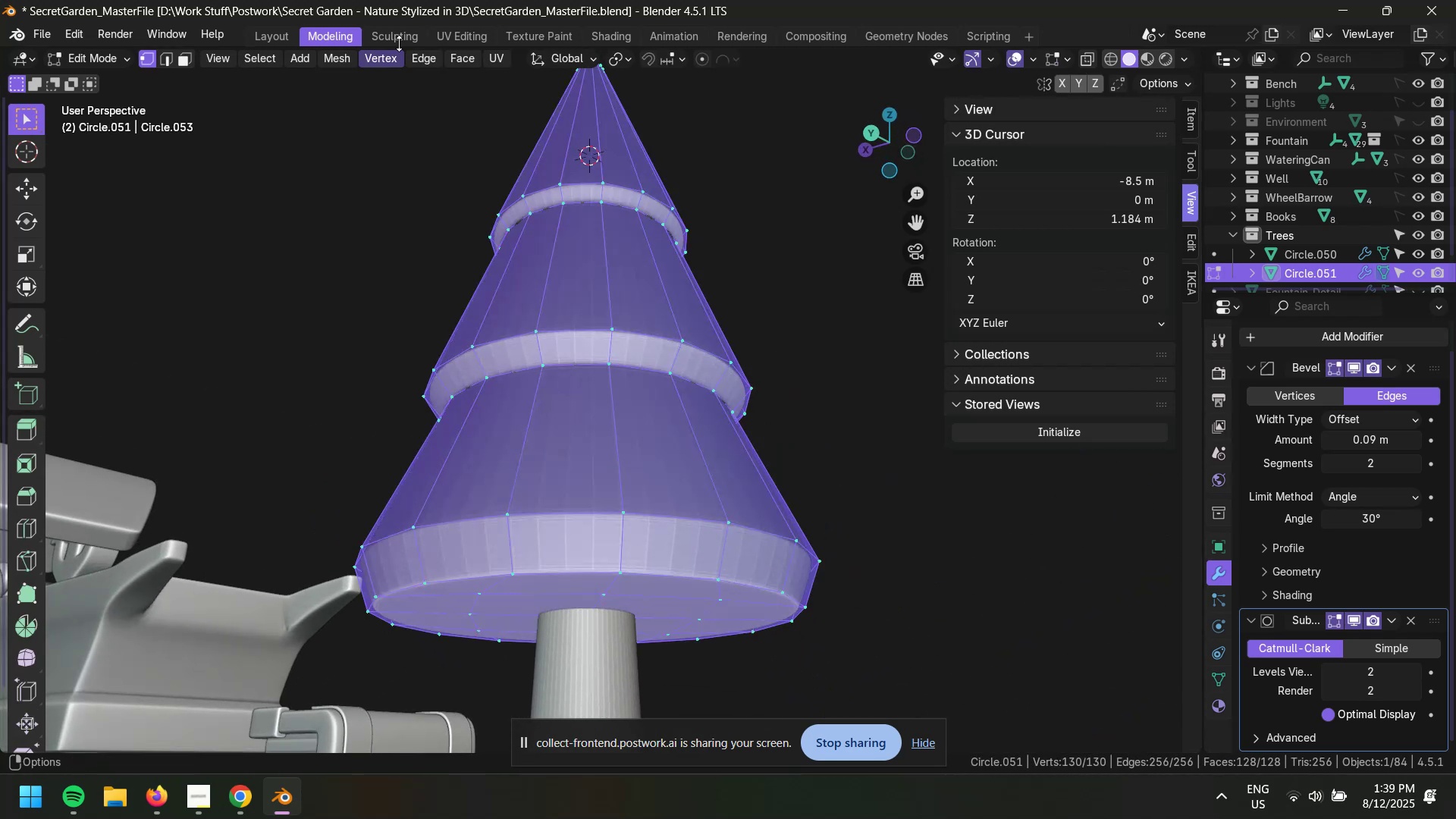 
left_click([351, 57])
 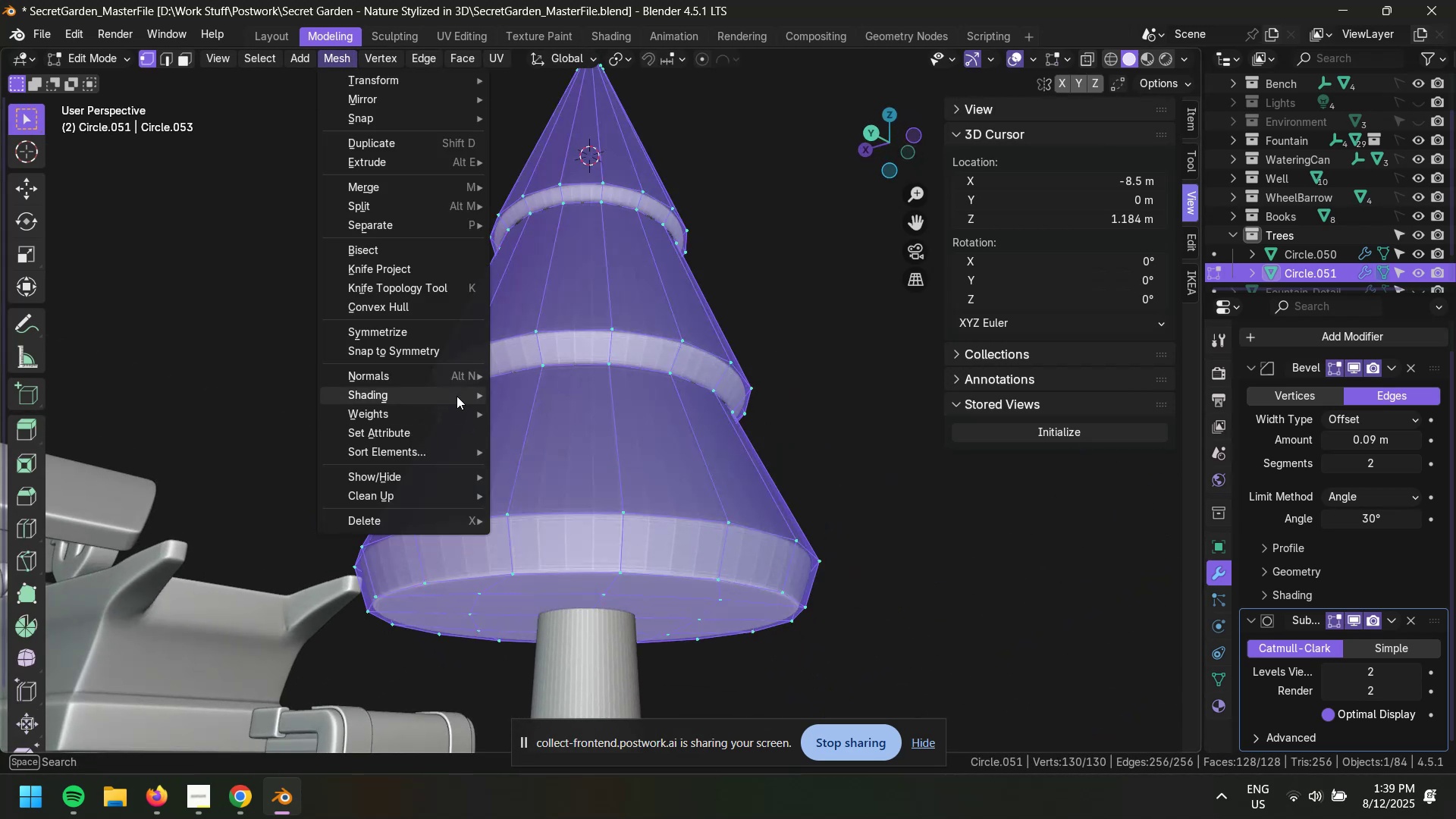 
left_click([456, 372])
 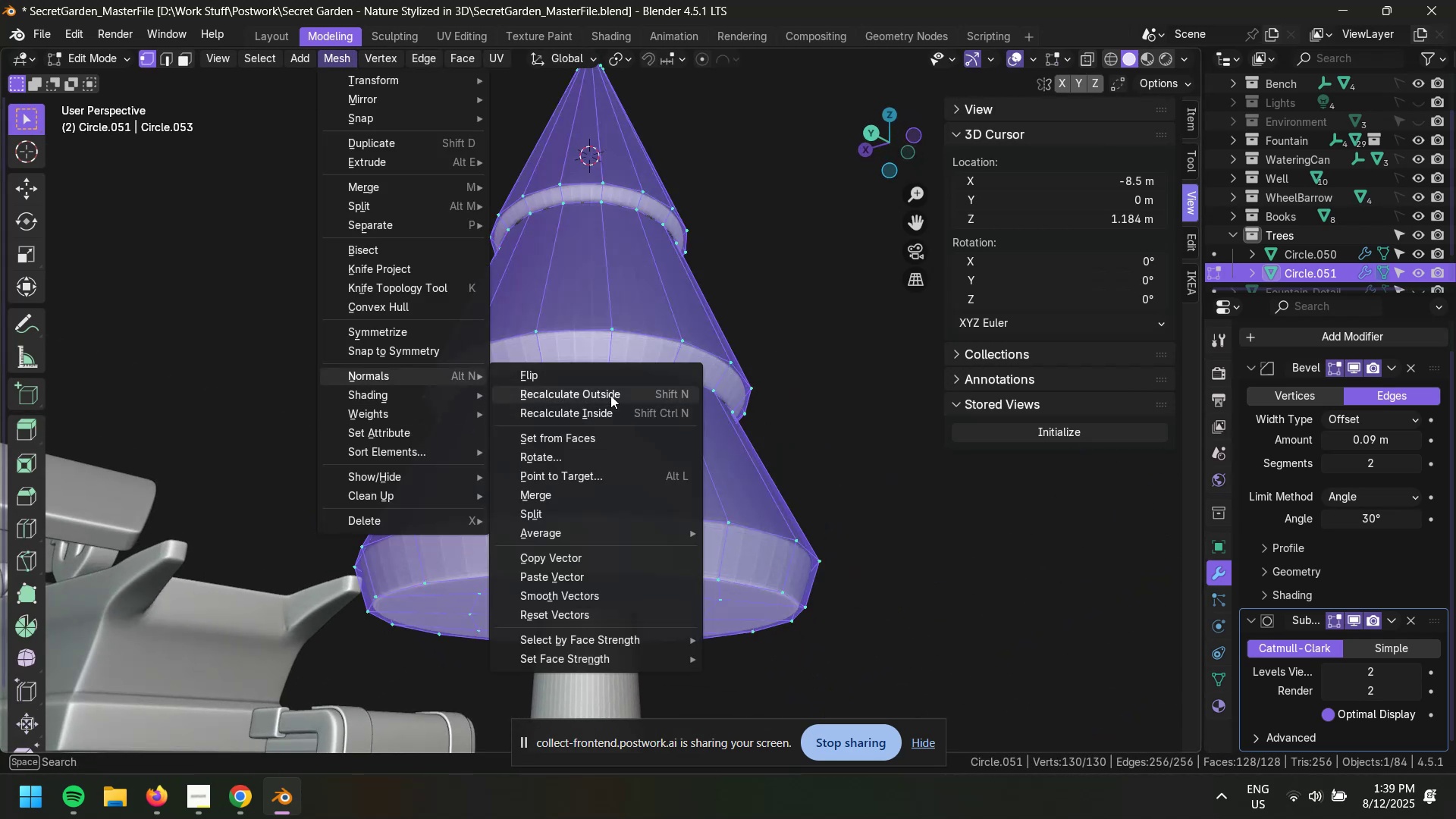 
left_click([610, 391])
 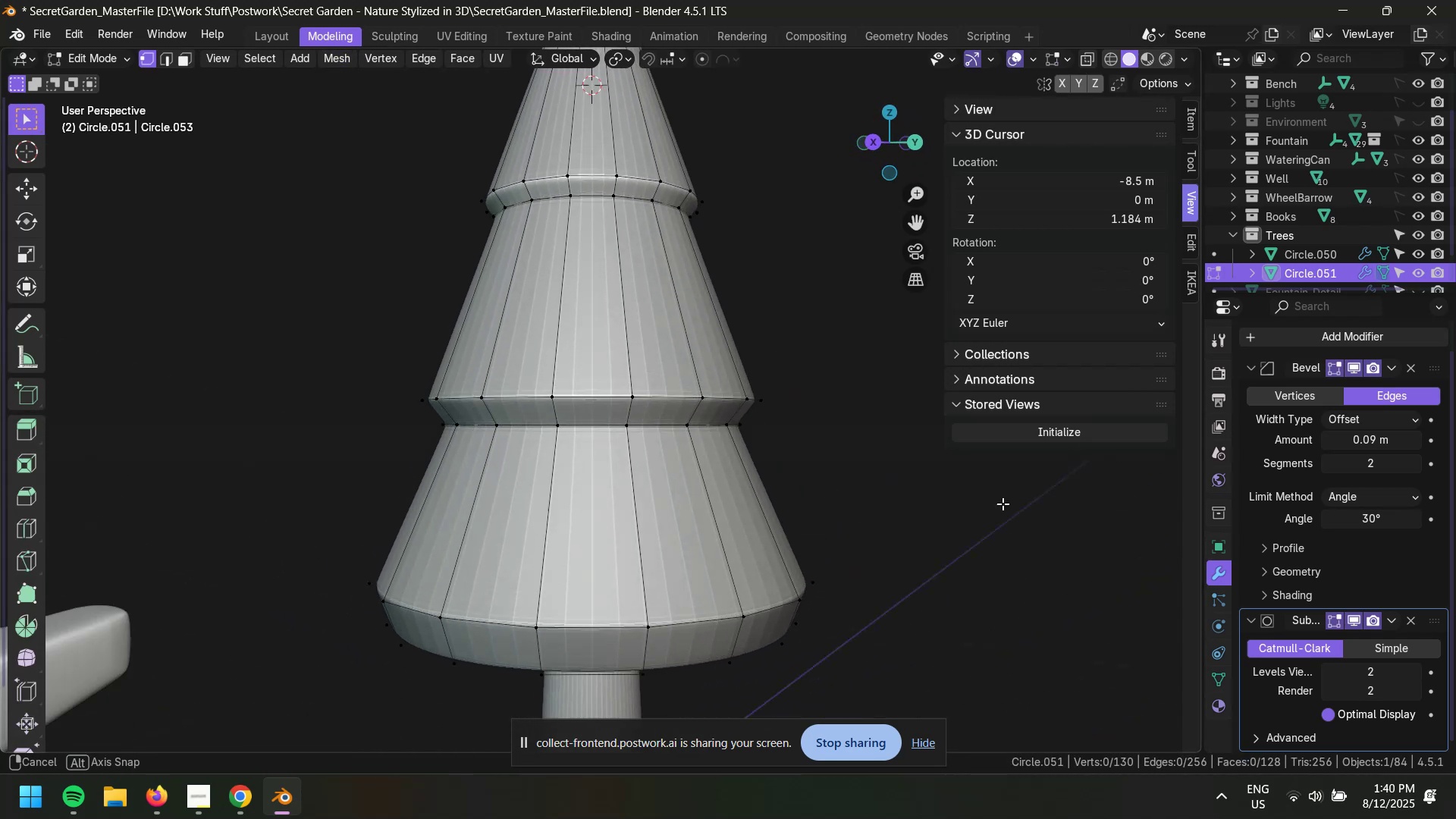 
key(Tab)
 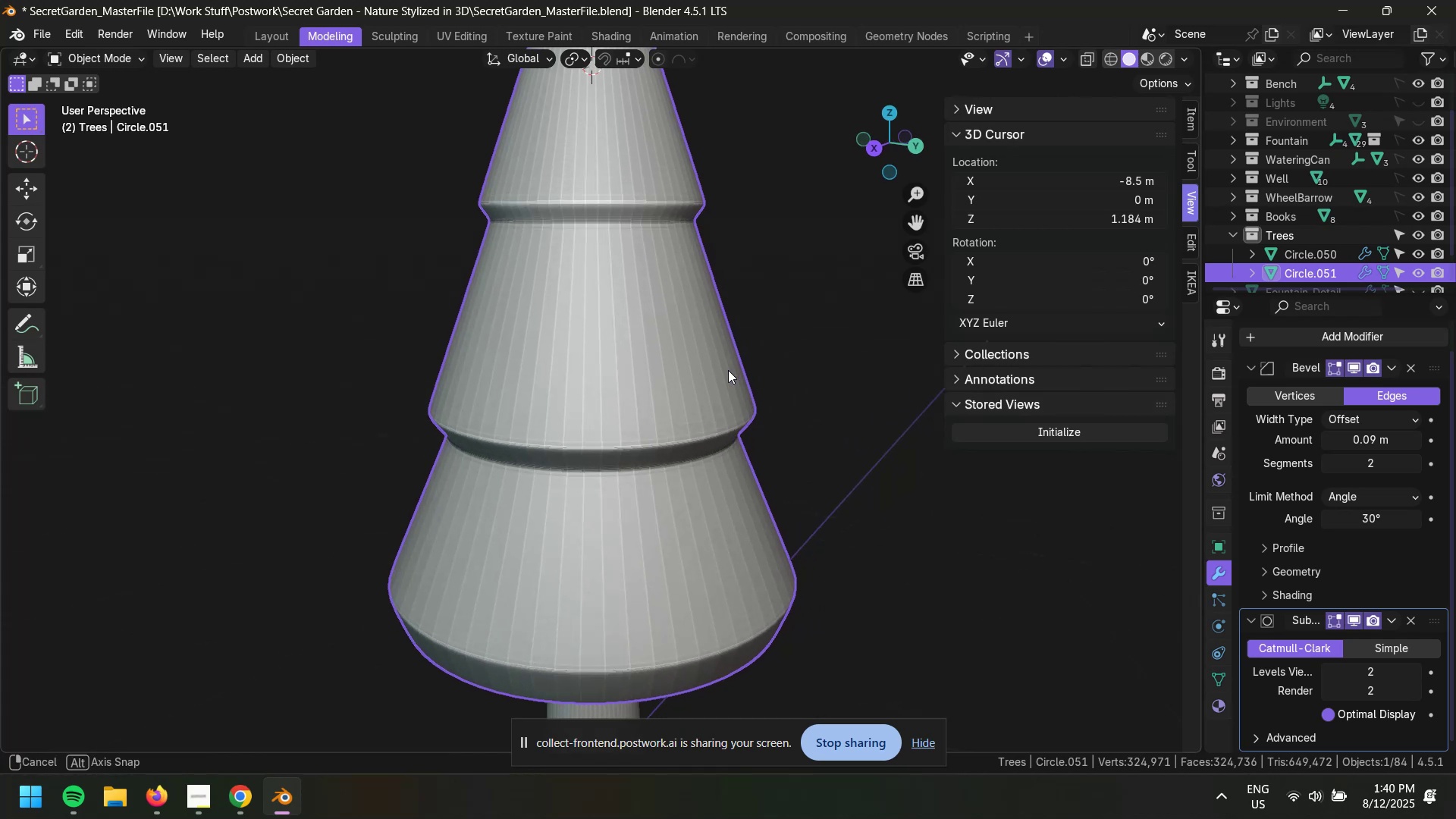 
scroll: coordinate [722, 379], scroll_direction: up, amount: 5.0
 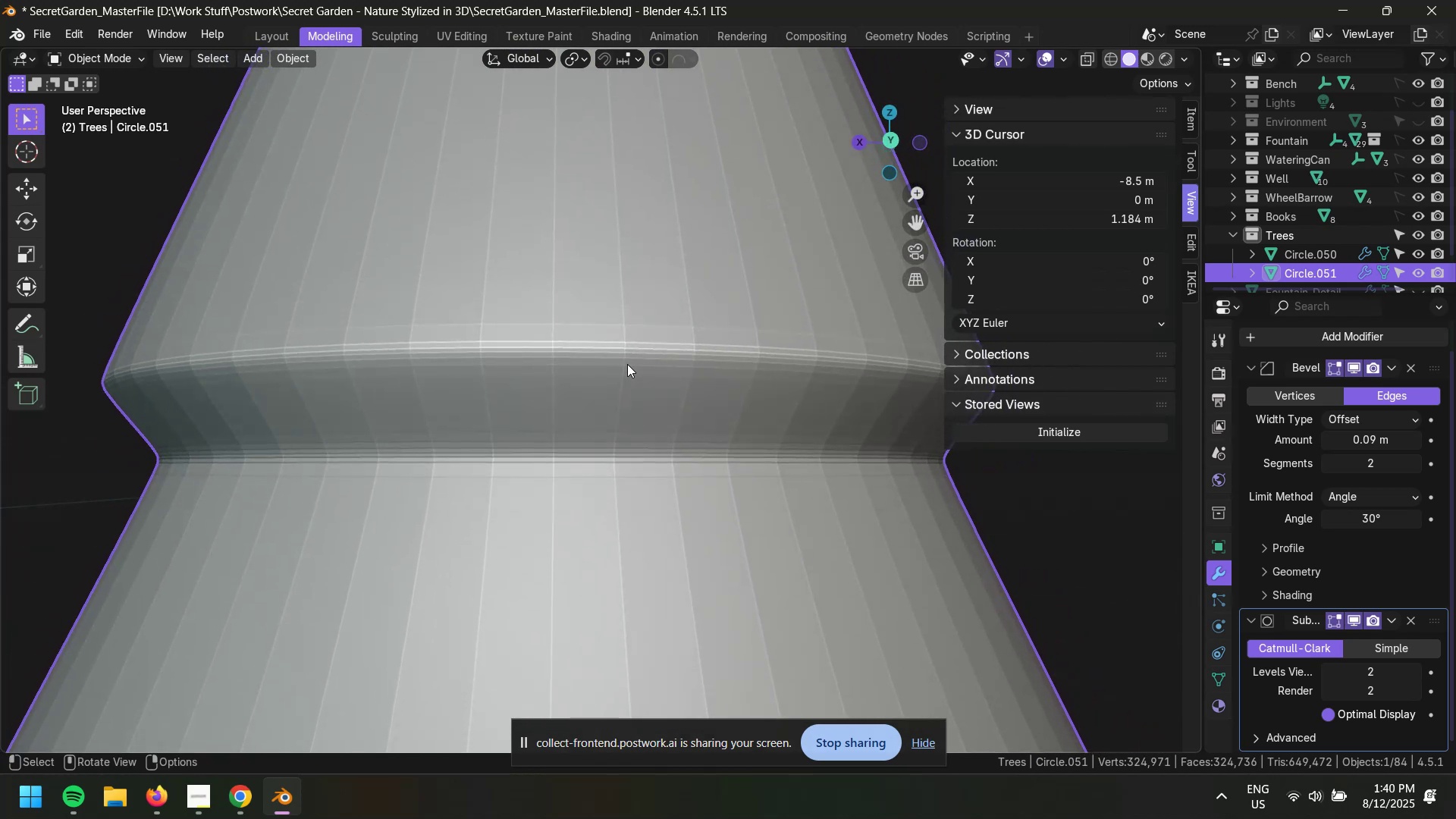 
scroll: coordinate [658, 302], scroll_direction: down, amount: 4.0
 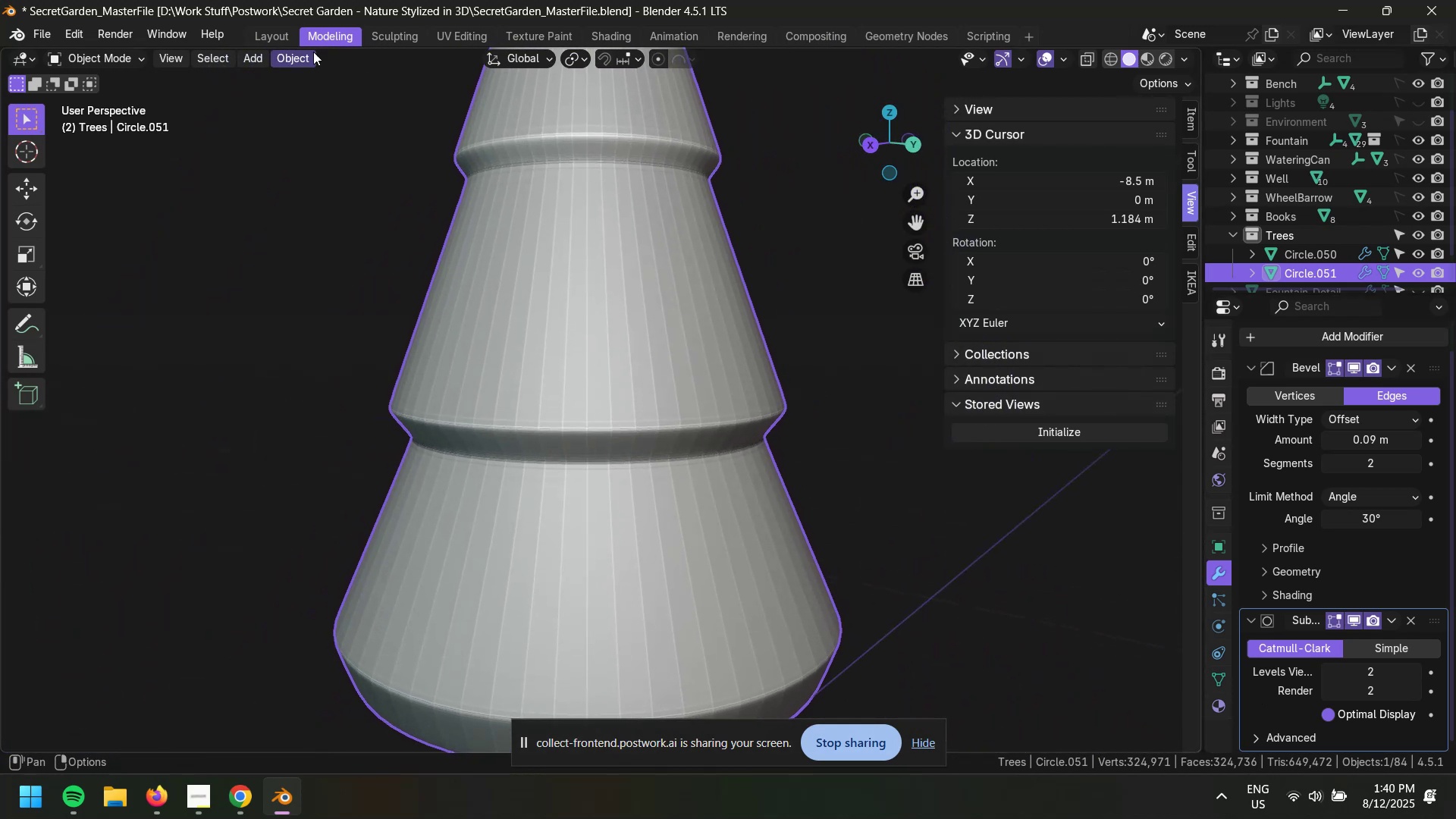 
left_click([281, 58])
 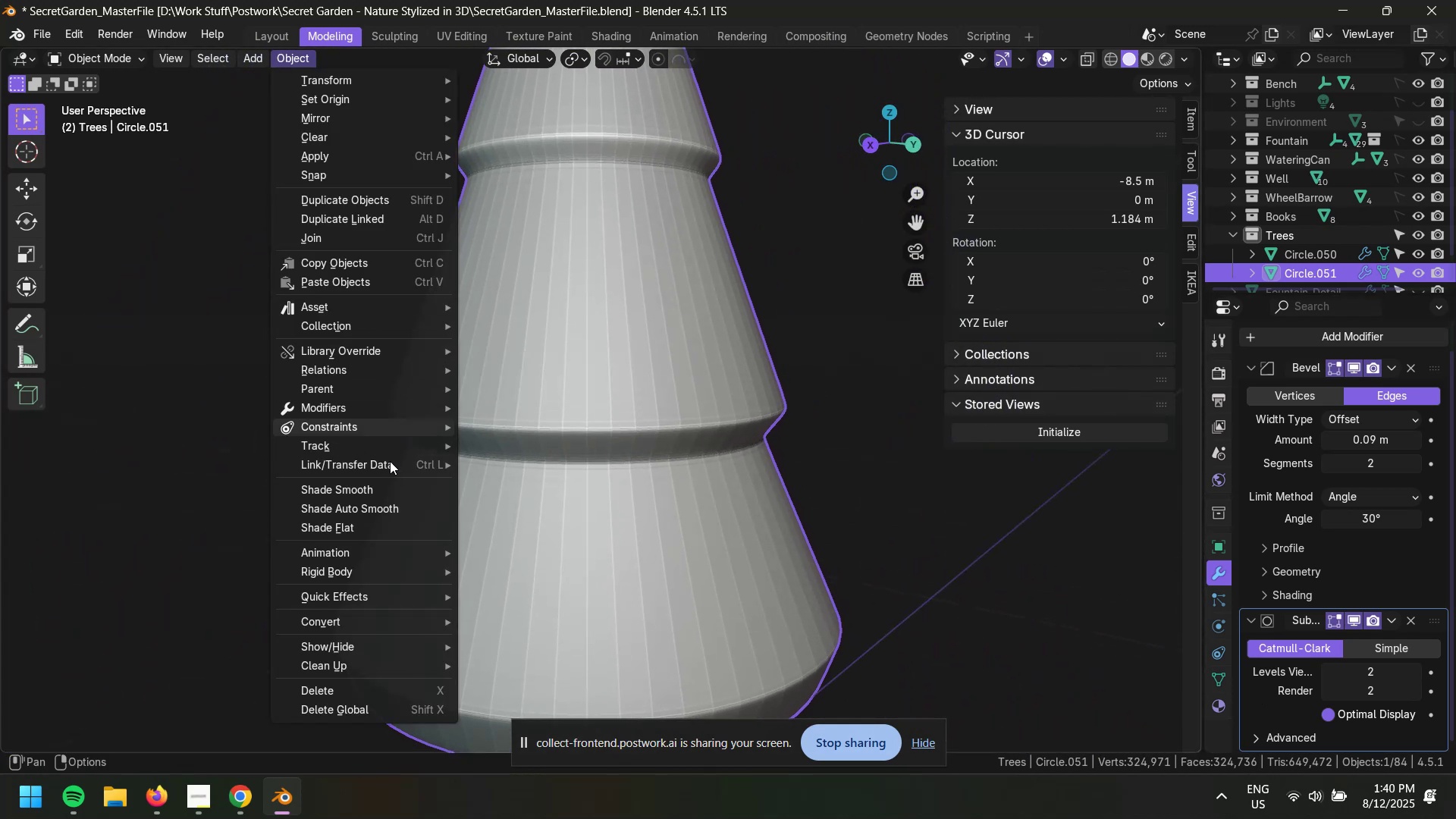 
left_click([379, 493])
 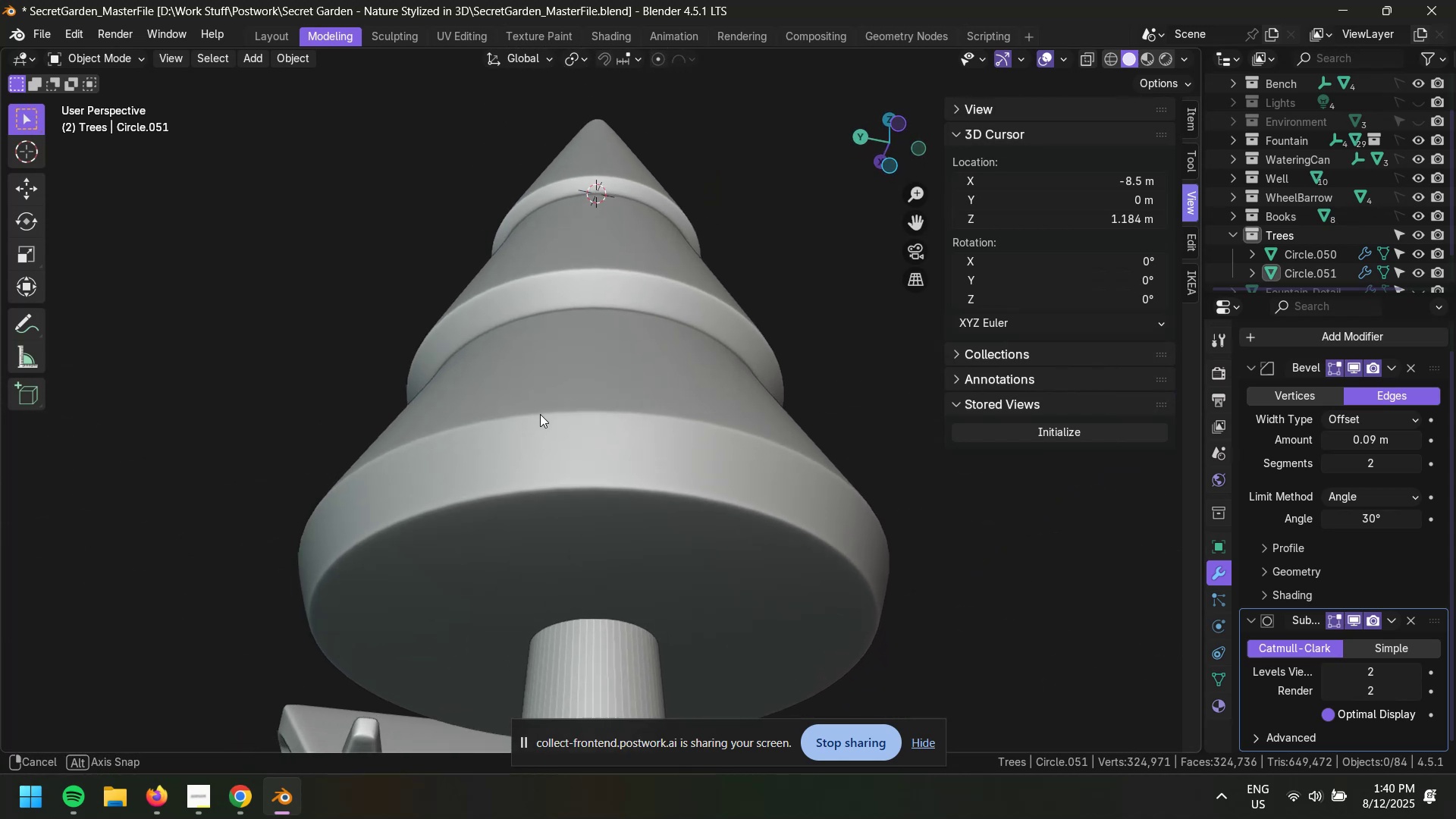 
scroll: coordinate [584, 505], scroll_direction: down, amount: 4.0
 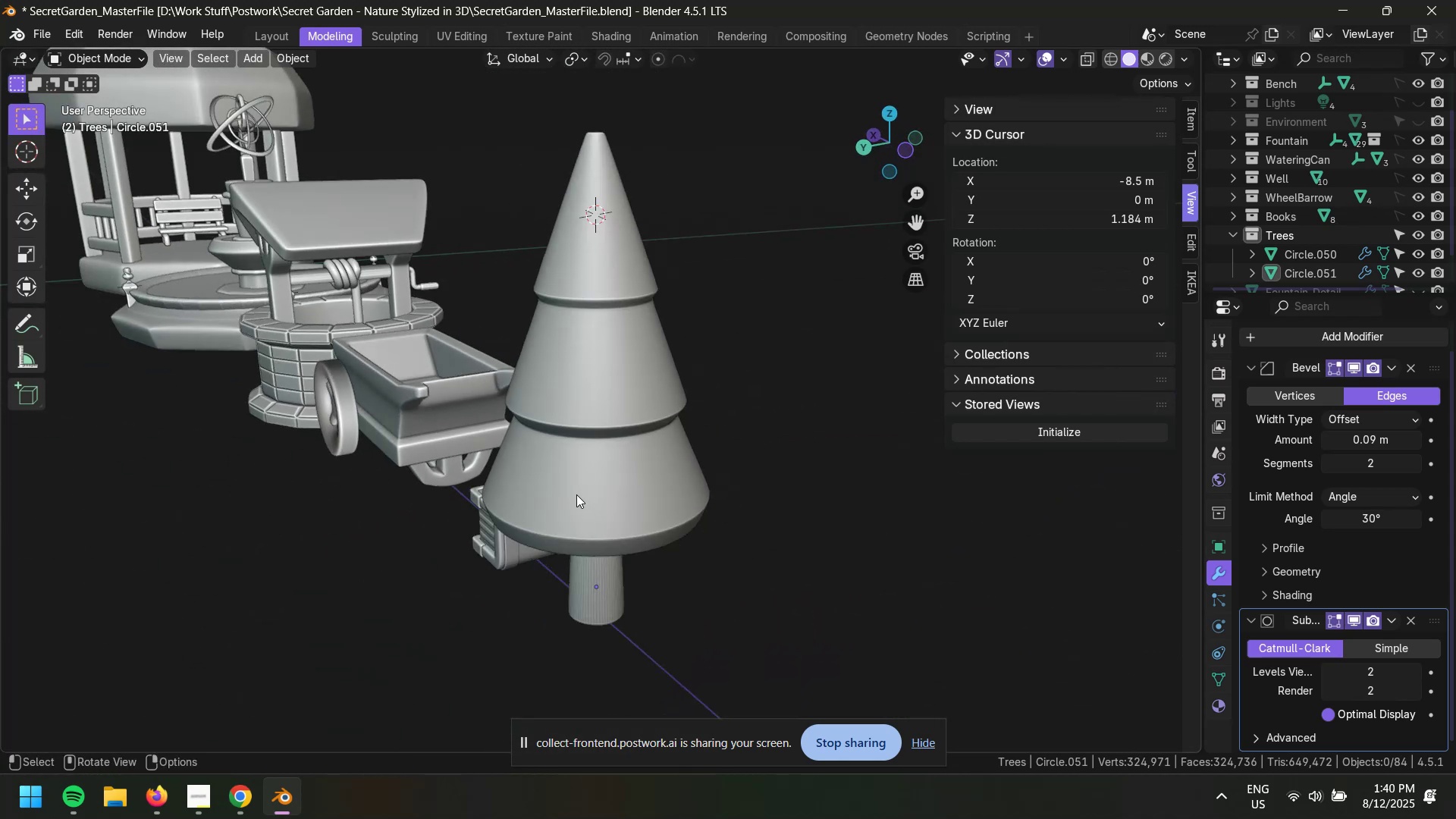 
scroll: coordinate [585, 441], scroll_direction: up, amount: 4.0
 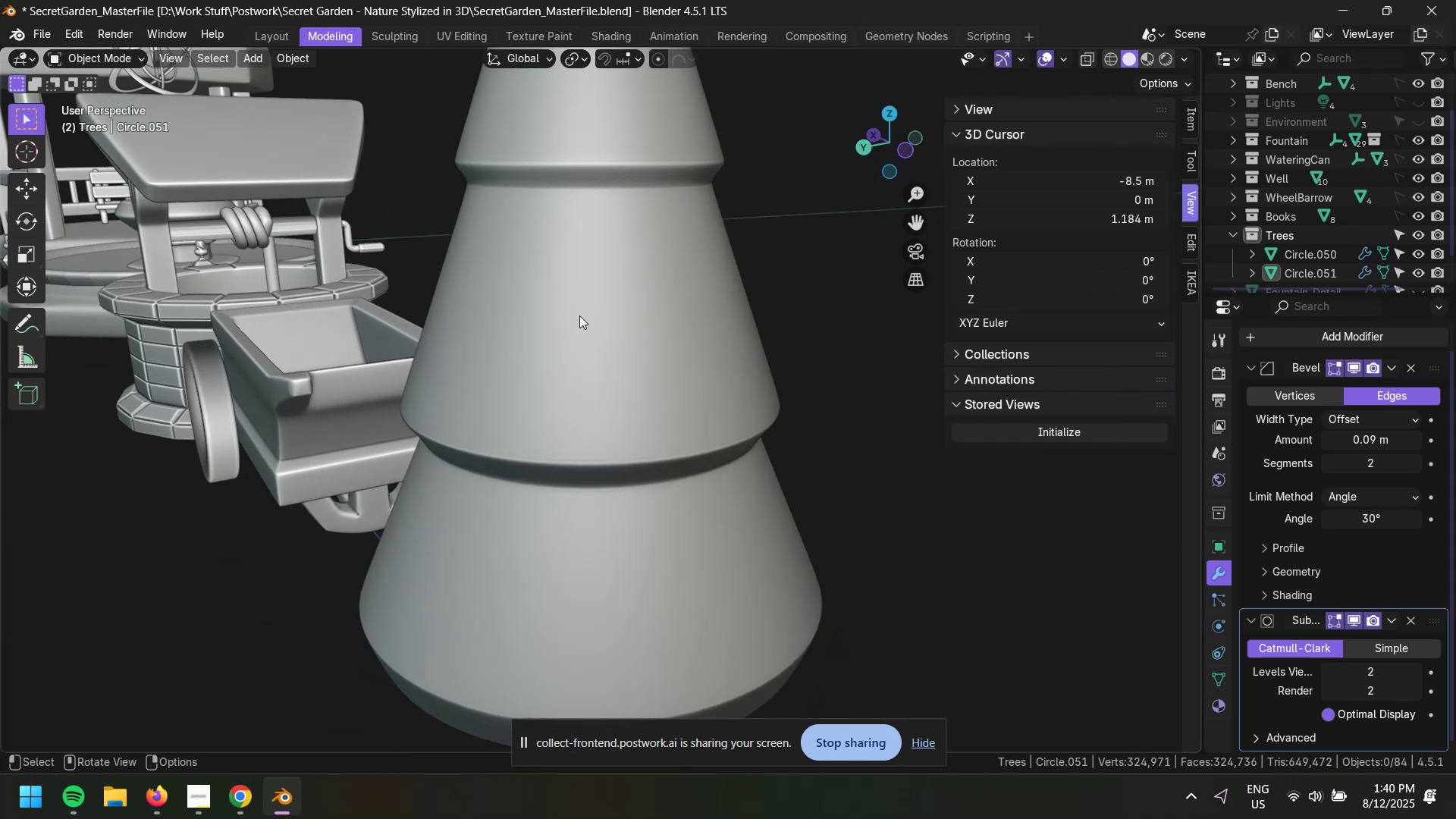 
left_click([611, 327])
 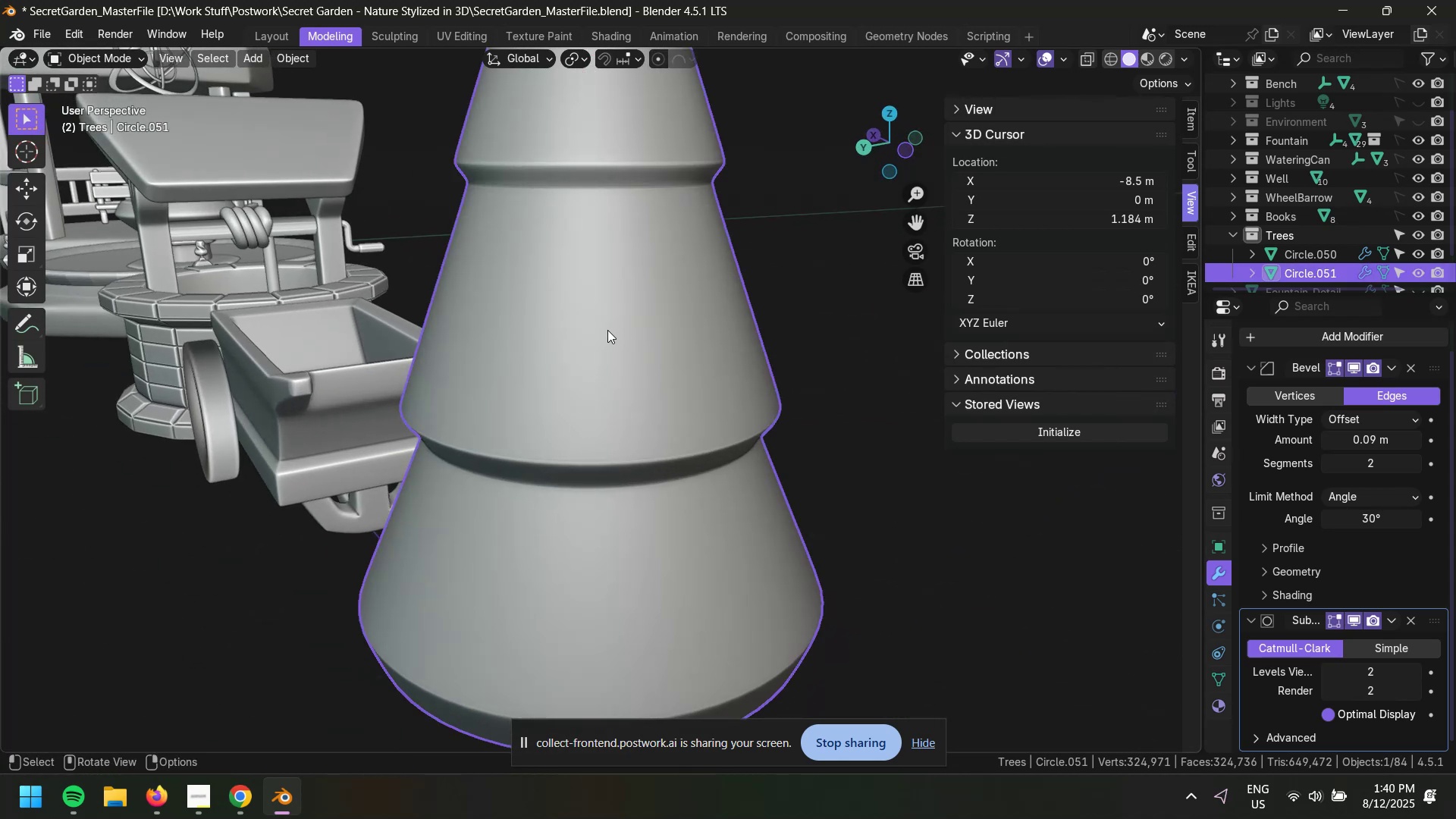 
key(Tab)
 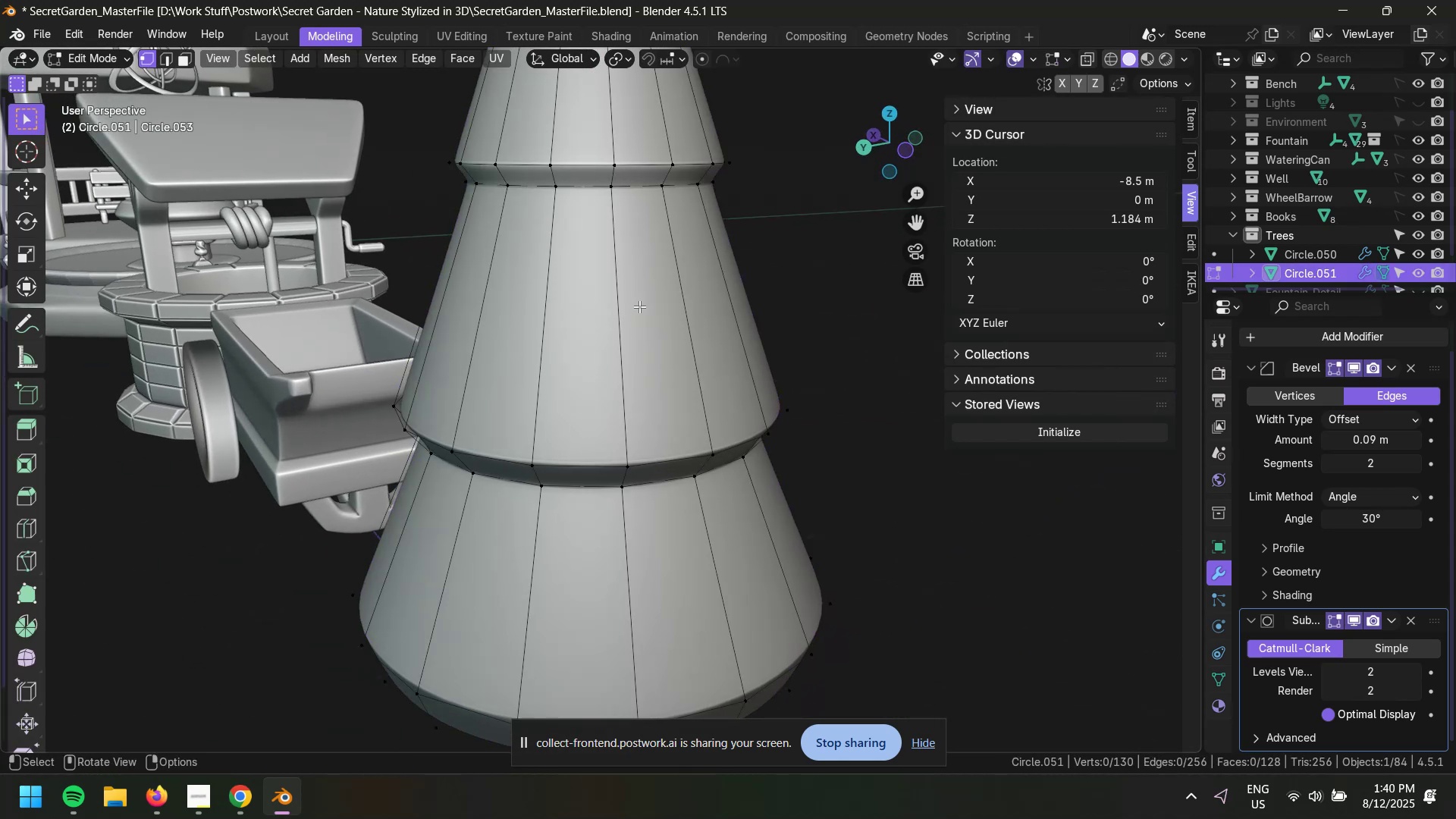 
key(3)
 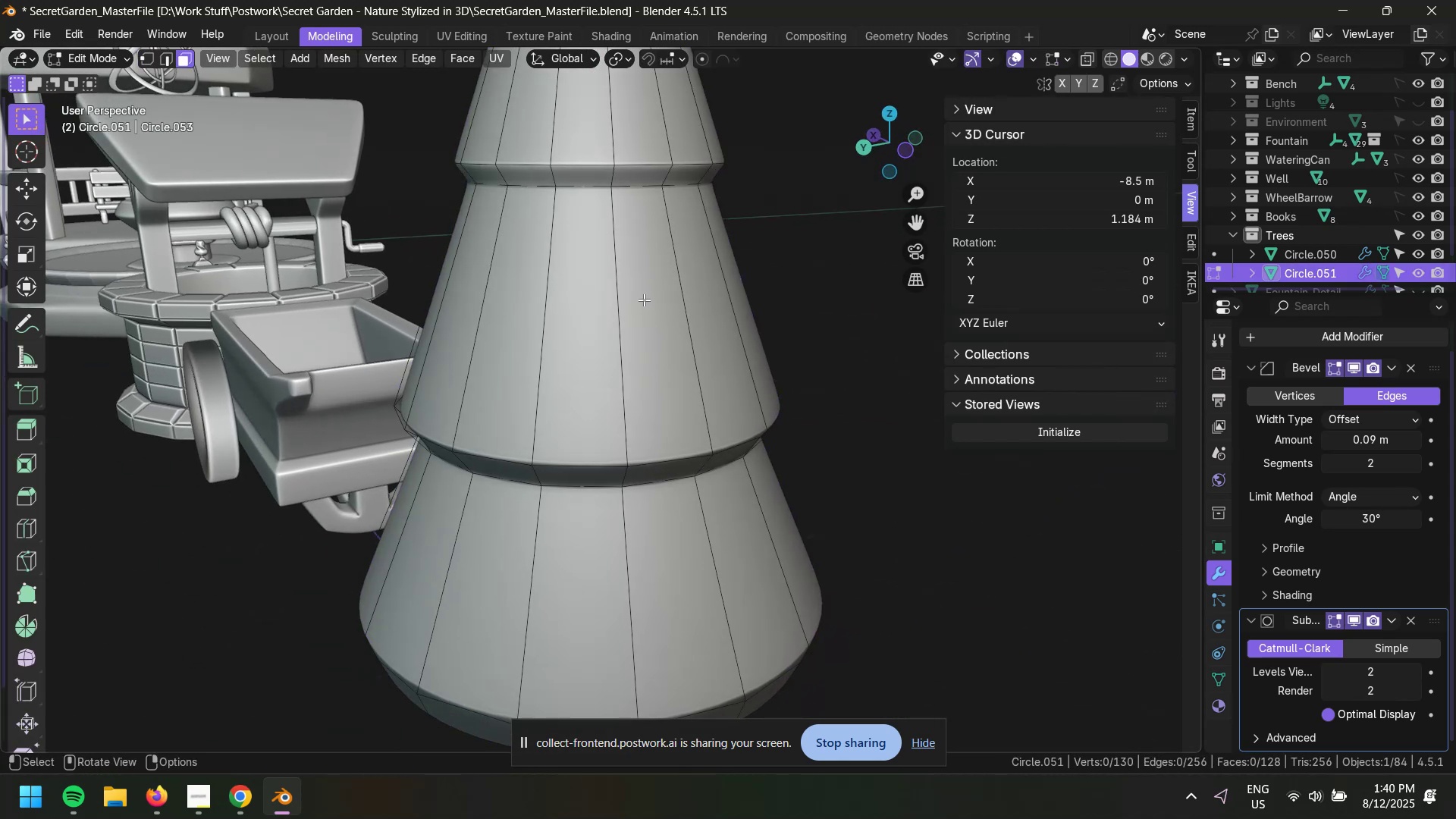 
left_click([644, 299])
 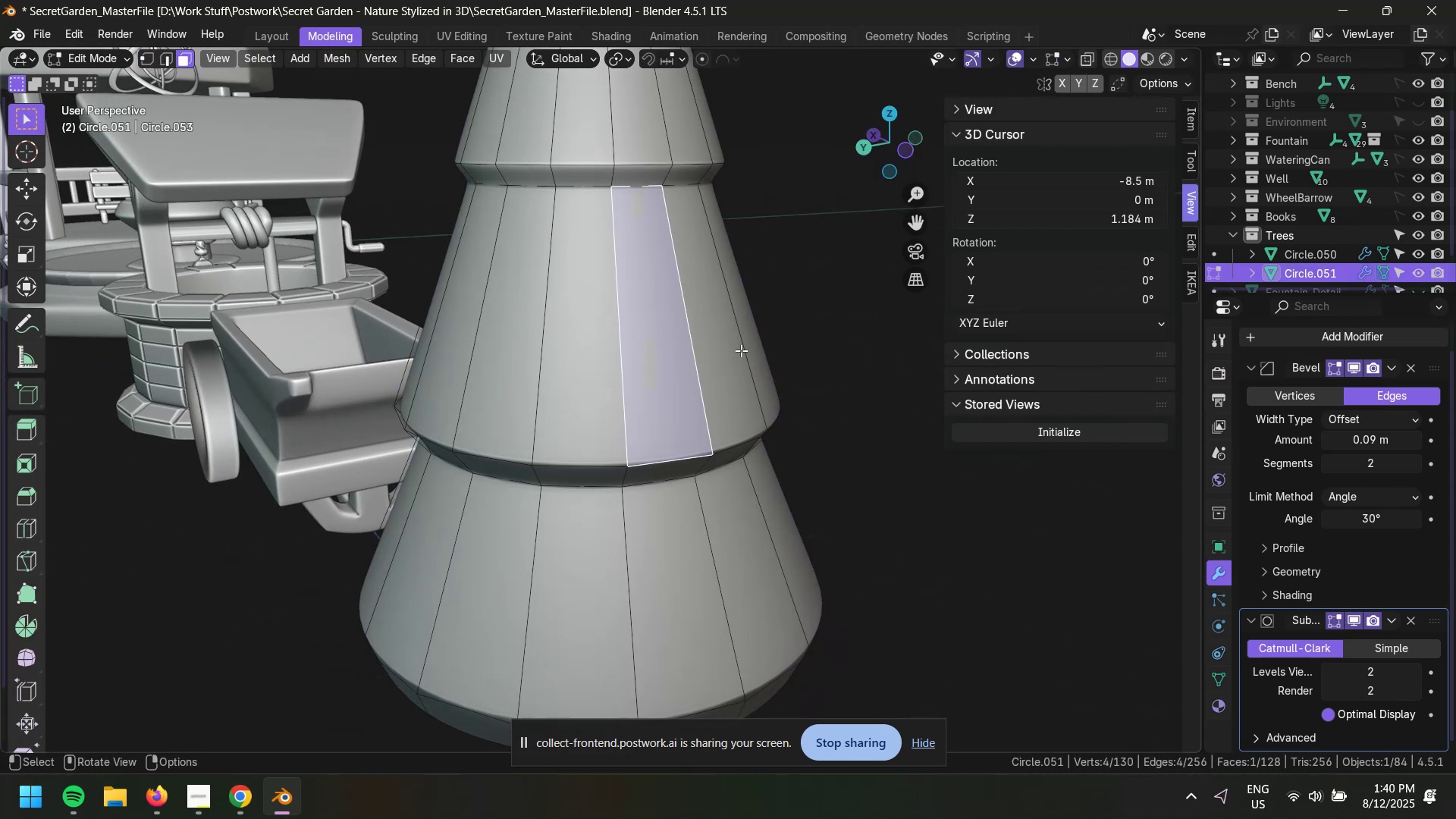 
key(Alt+AltLeft)
 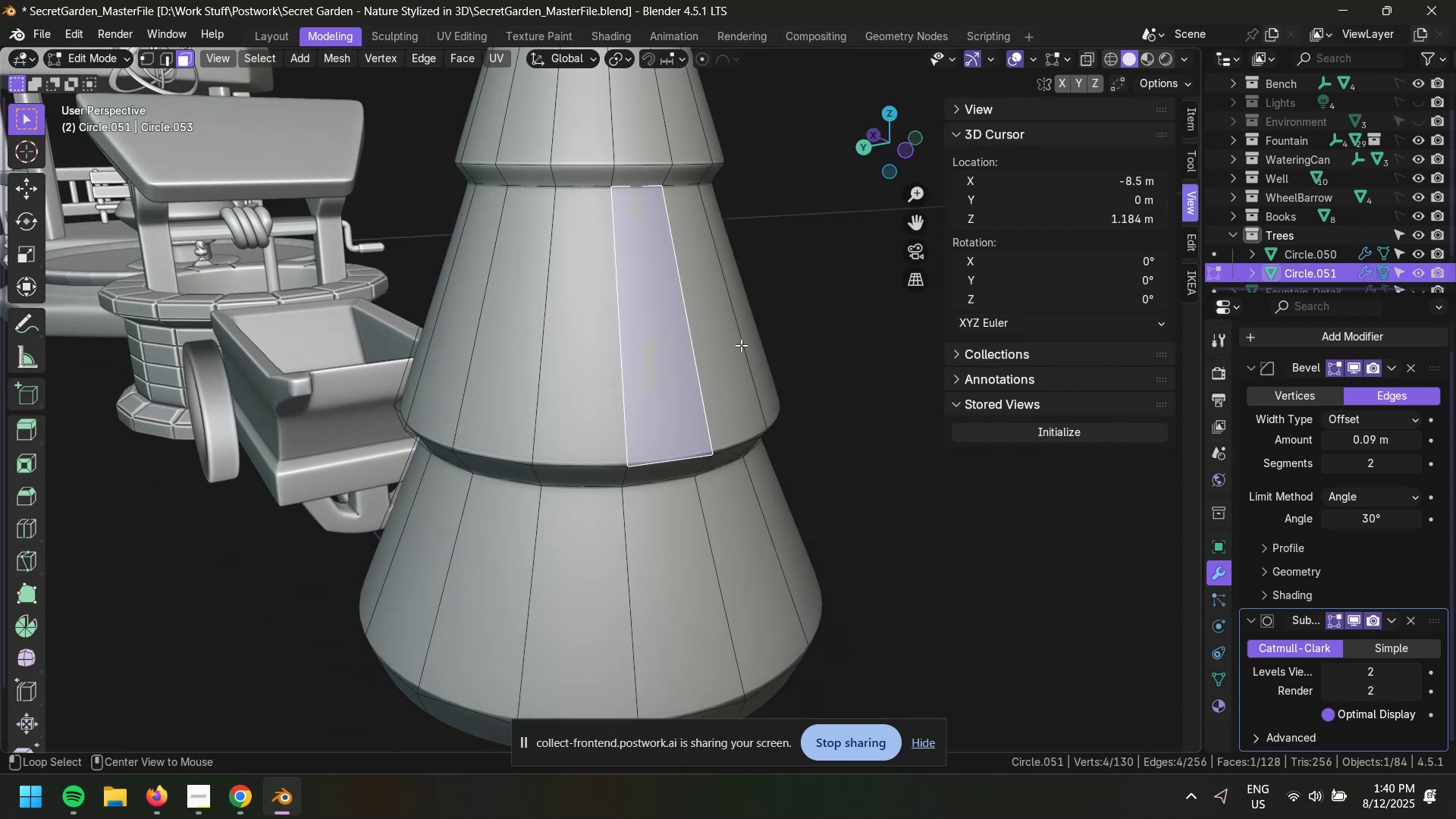 
key(Alt+E)
 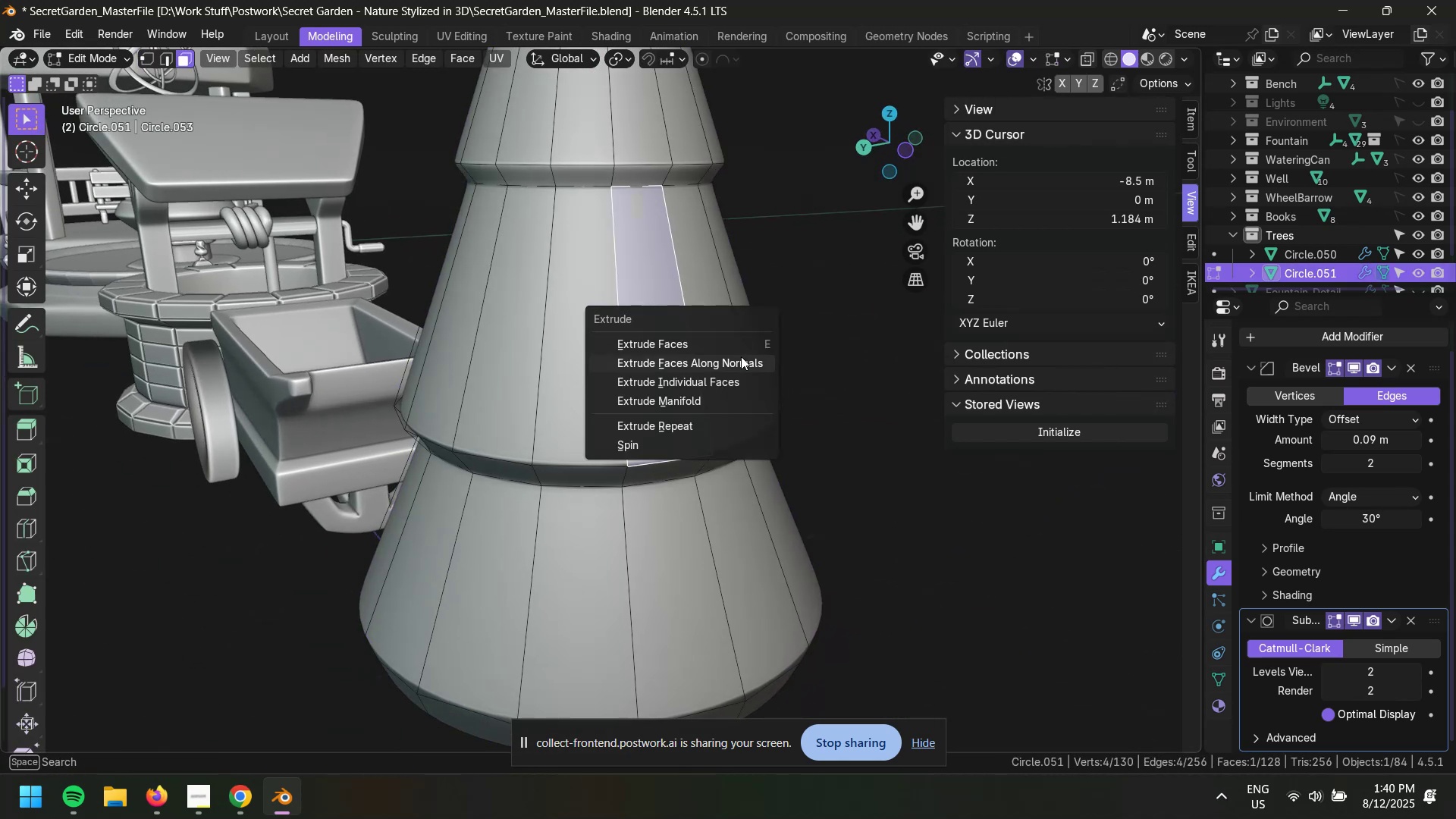 
left_click([741, 356])
 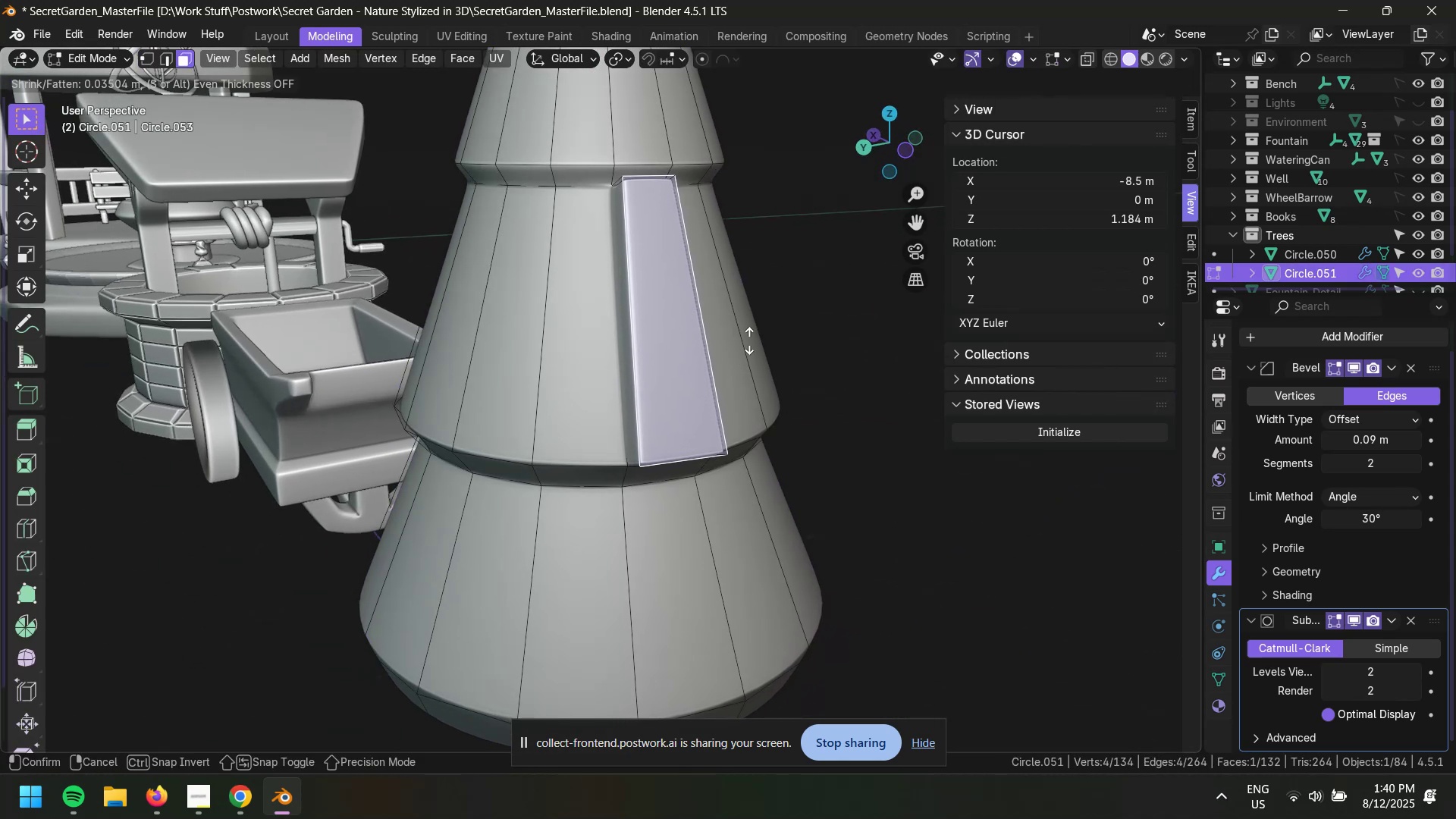 
left_click([750, 340])
 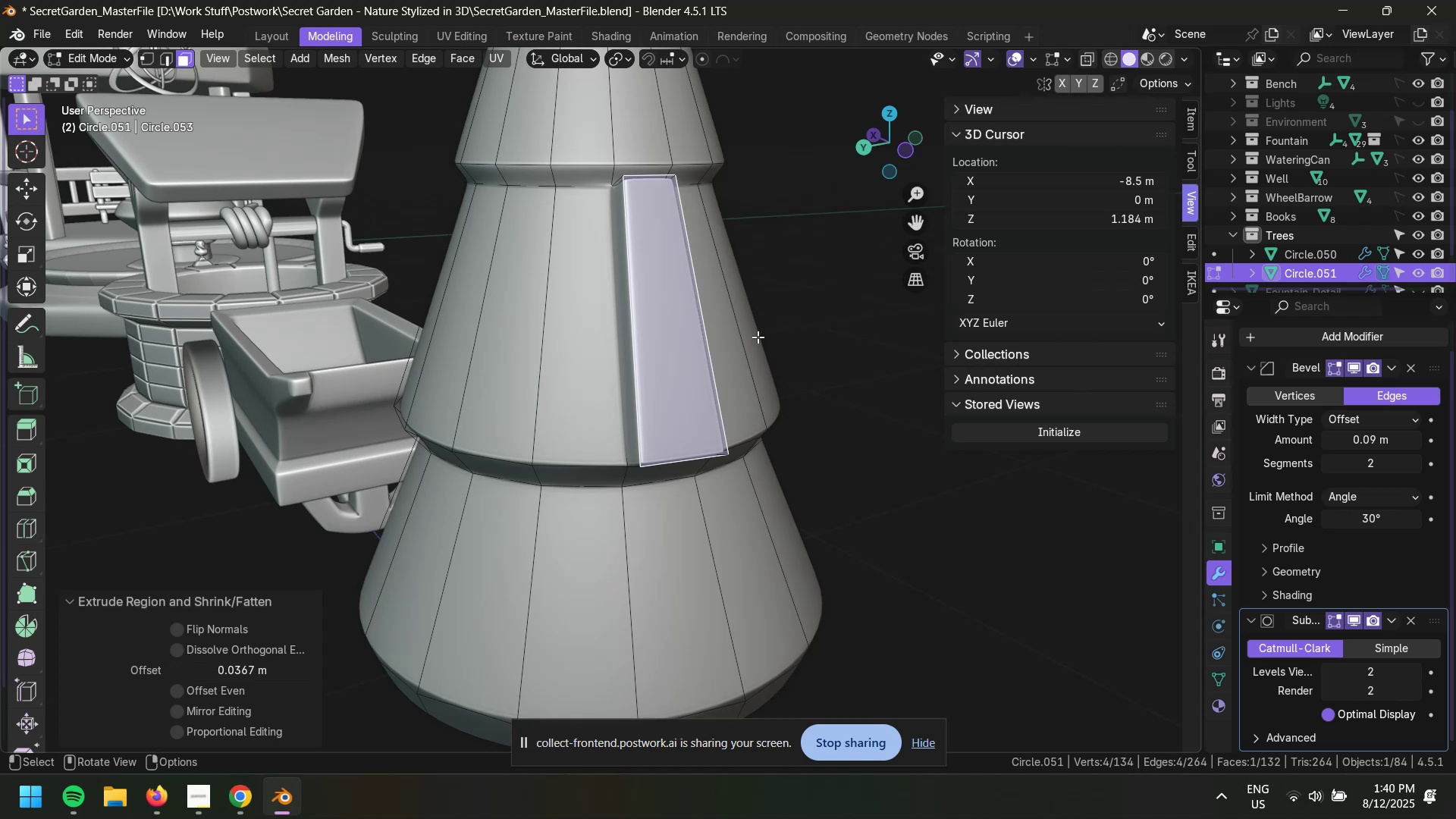 
key(S)
 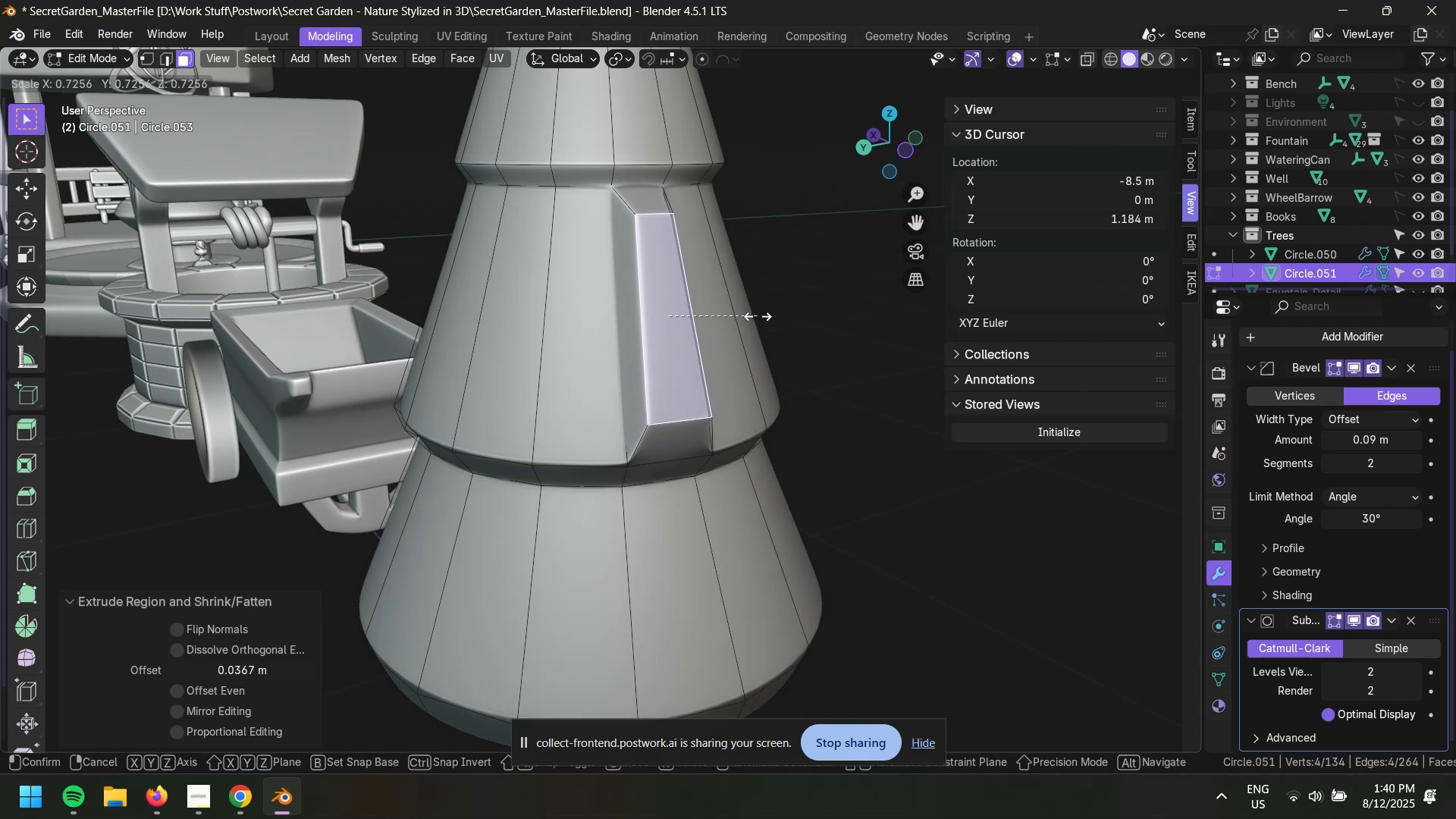 
left_click([756, 315])
 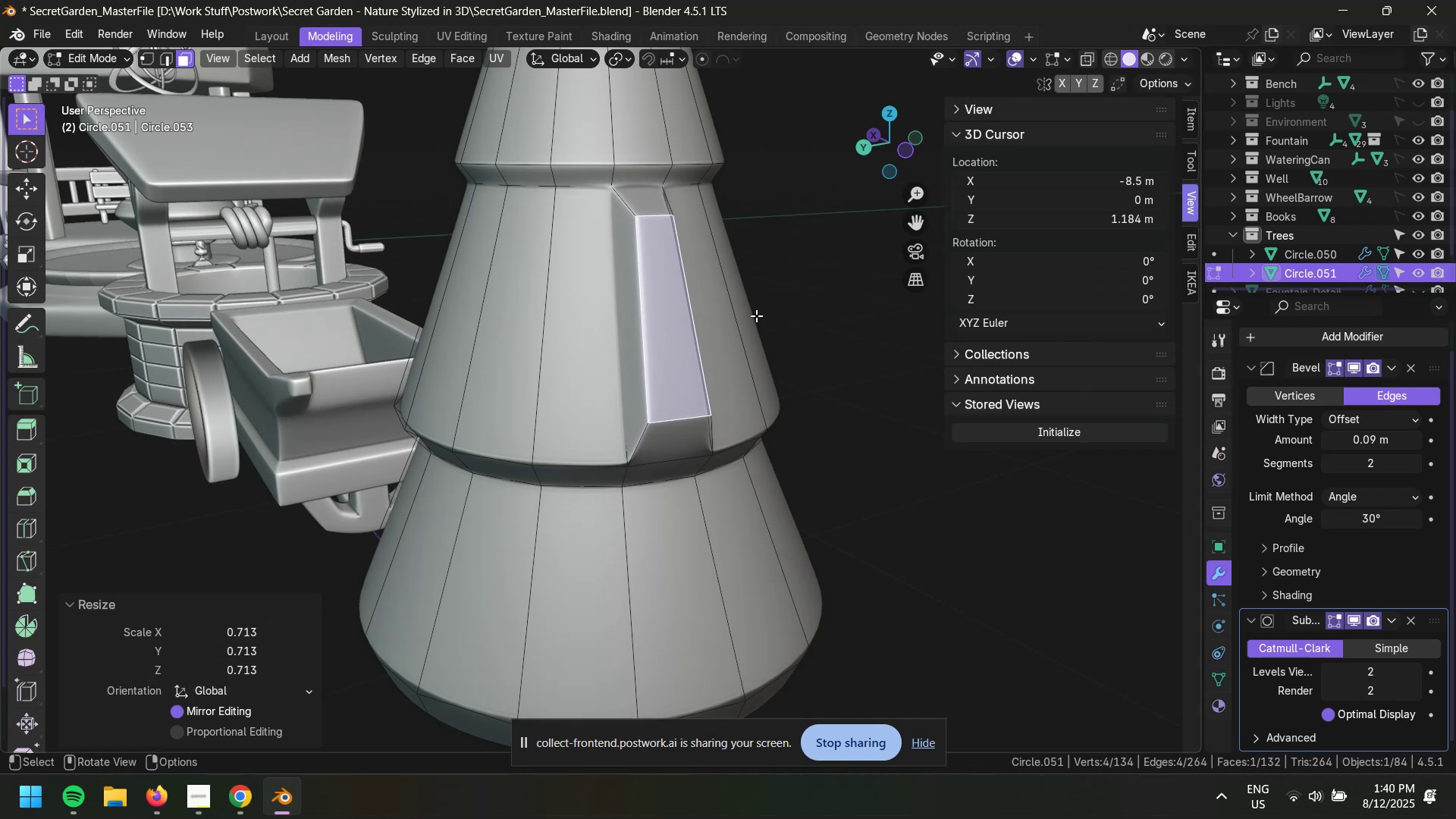 
type(gzz)
 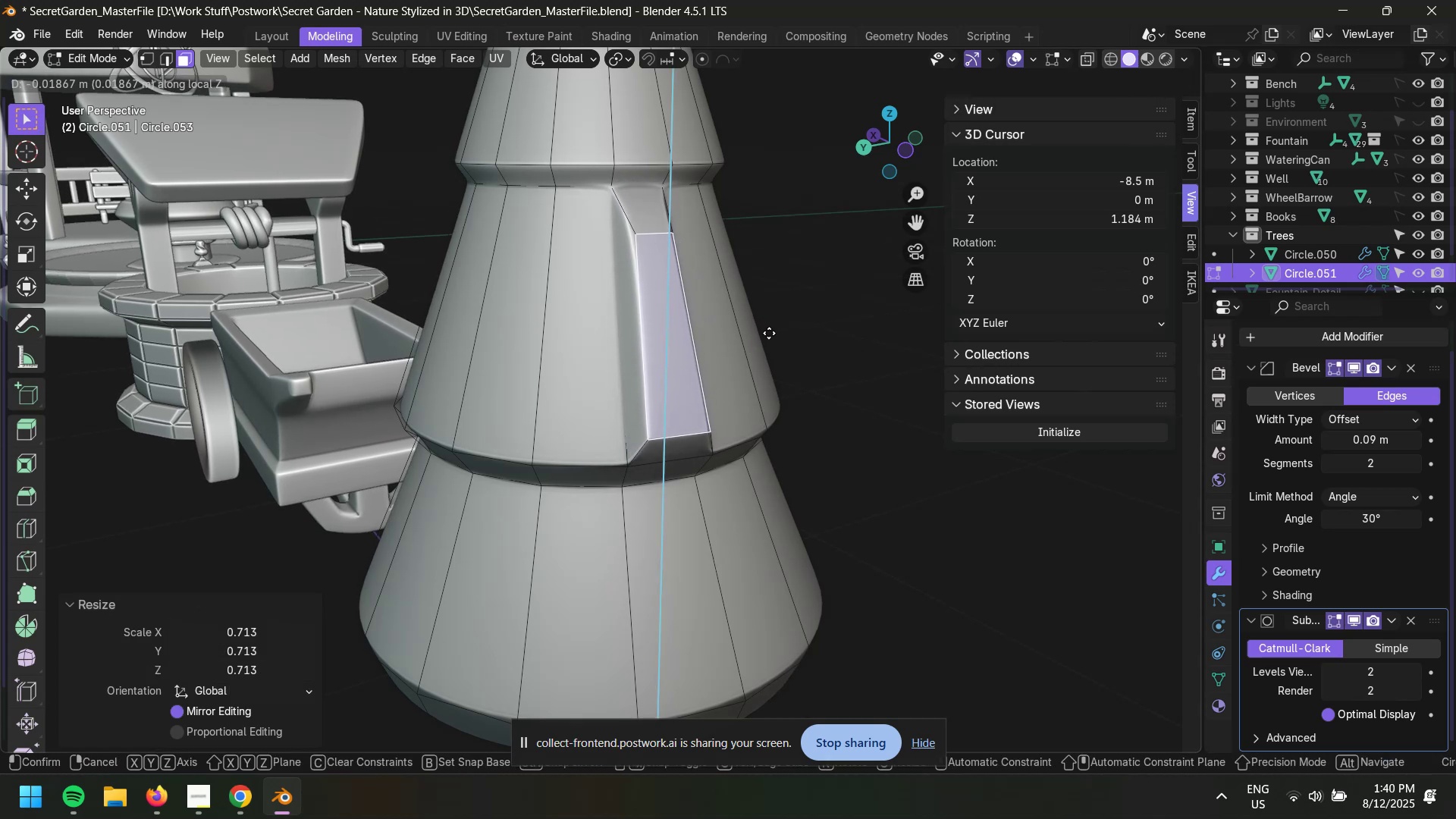 
double_click([843, 406])
 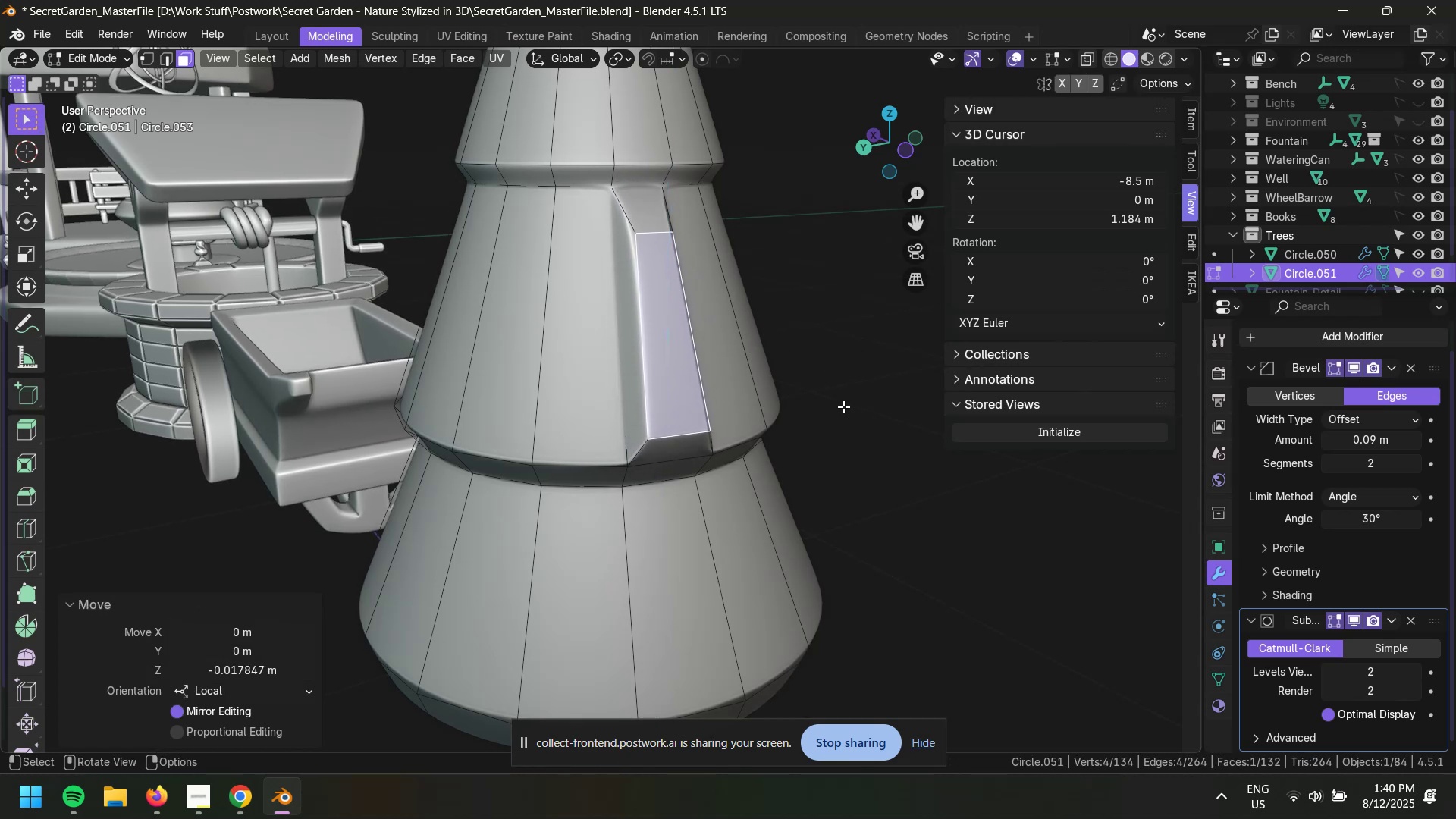 
key(Tab)
 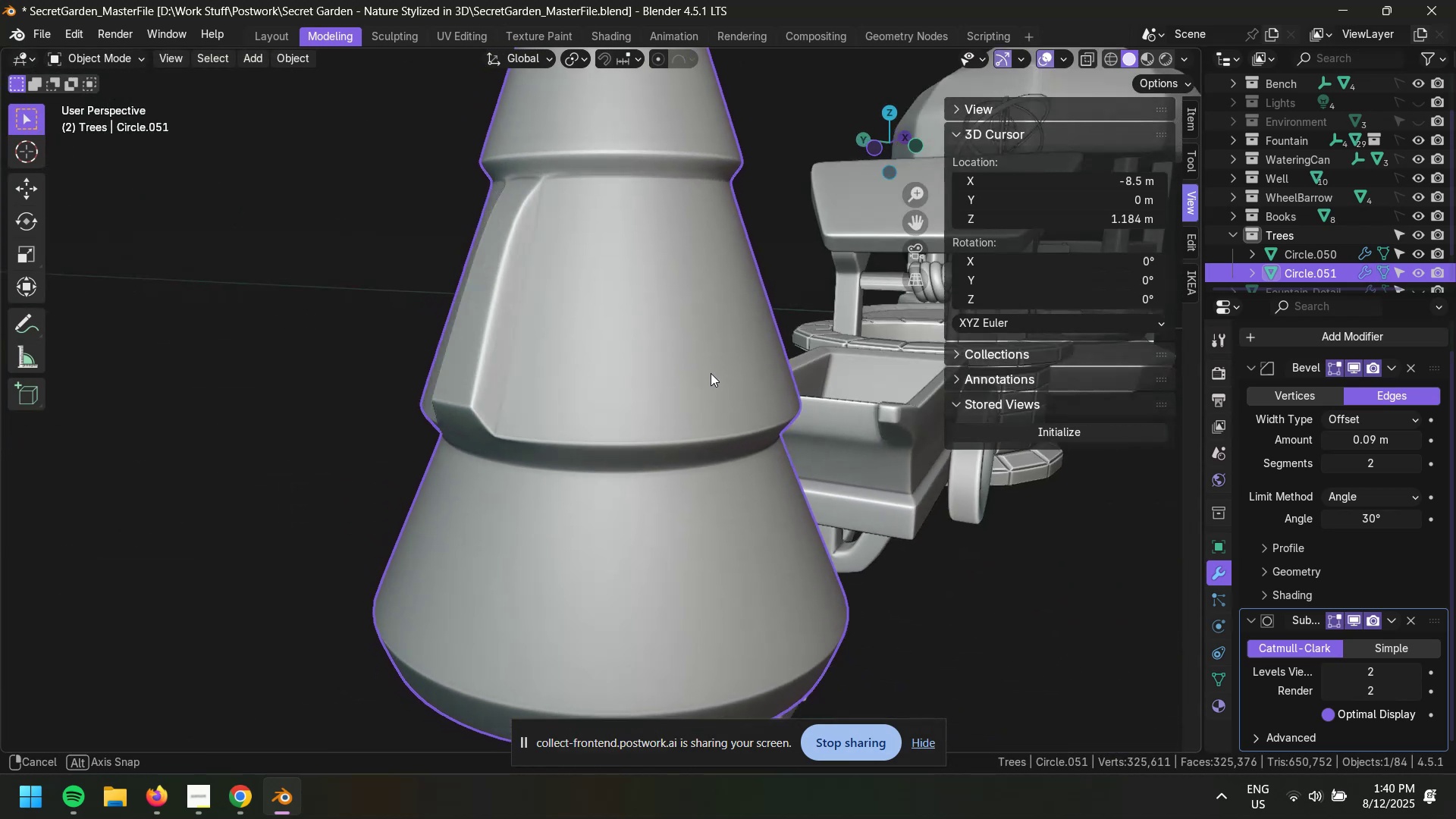 
scroll: coordinate [739, 358], scroll_direction: up, amount: 4.0
 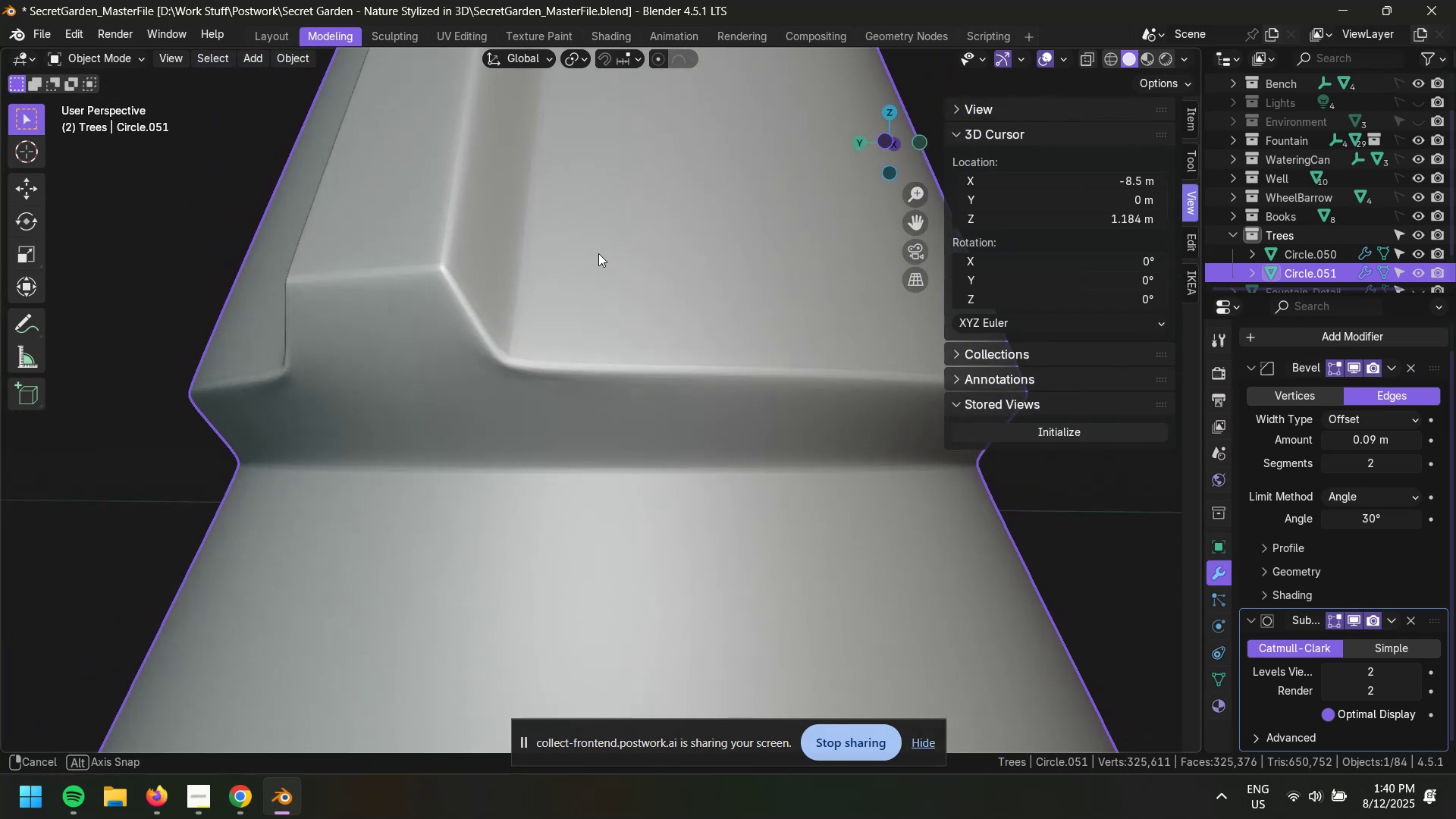 
scroll: coordinate [658, 269], scroll_direction: down, amount: 4.0
 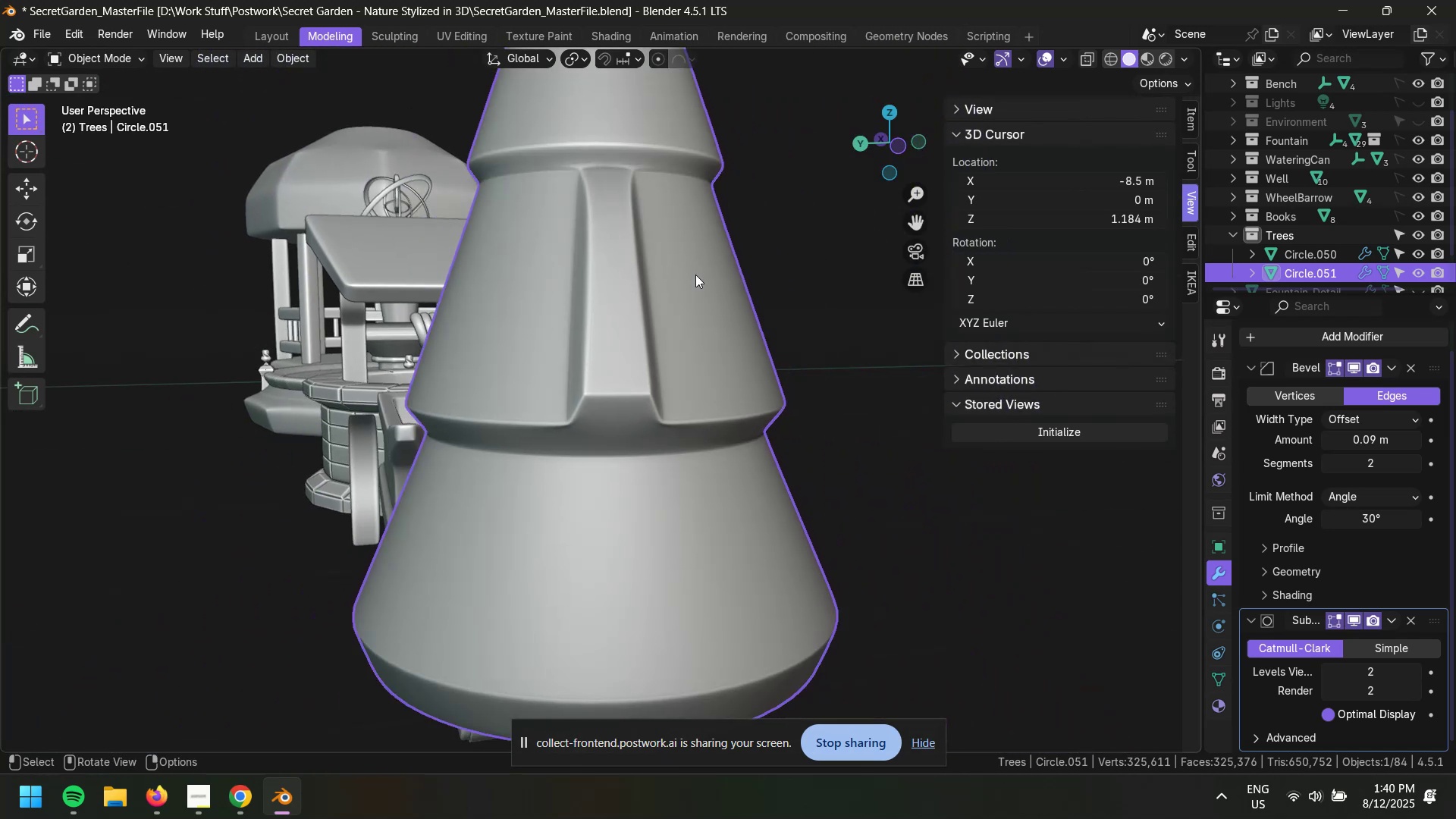 
key(Control+Z)
 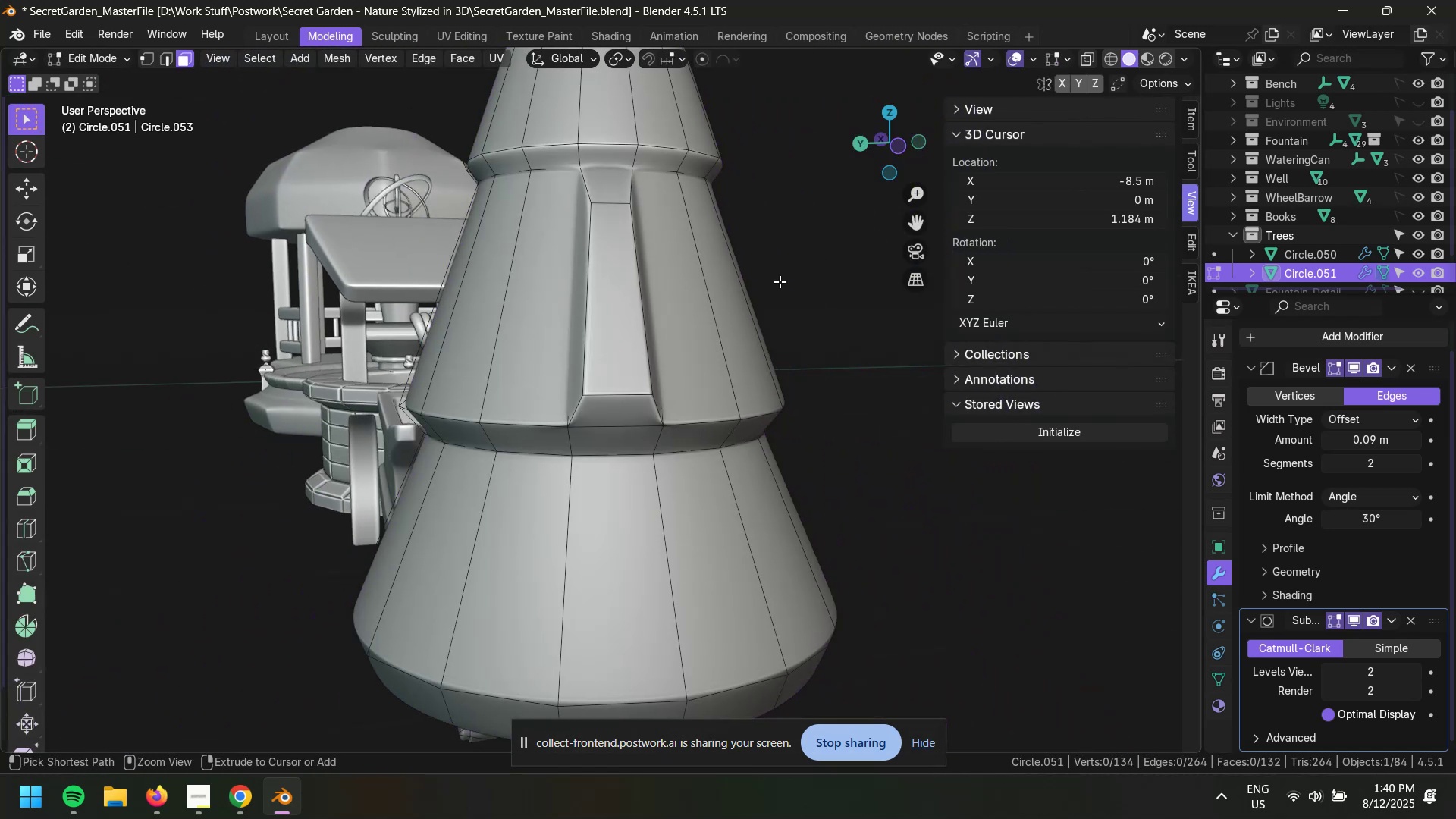 
key(Control+Z)
 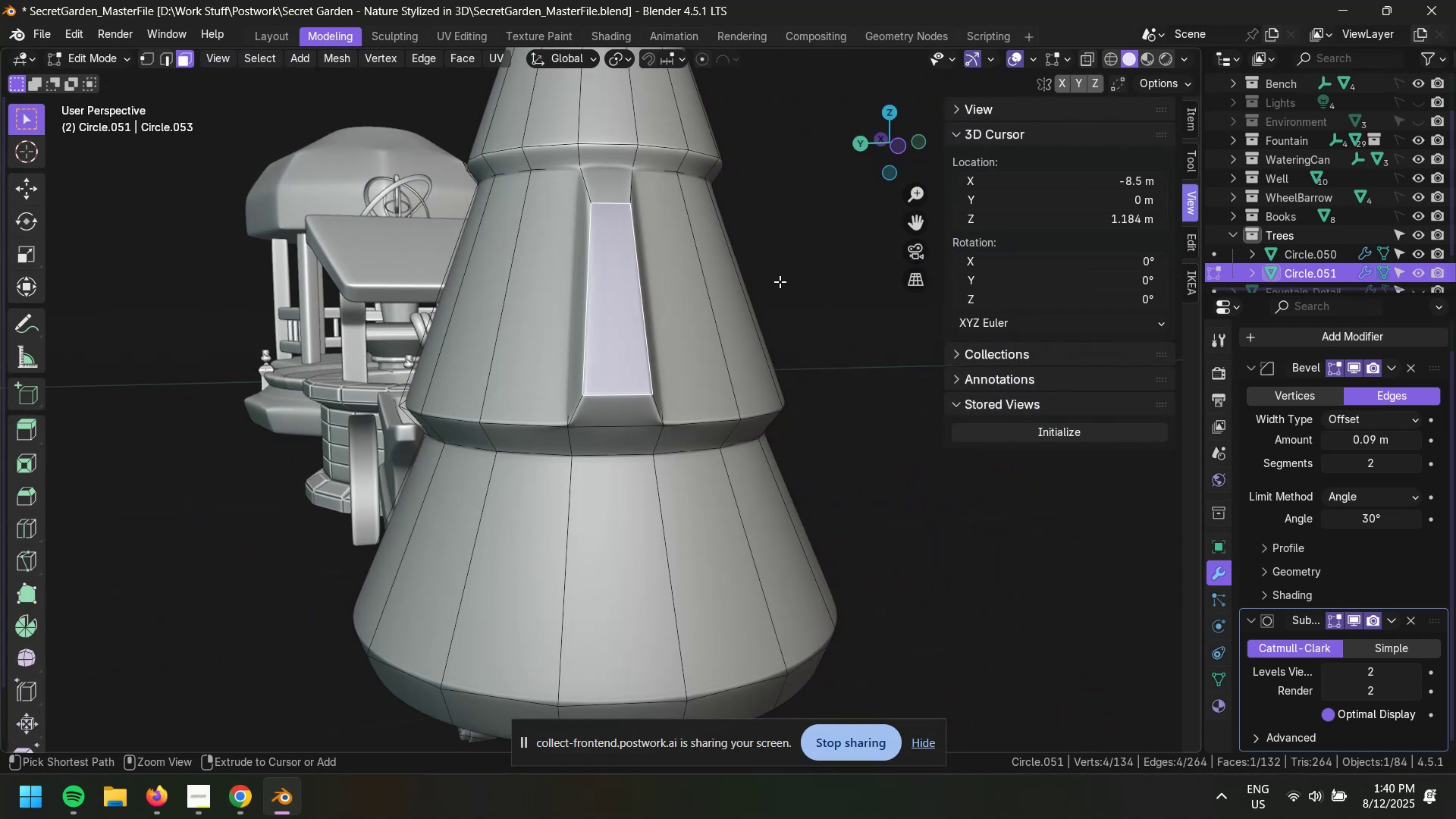 
key(Control+Z)
 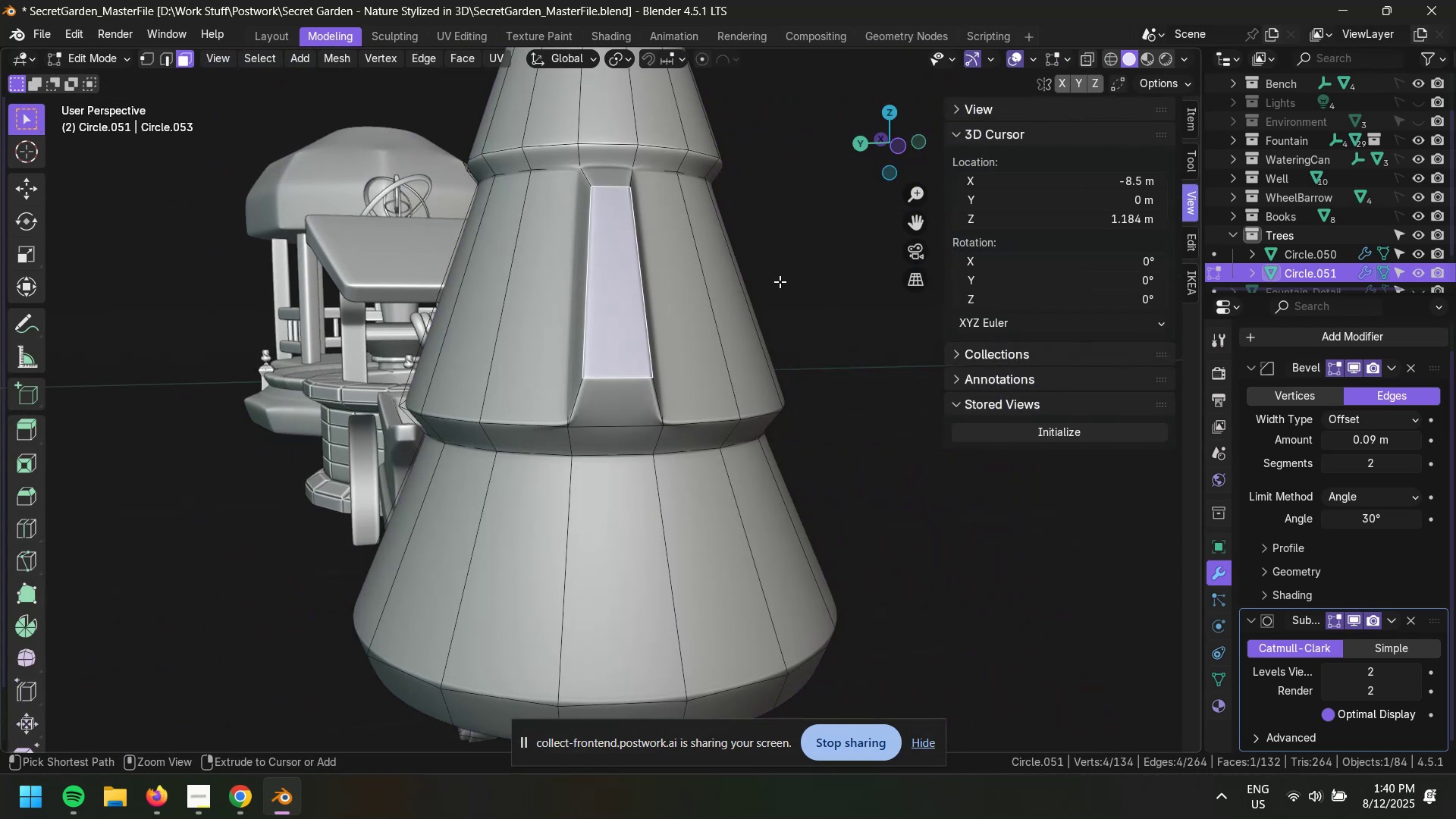 
key(Control+Z)
 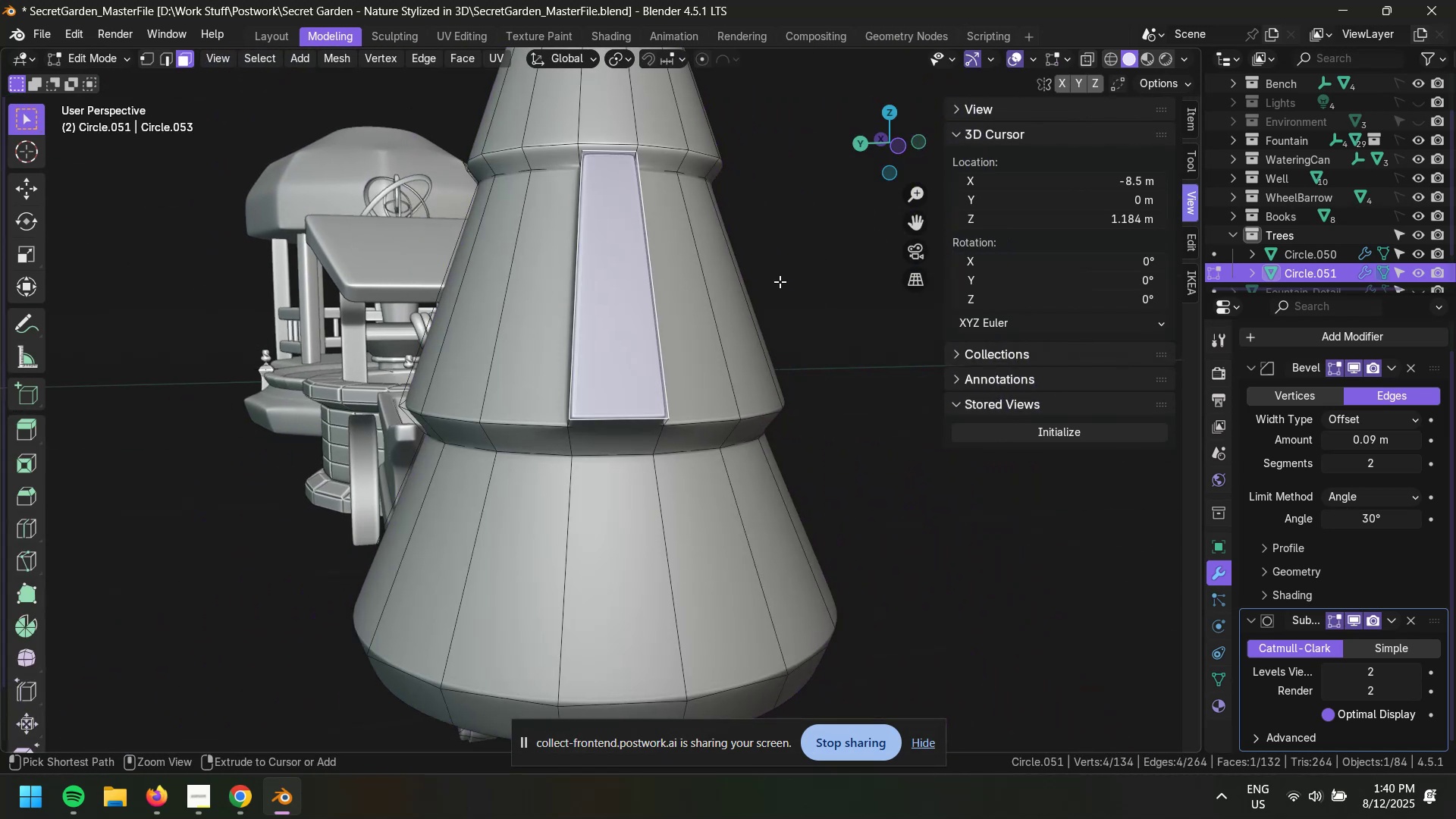 
key(Control+Z)
 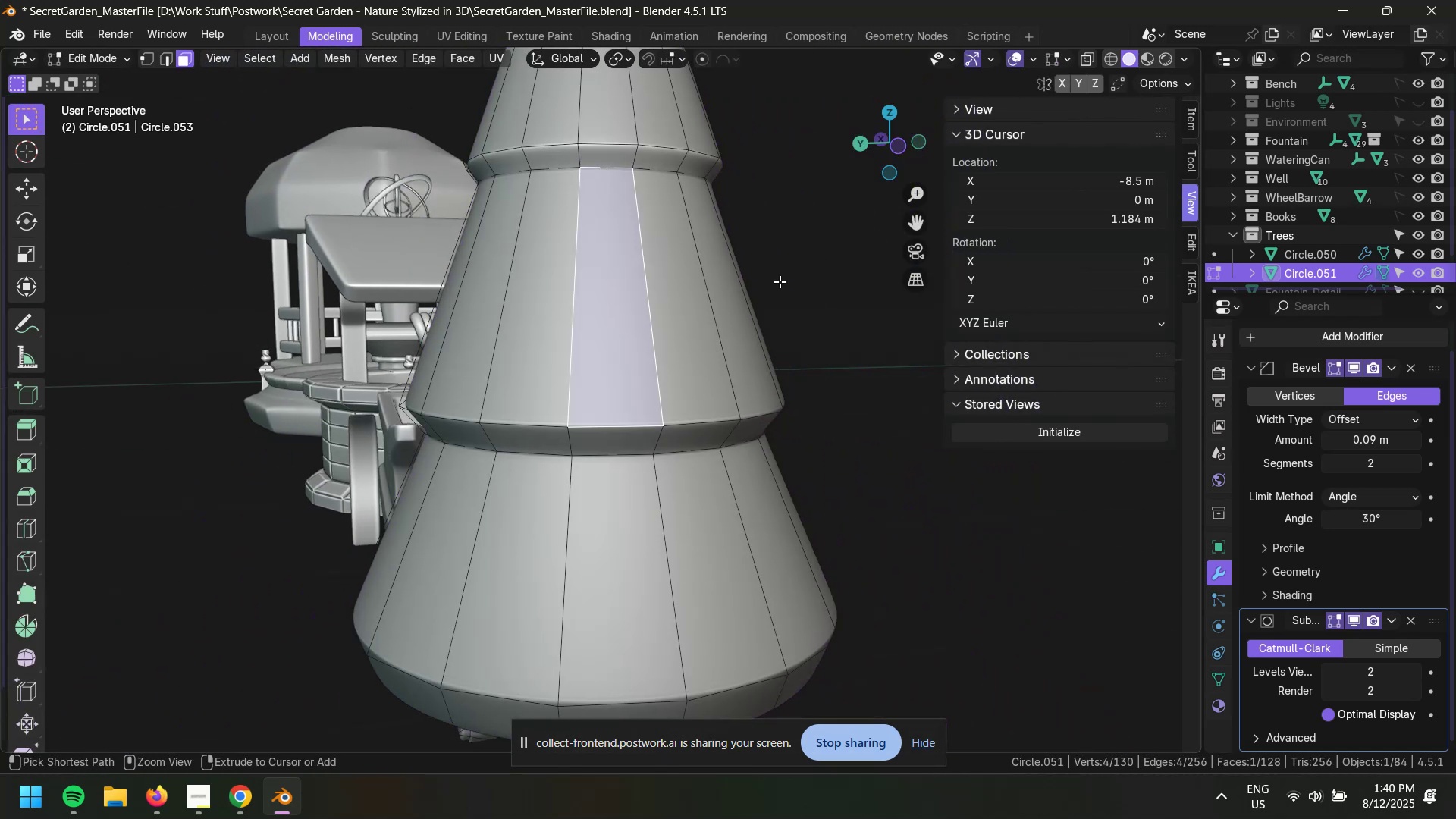 
key(Control+Z)
 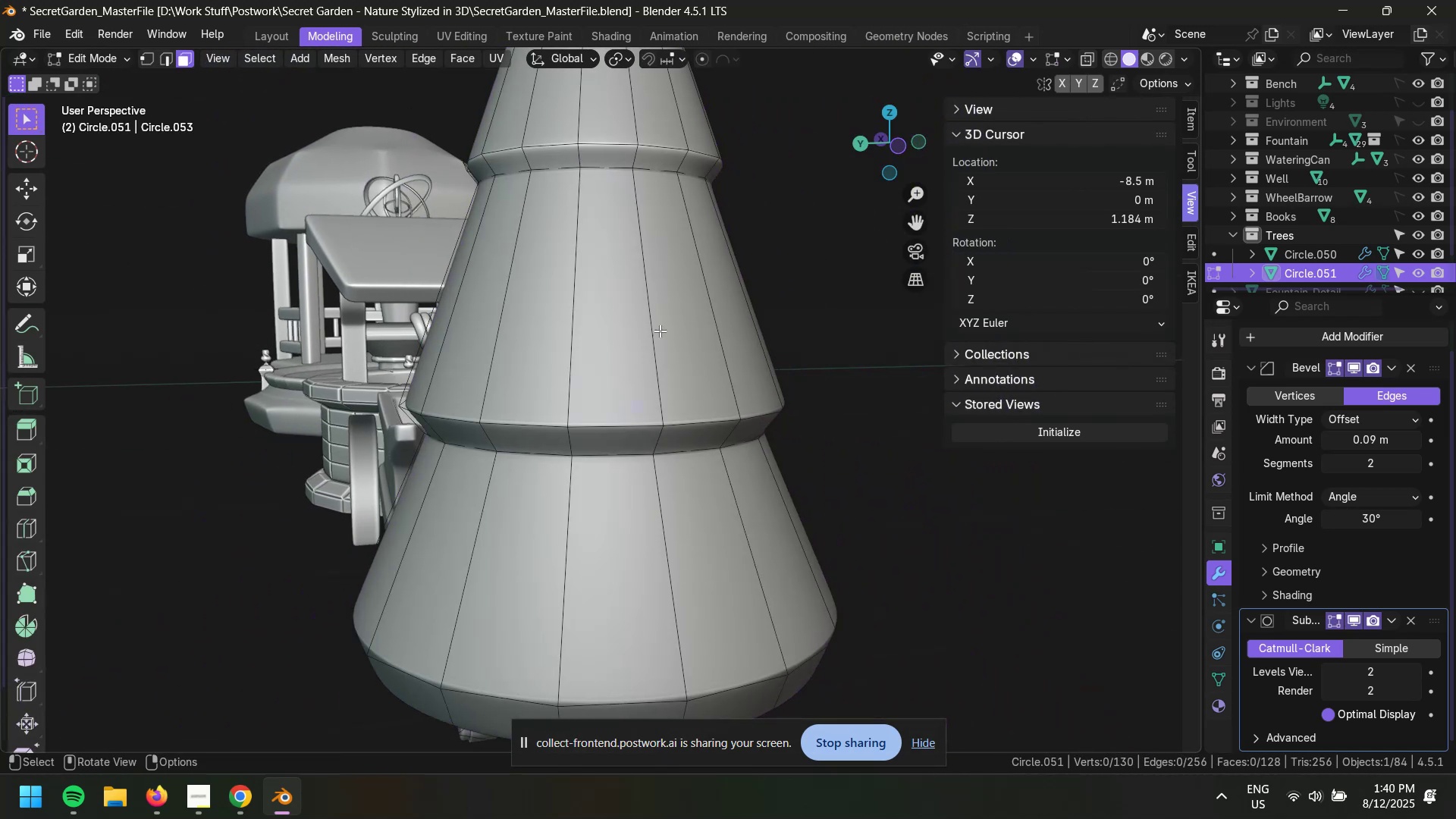 
left_click([607, 321])
 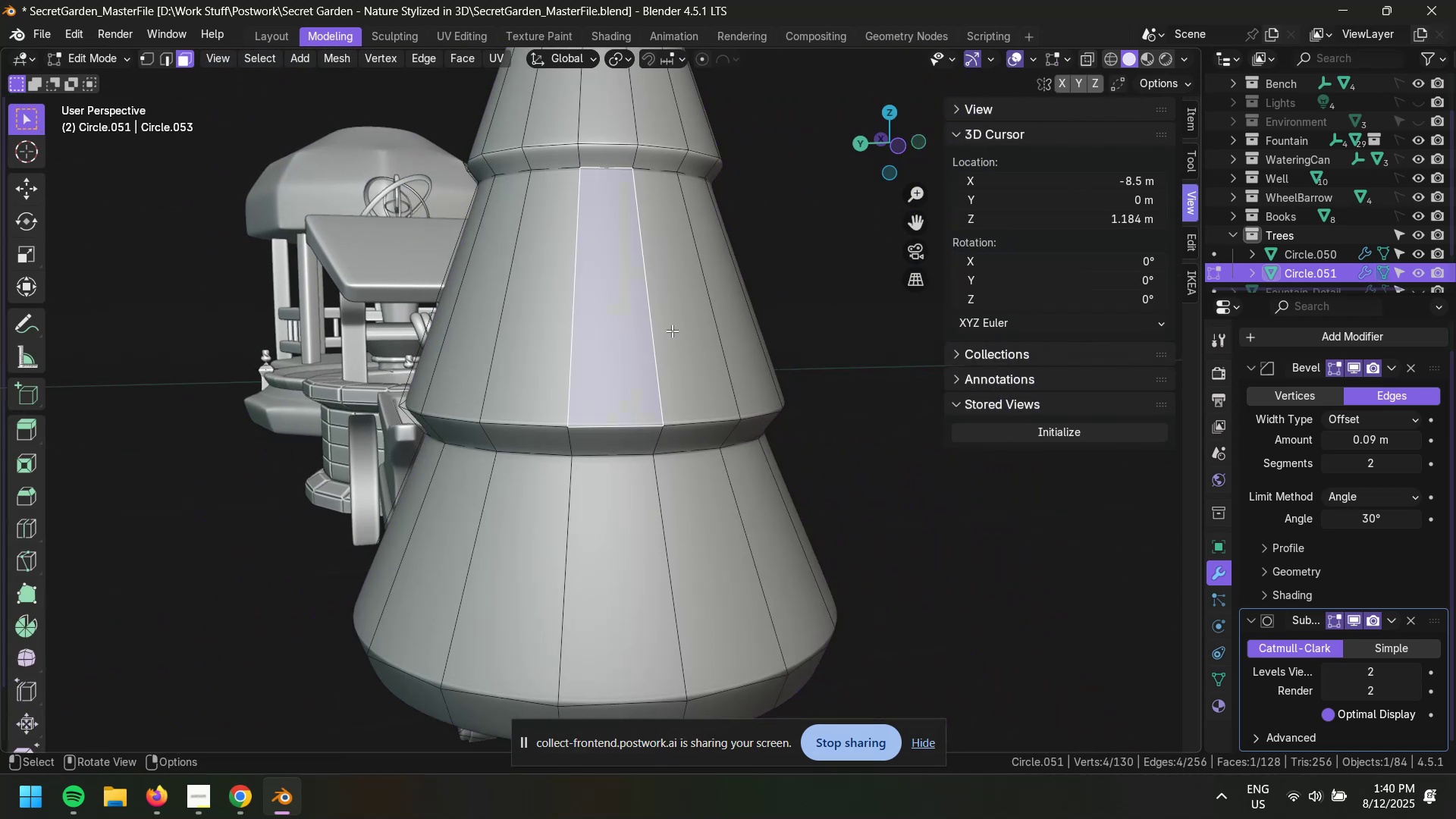 
scroll: coordinate [588, 309], scroll_direction: up, amount: 4.0
 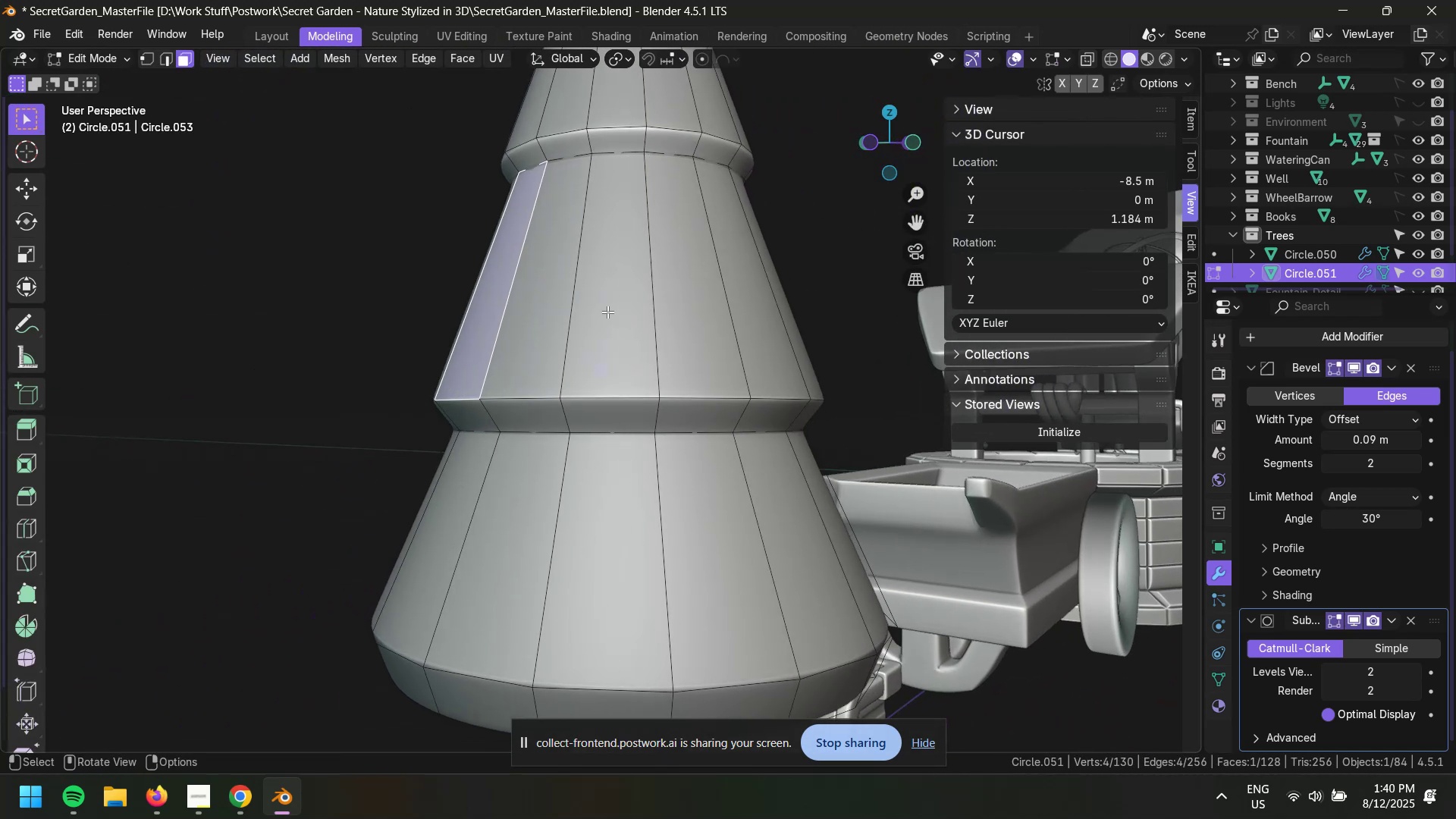 
hold_key(key=ShiftLeft, duration=0.36)
left_click([639, 515])
 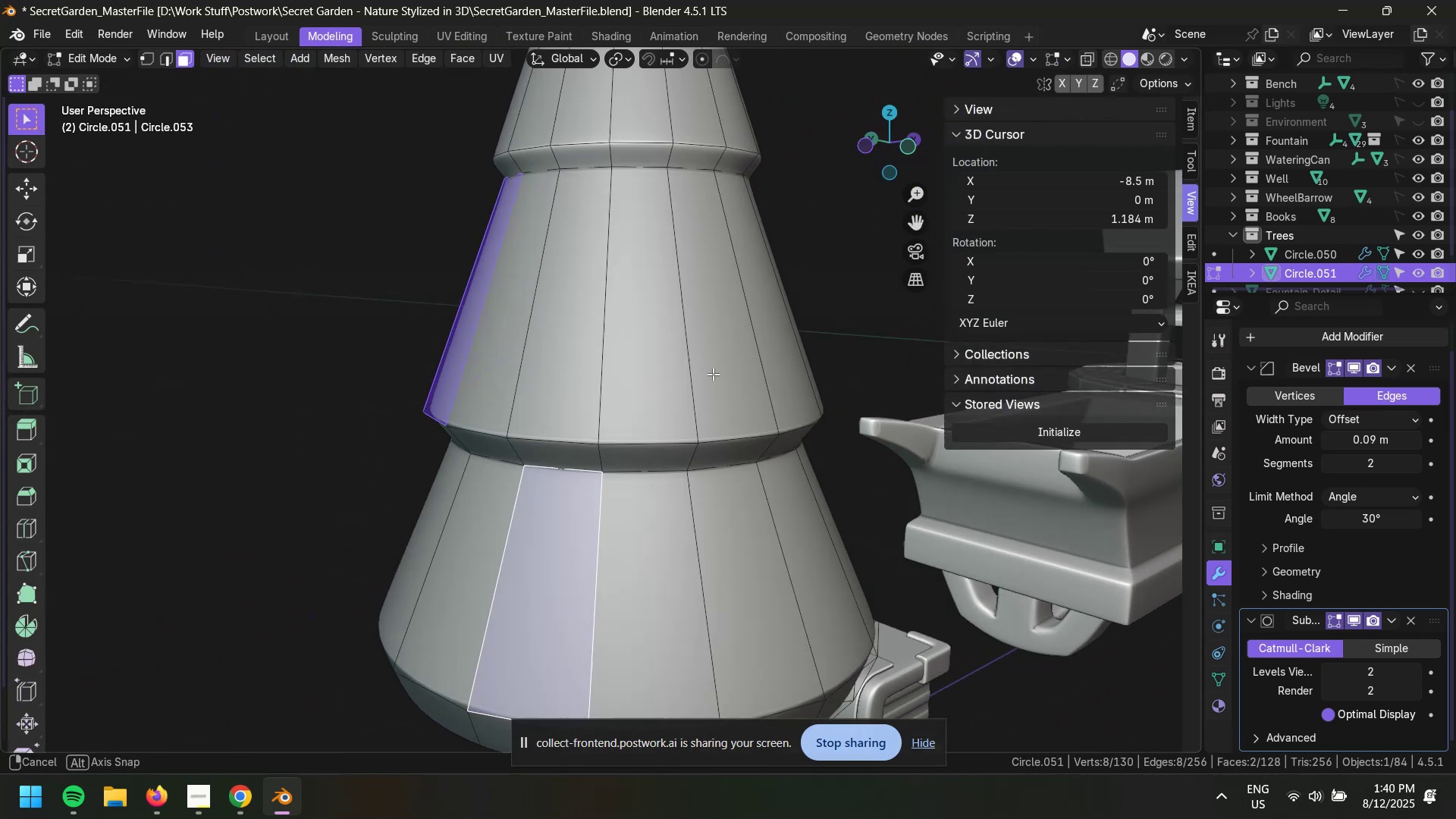 
scroll: coordinate [655, 375], scroll_direction: down, amount: 2.0
 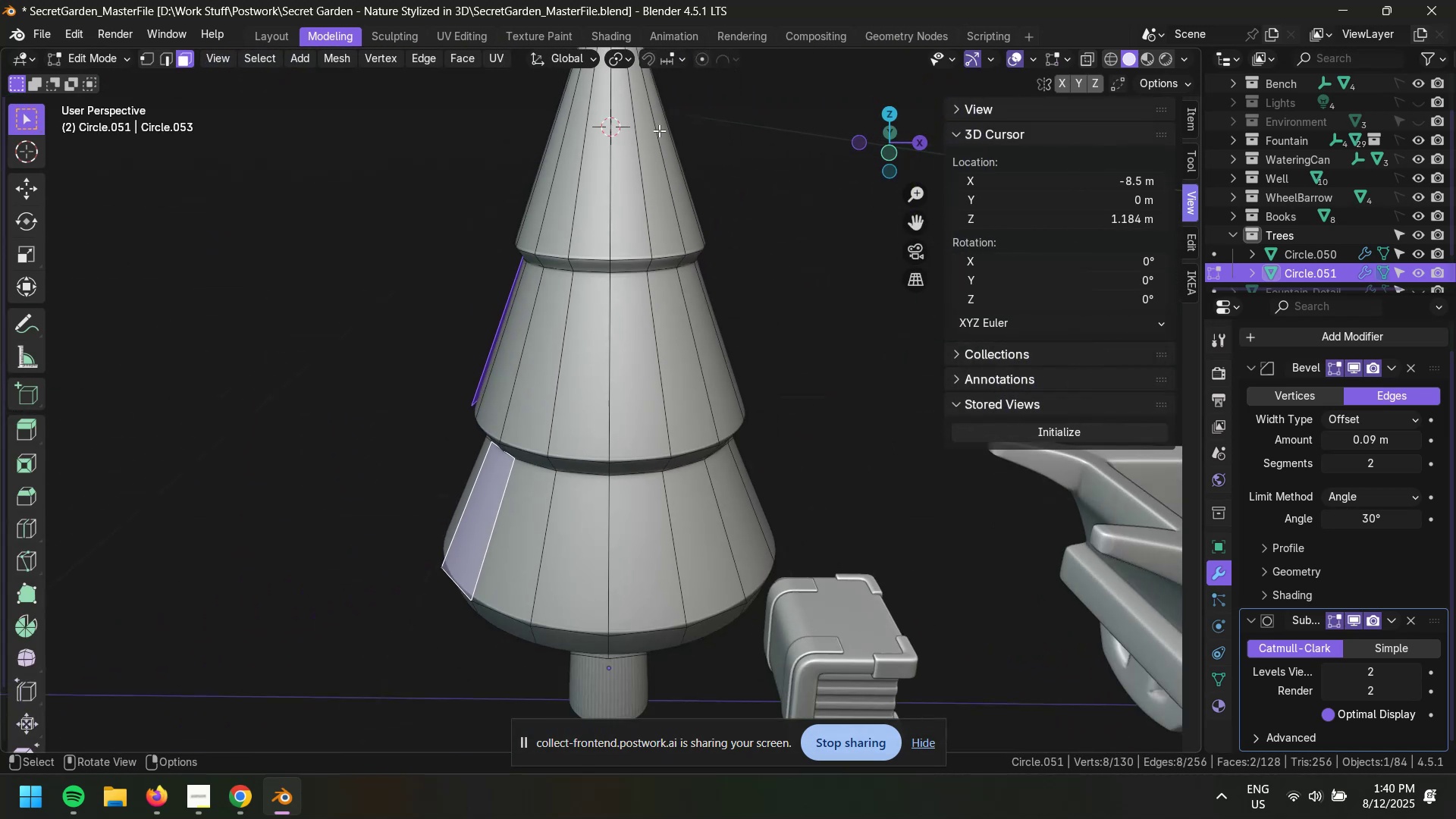 
hold_key(key=ShiftLeft, duration=0.37)
left_click([626, 210])
 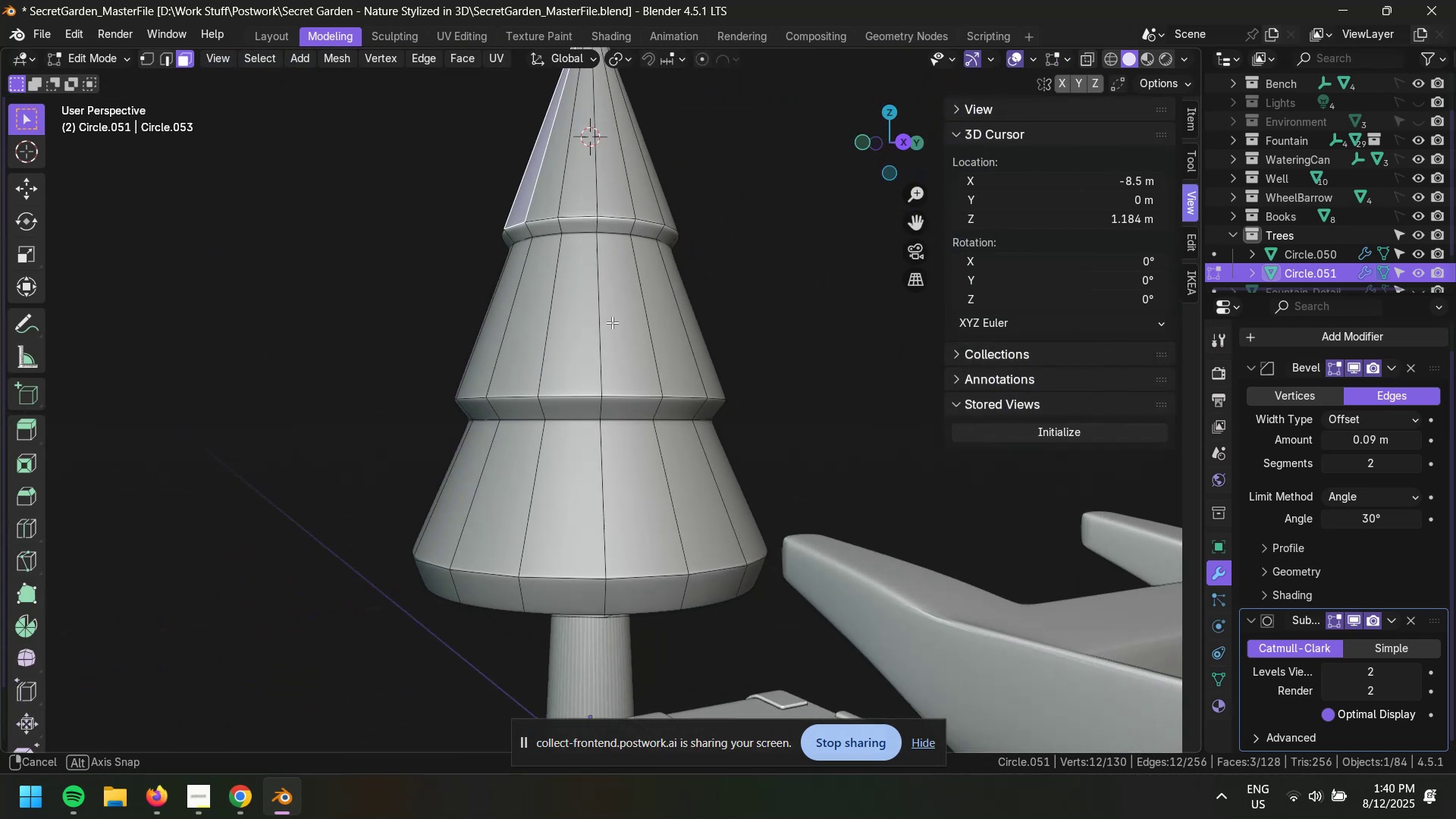 
hold_key(key=ShiftLeft, duration=0.33)
left_click([649, 489])
 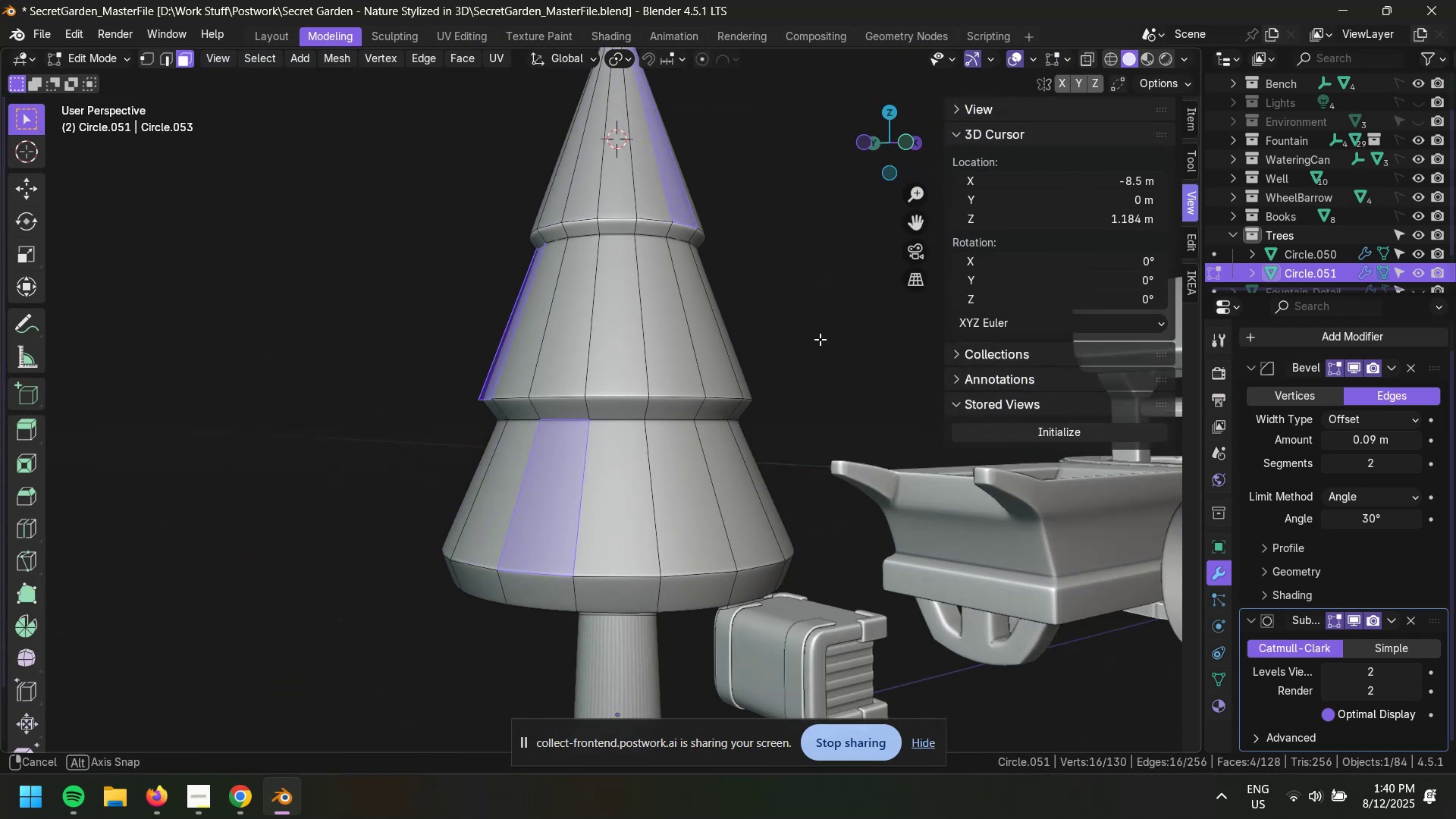 
key(Alt+AltLeft)
 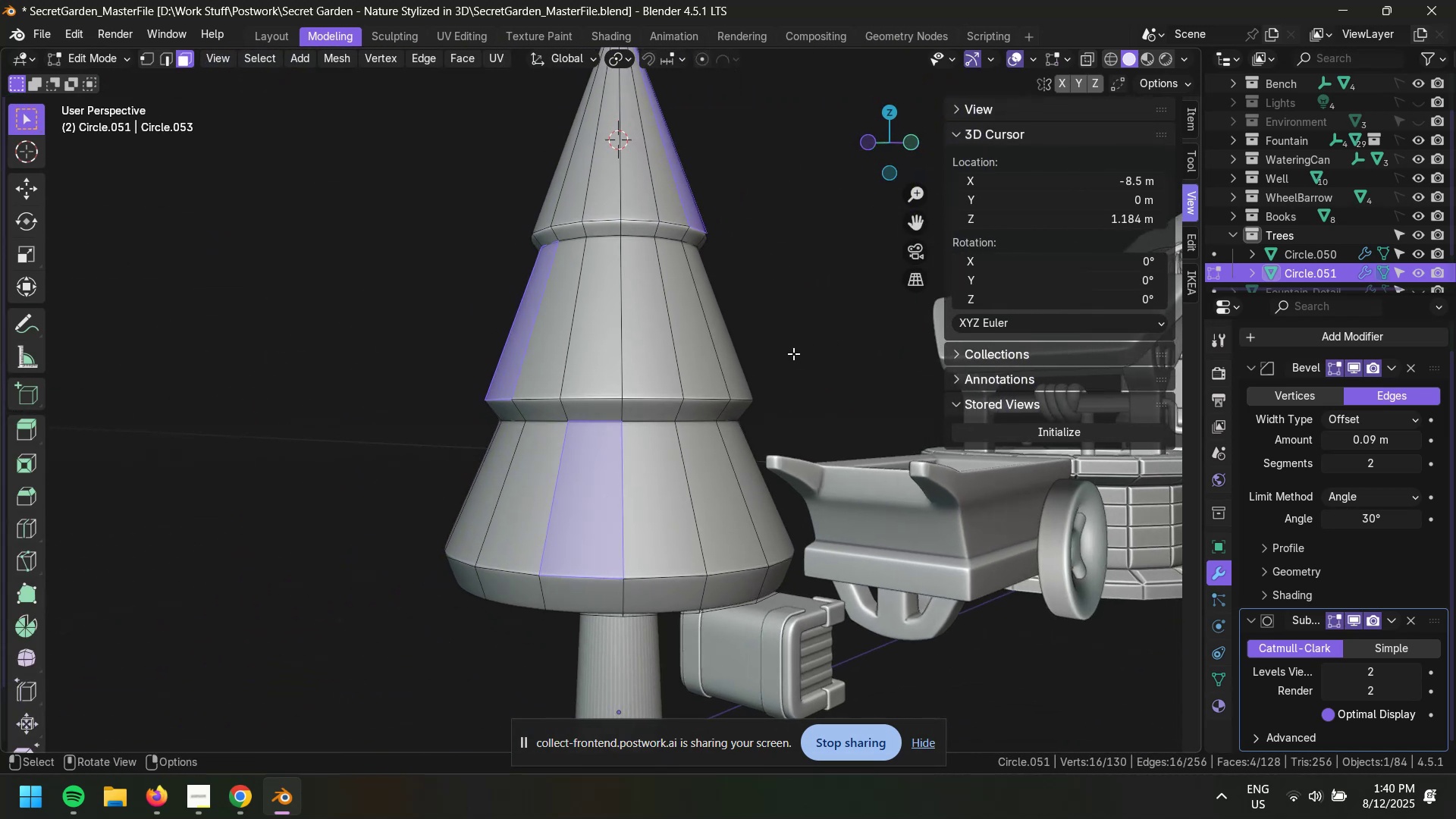 
key(Alt+E)
 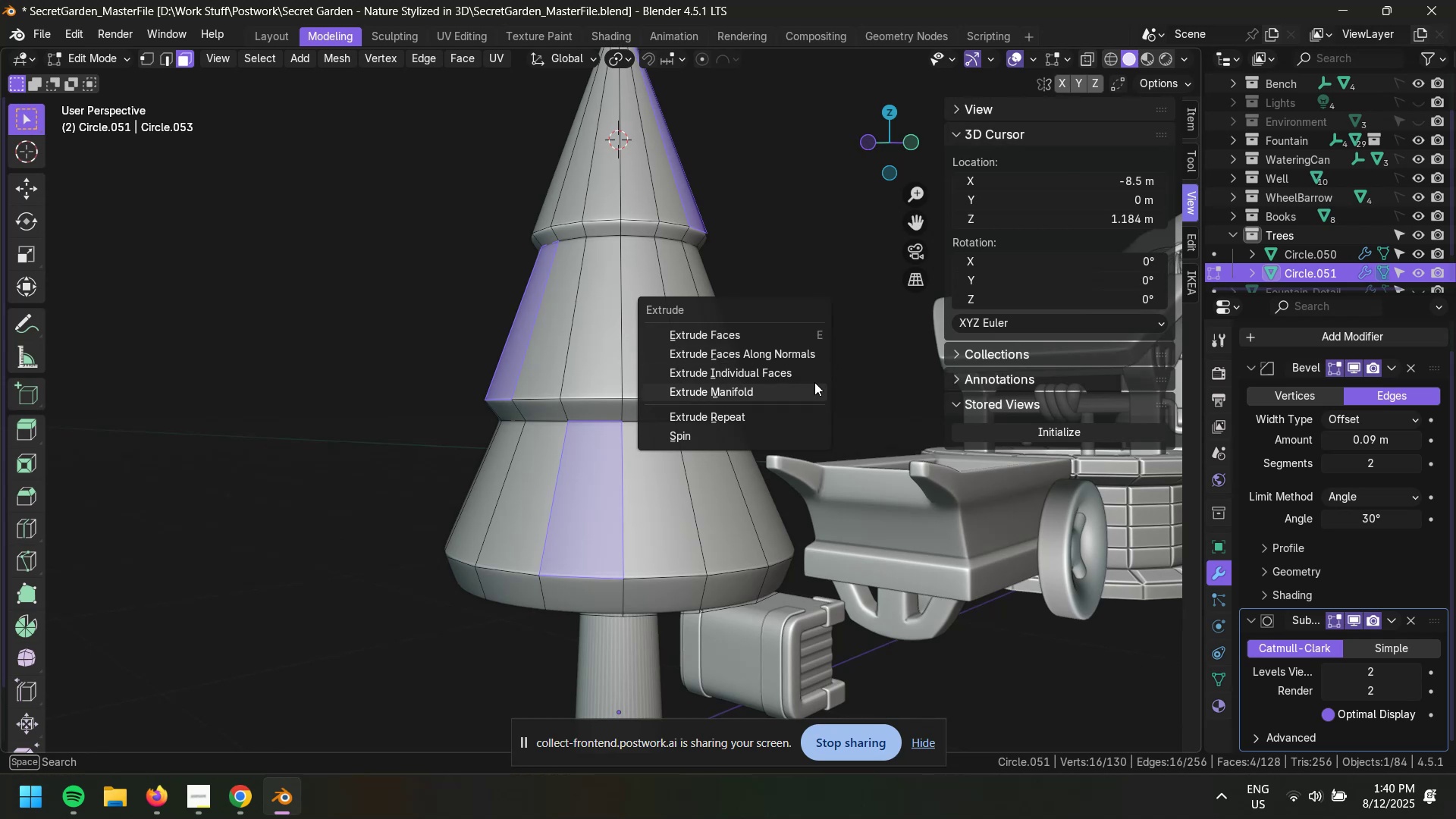 
left_click([814, 377])
 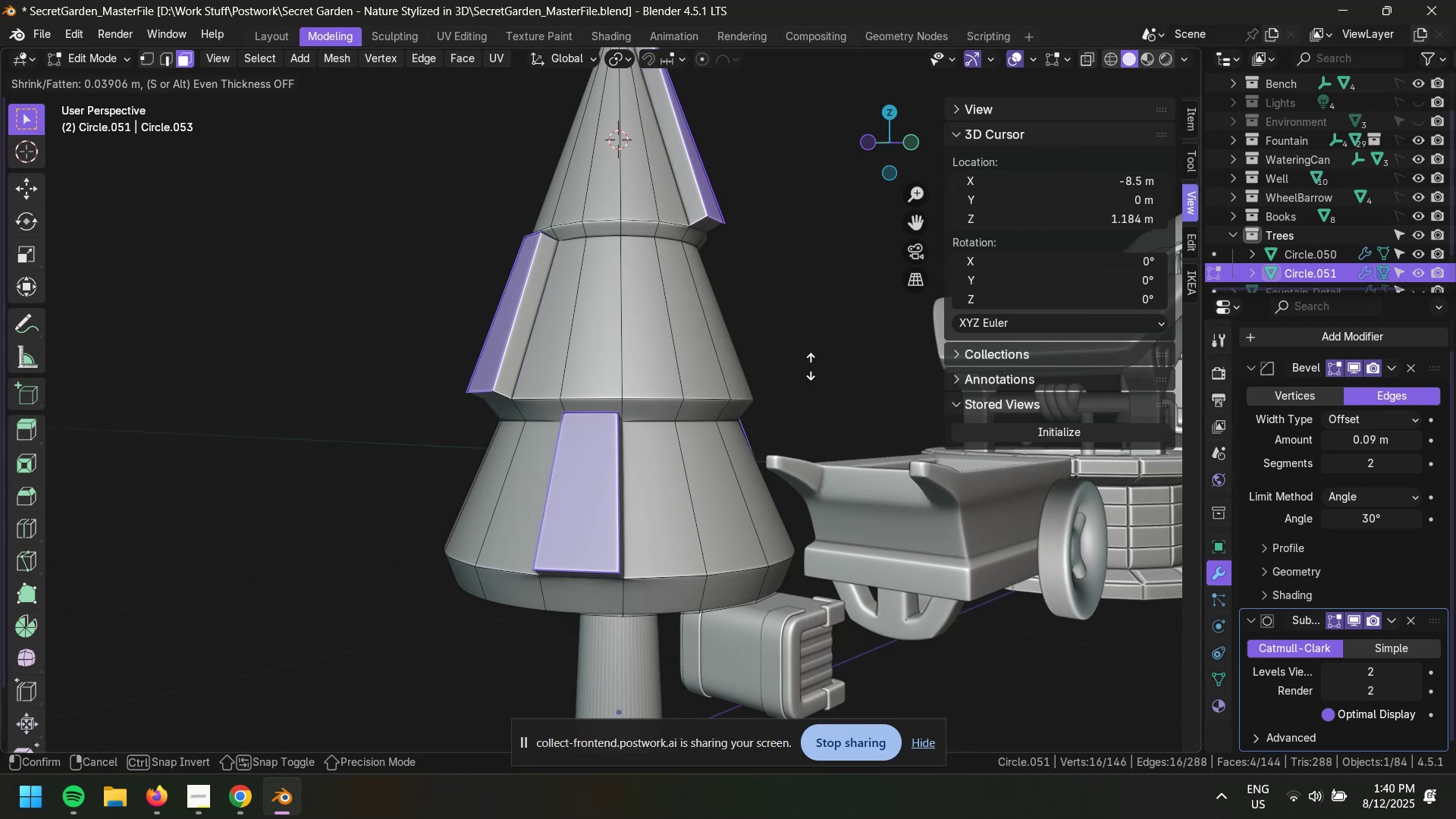 
left_click([811, 366])
 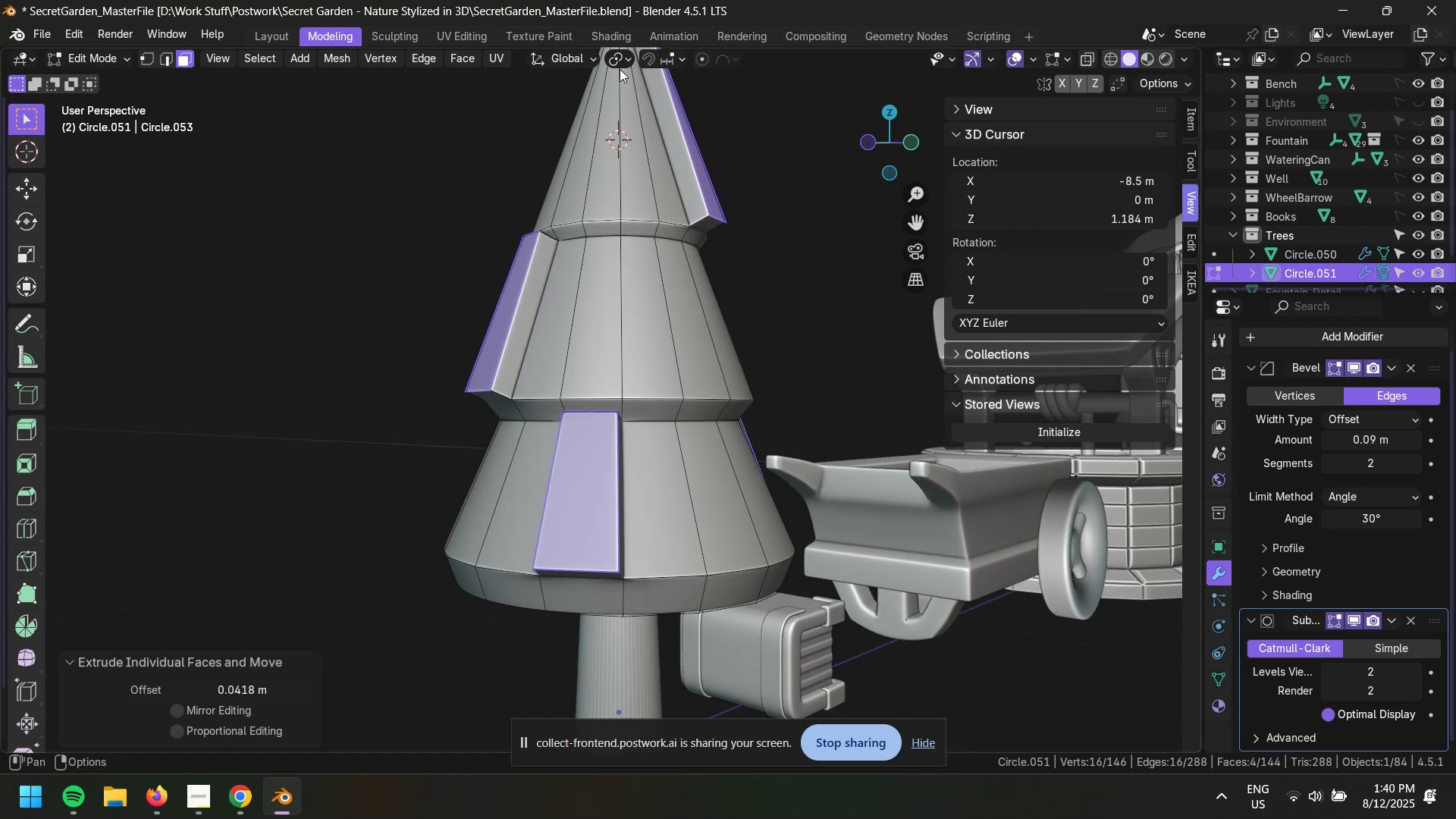 
left_click([626, 58])
 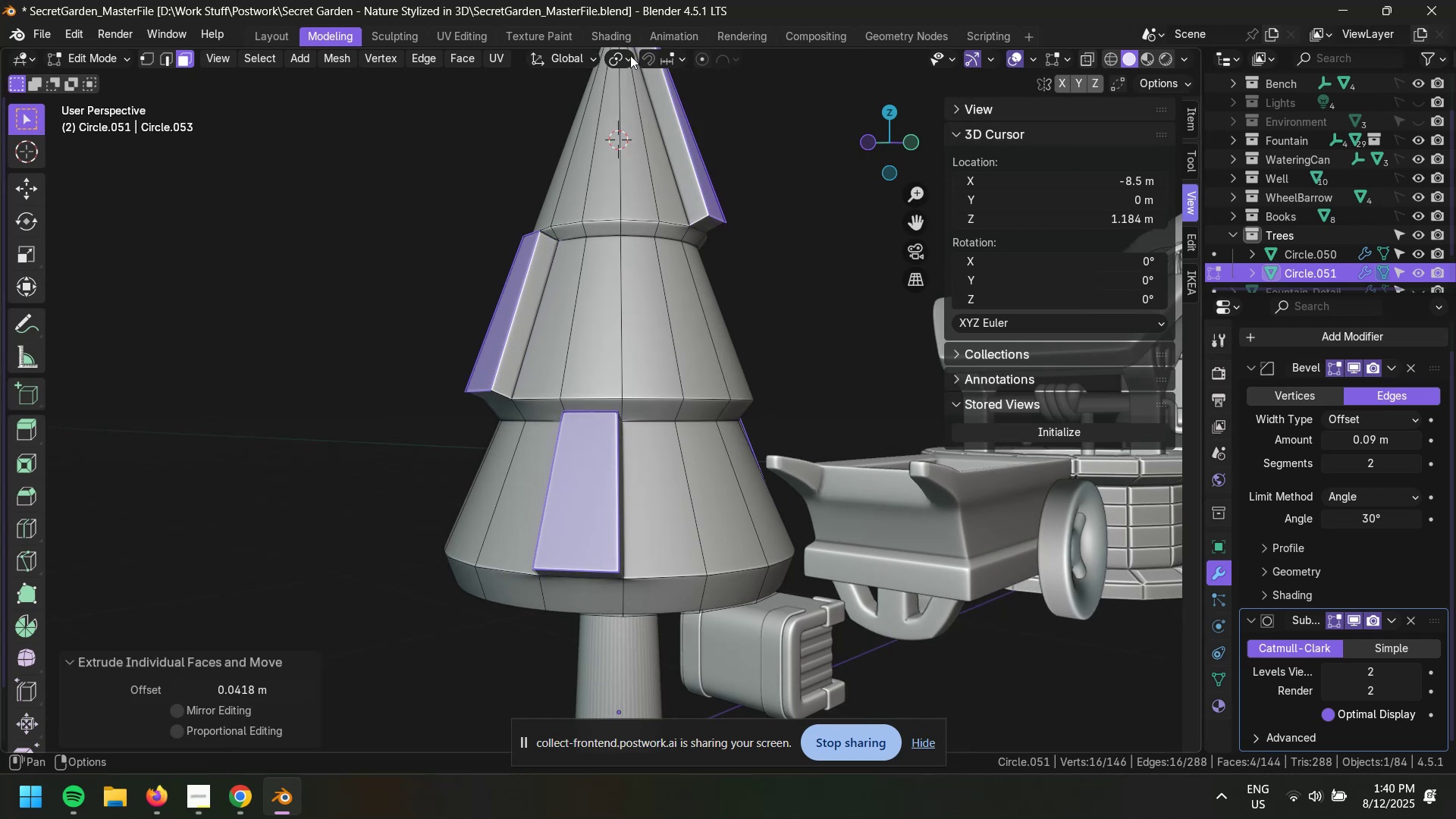 
left_click([614, 55])
 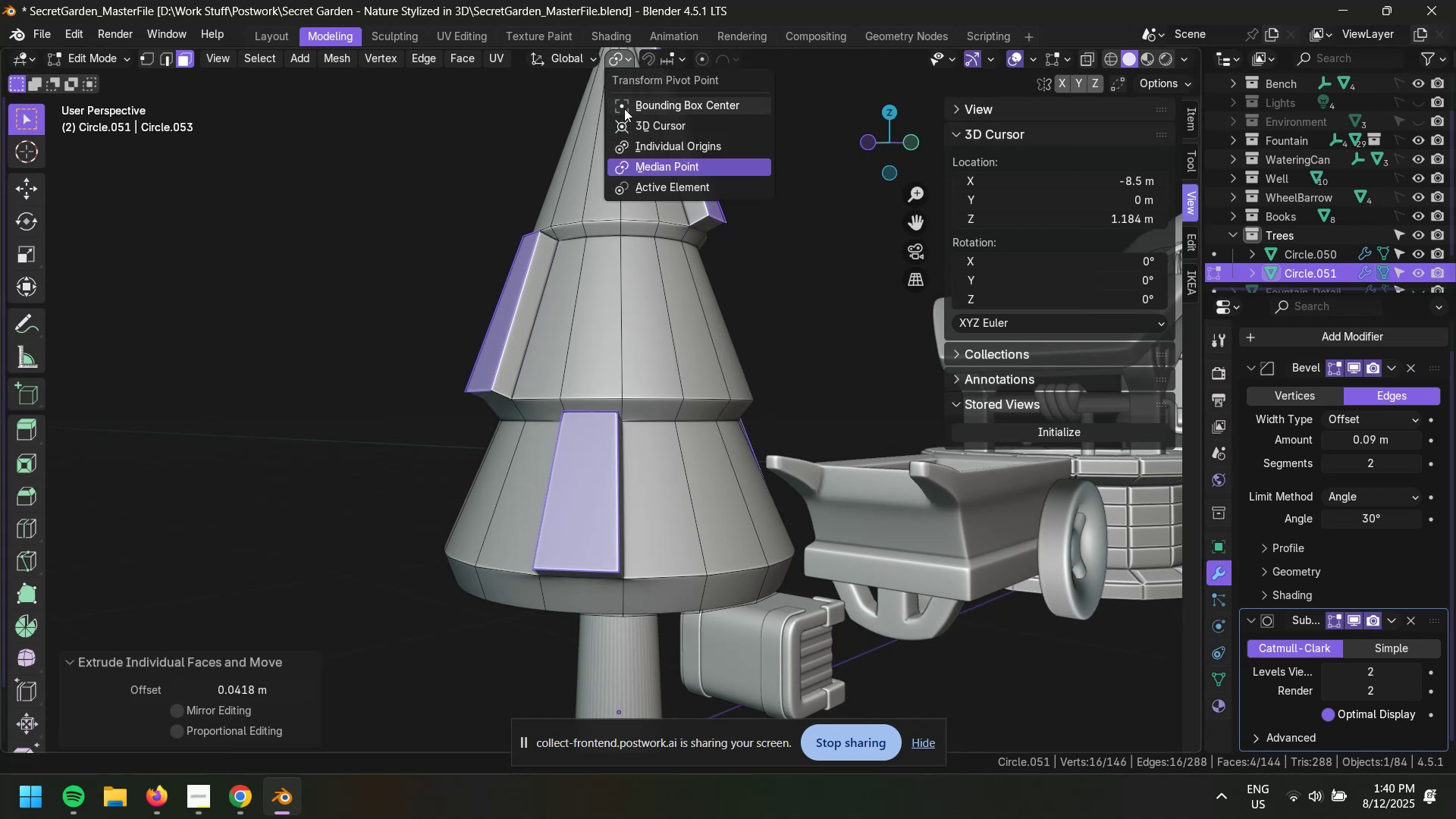 
left_click([668, 149])
 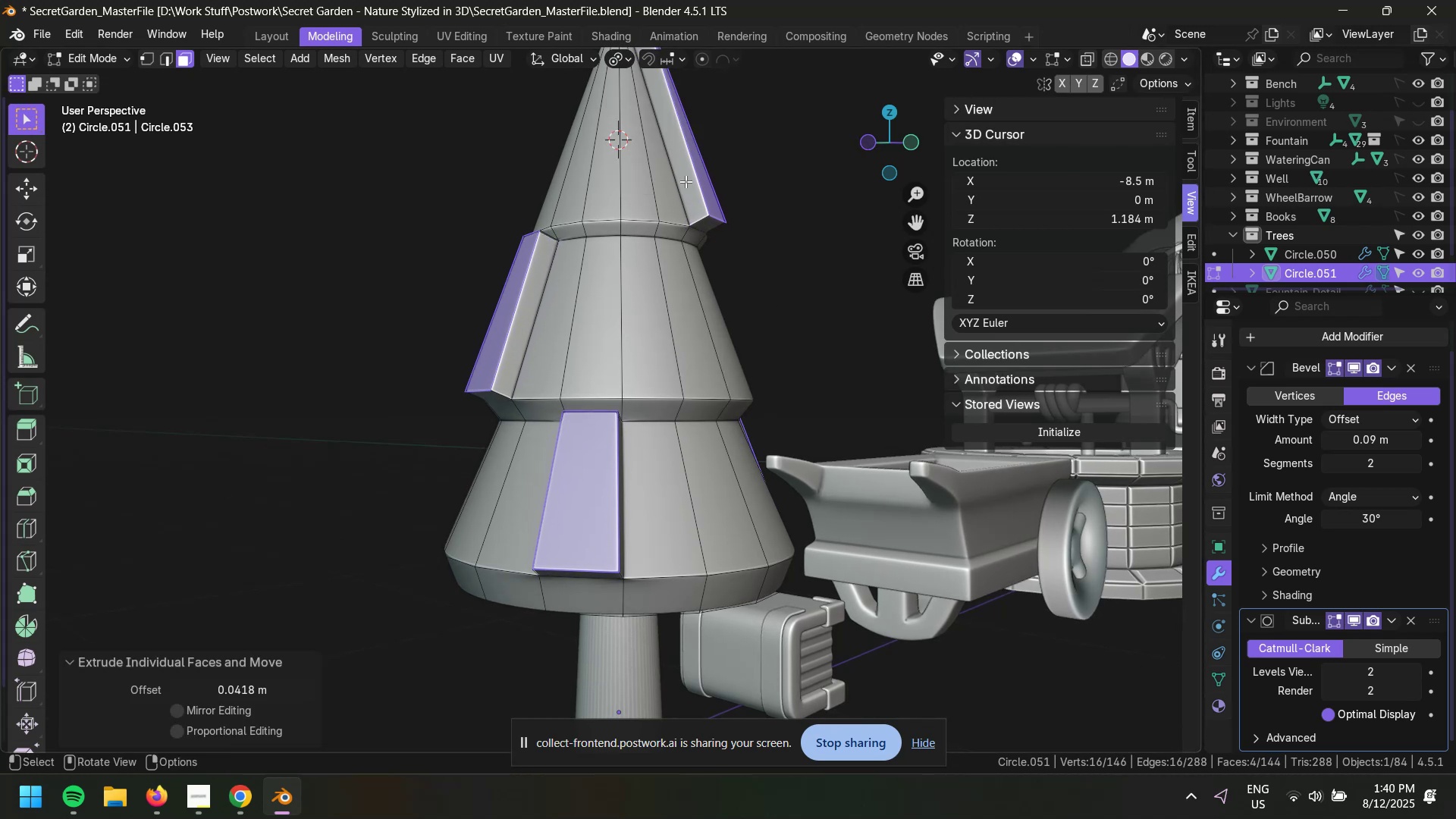 
key(S)
 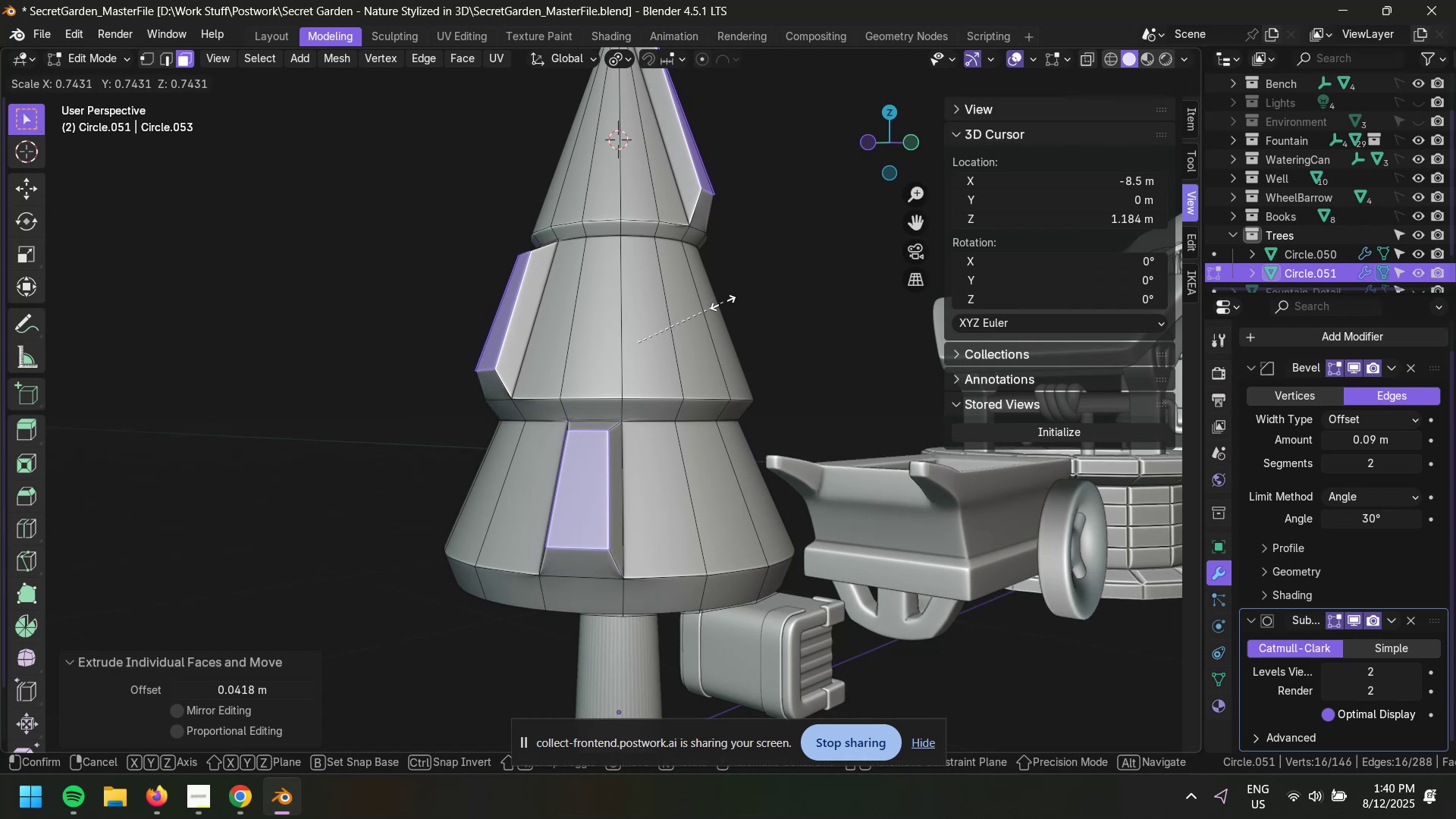 
left_click([718, 303])
 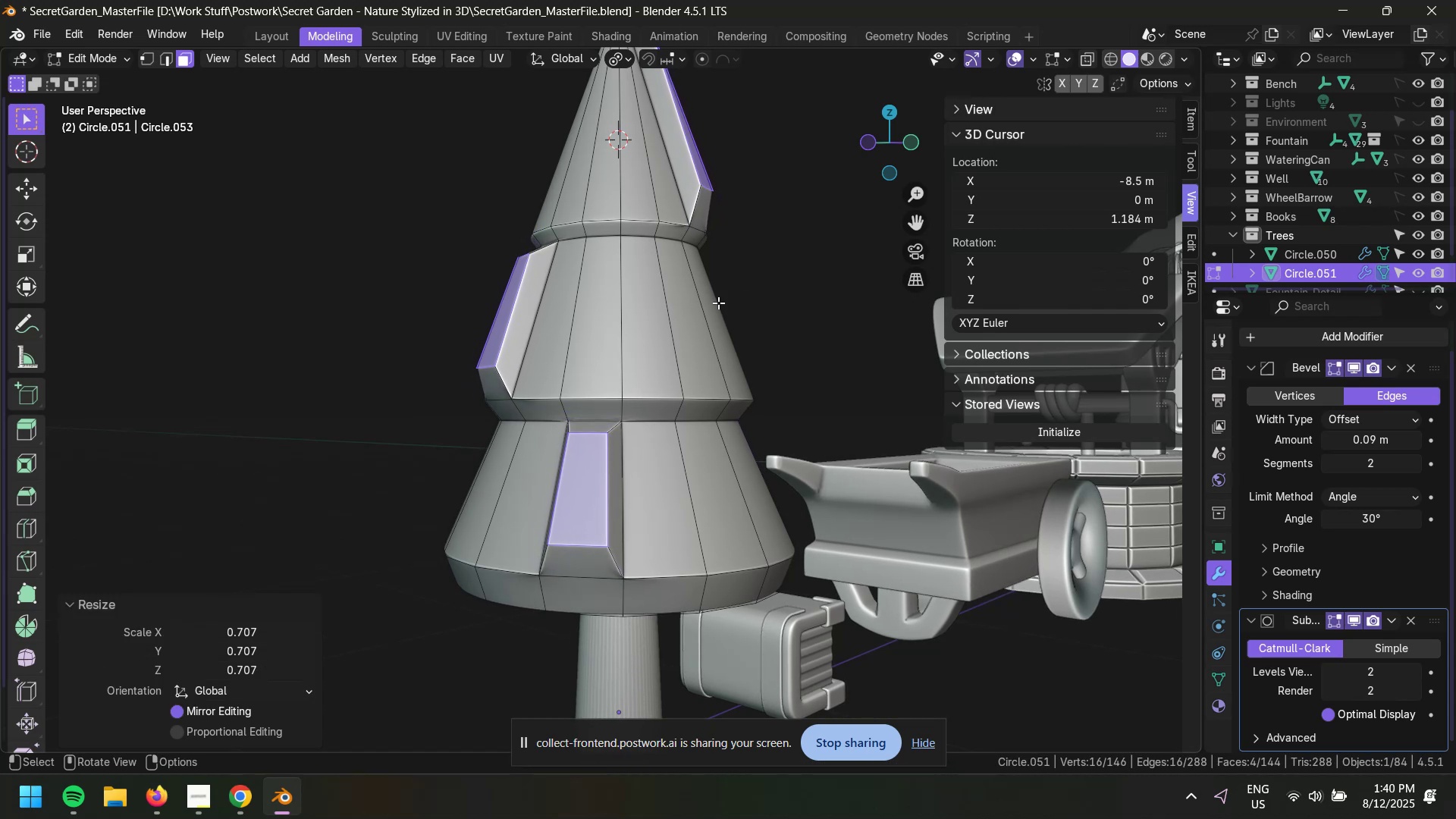 
type(gzz)
key(Escape)
 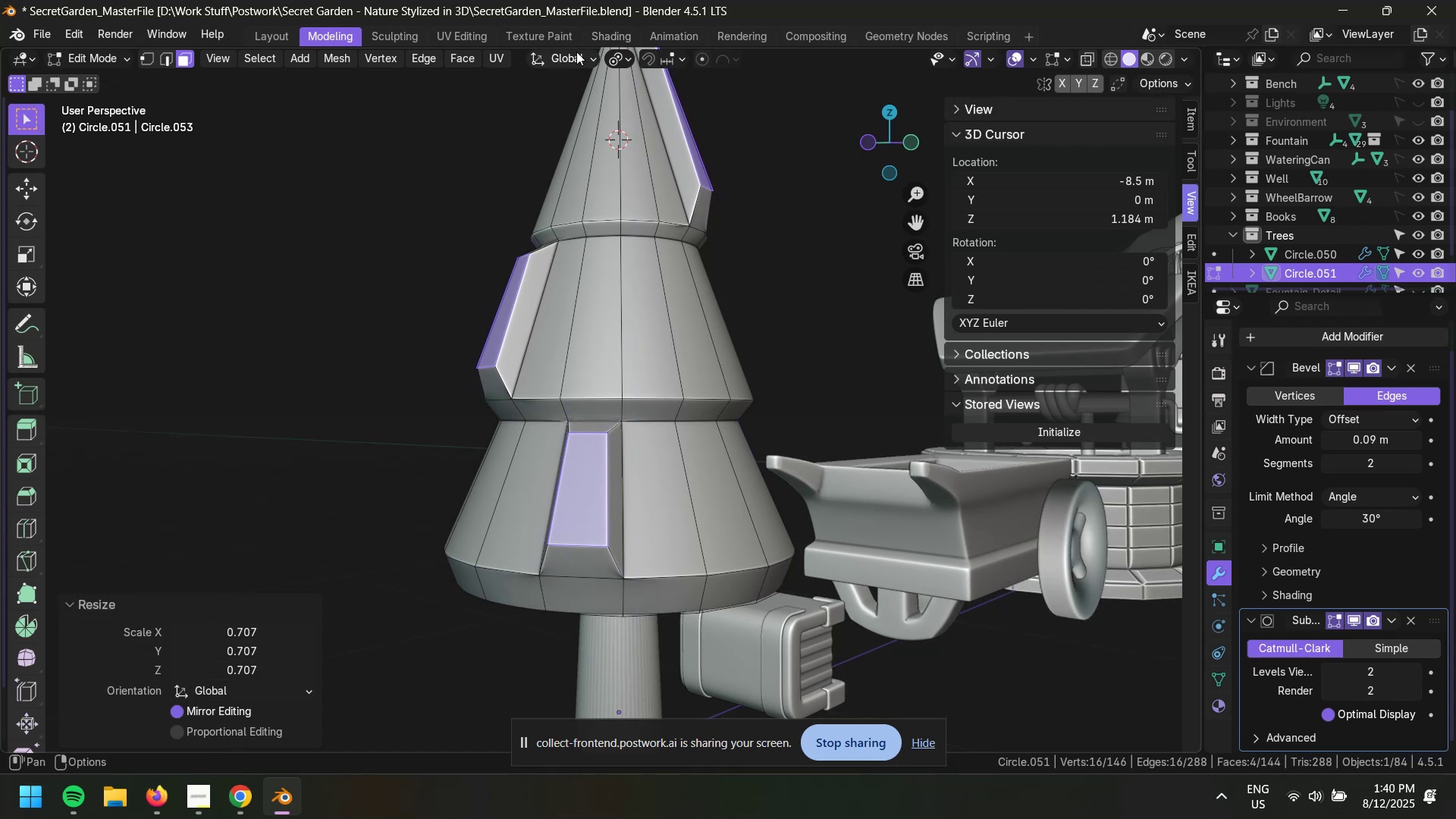 
left_click([559, 52])
 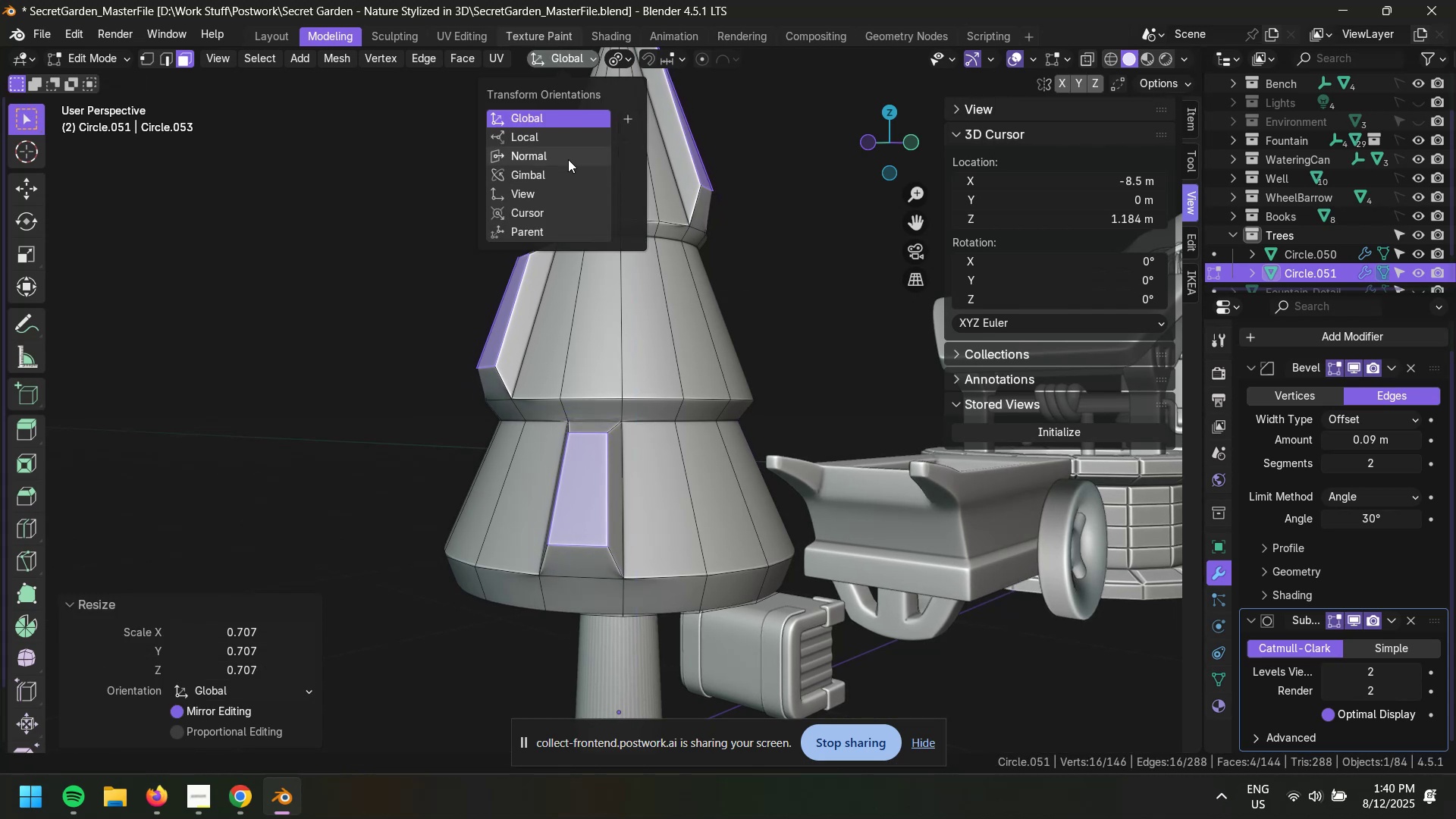 
left_click([567, 158])
 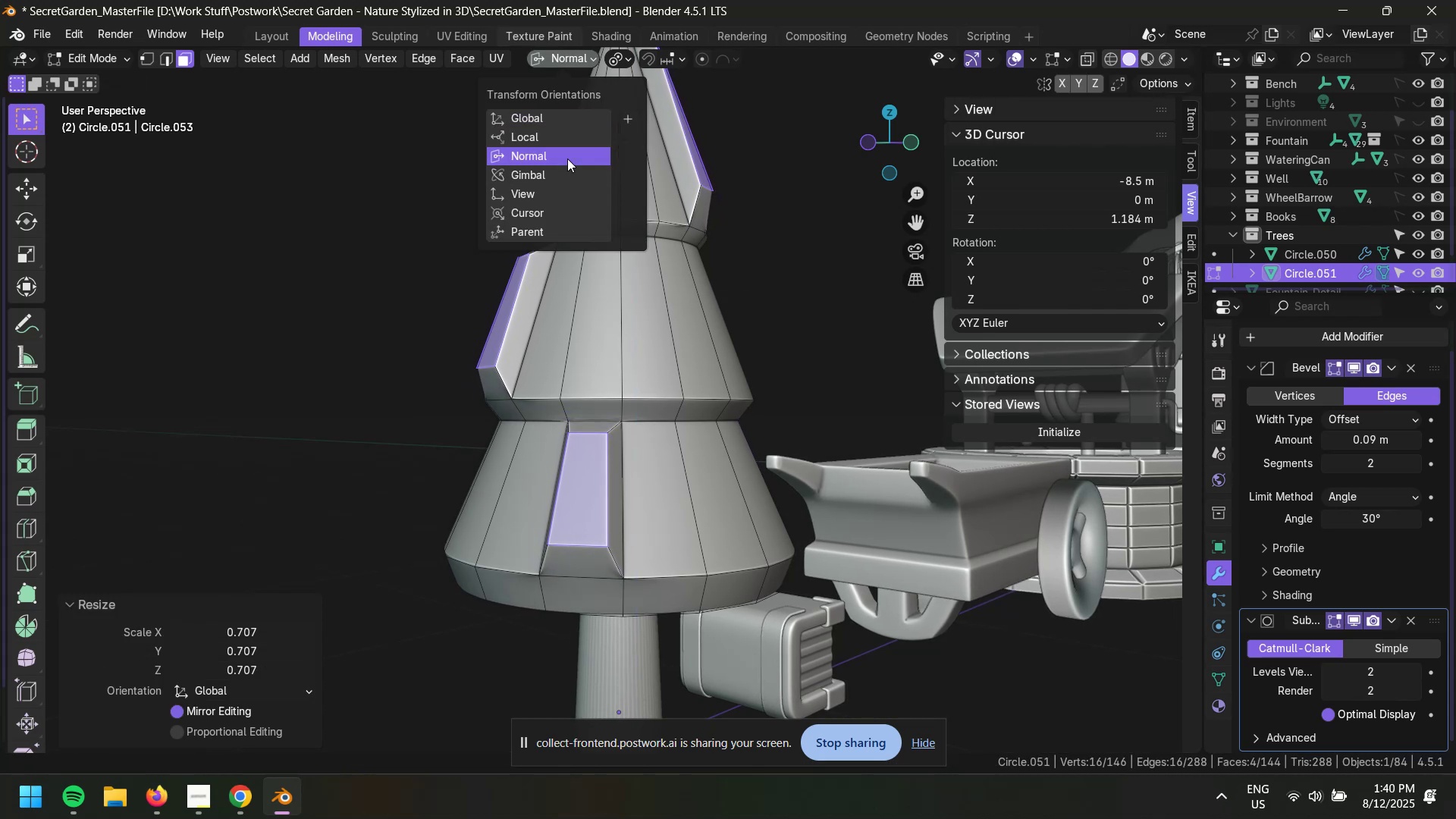 
type(gz)
 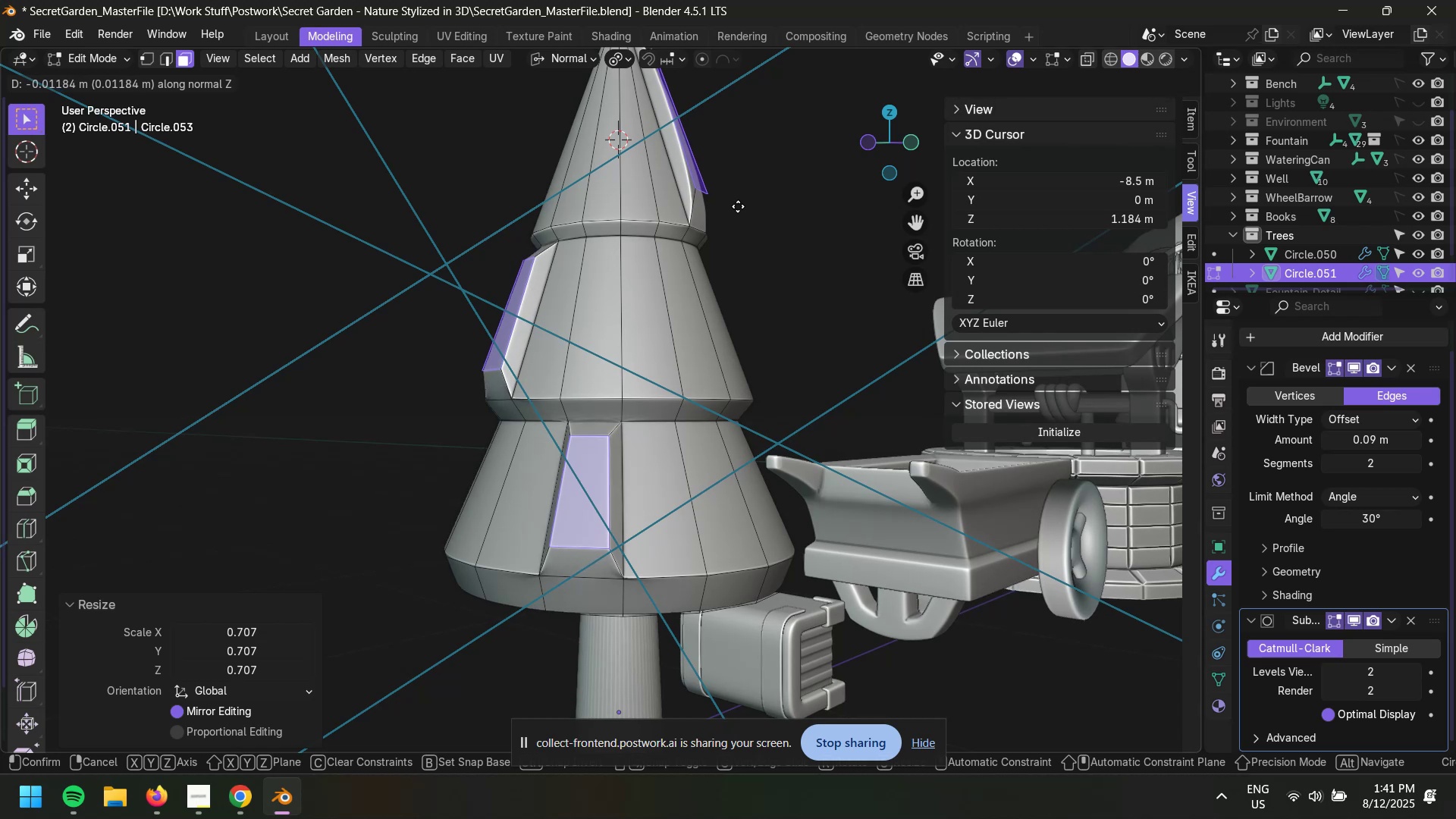 
wait(8.93)
 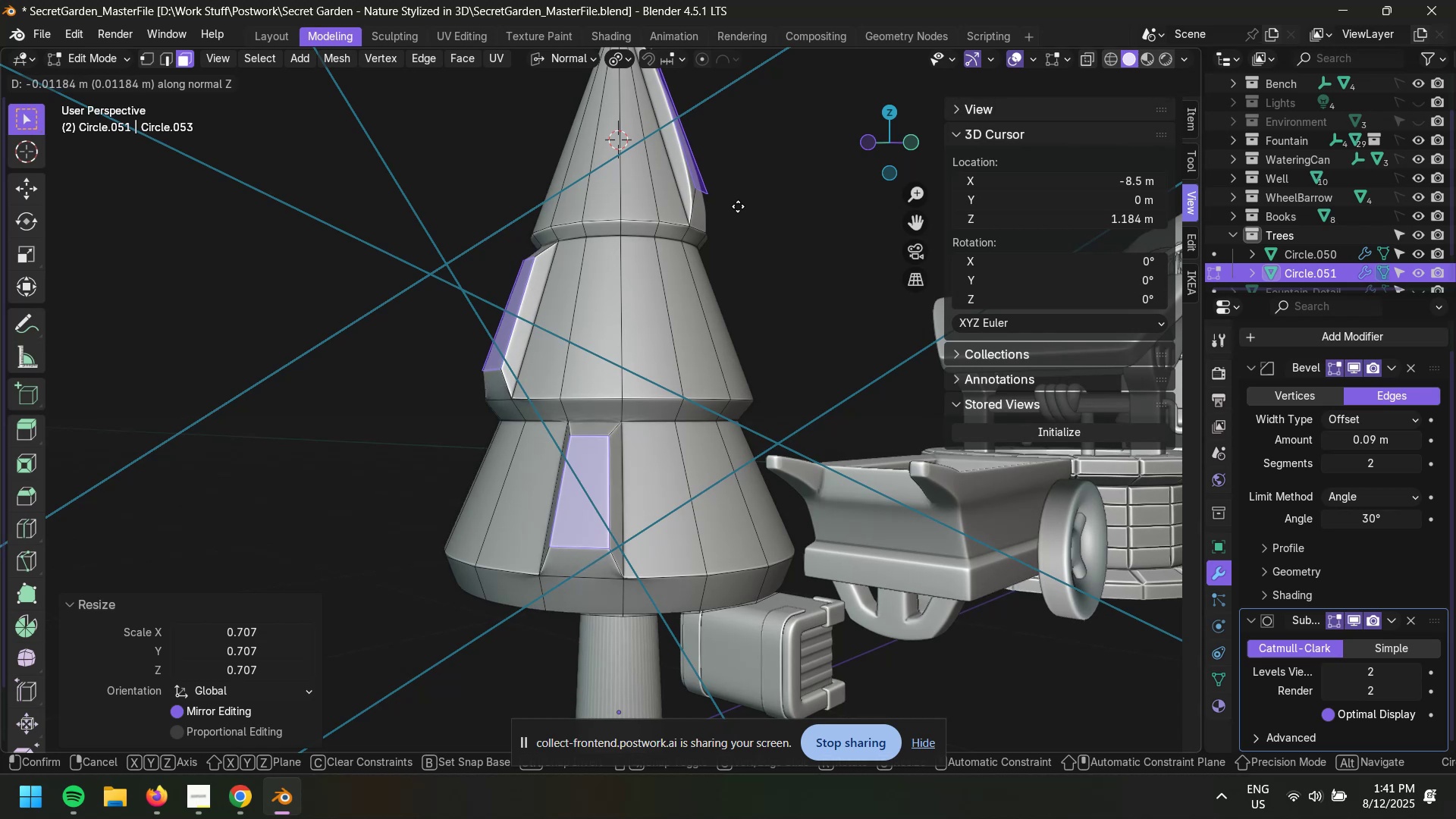 
left_click([742, 214])
 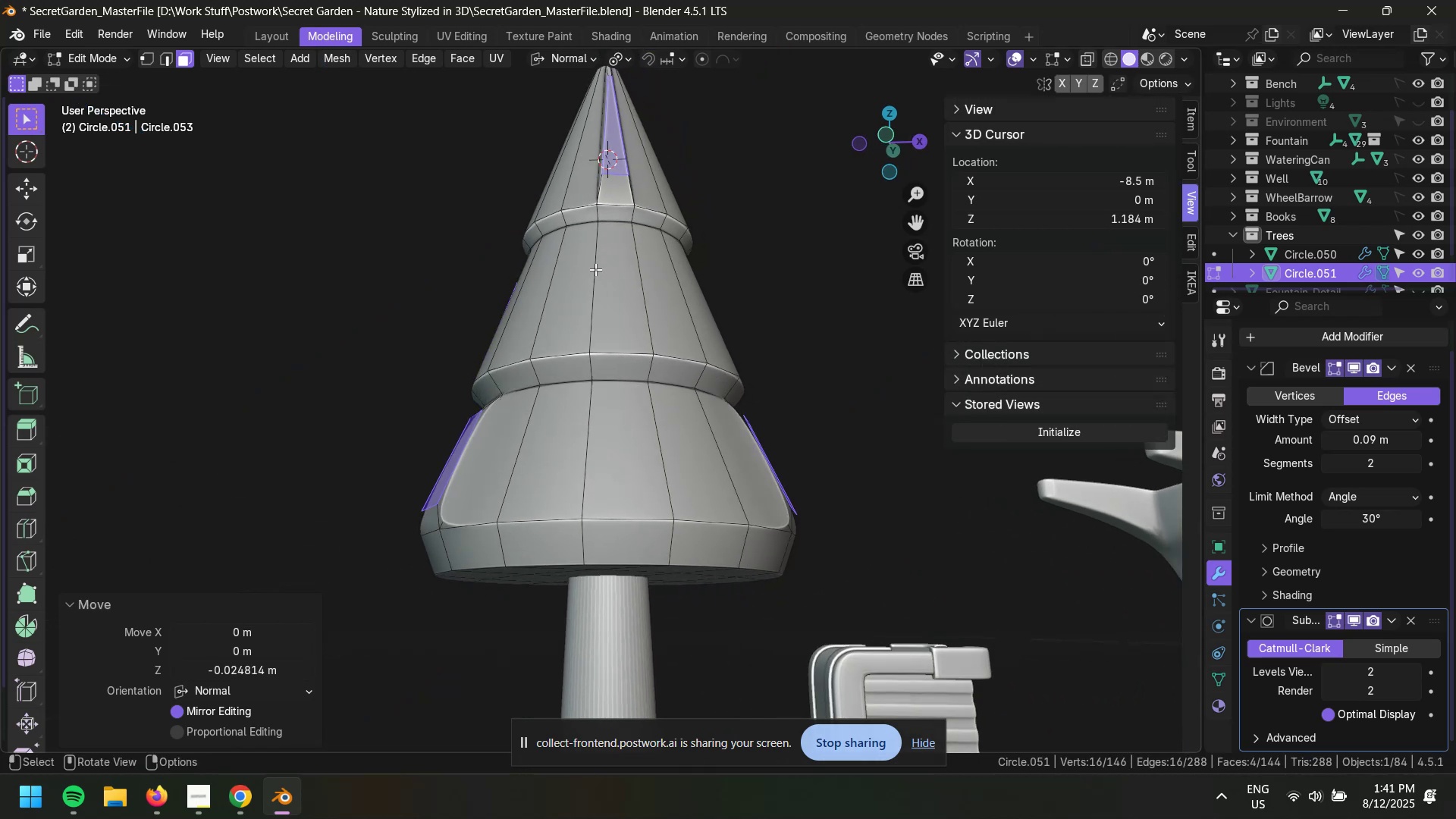 
left_click([803, 310])
 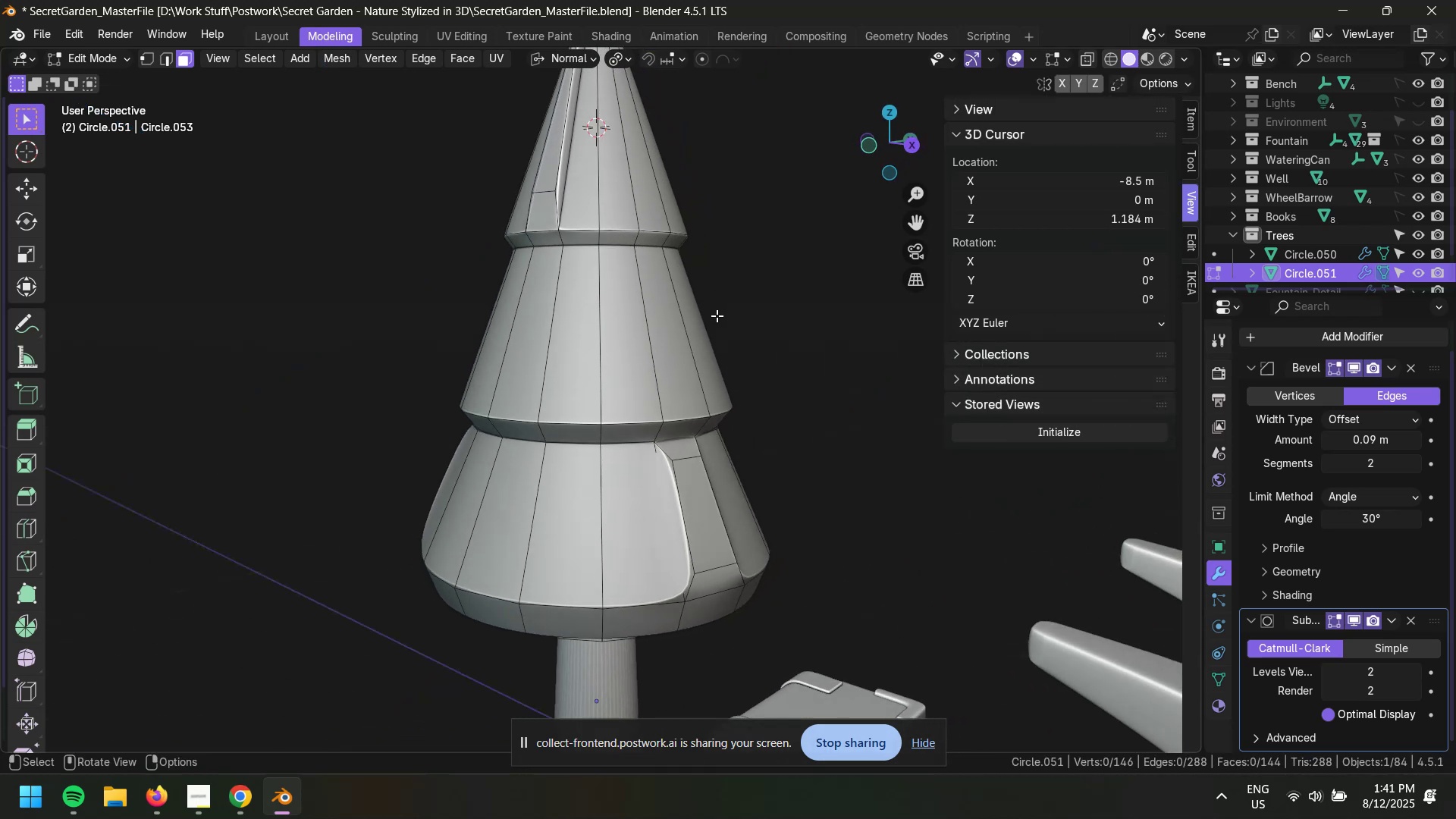 
key(Alt+AltLeft)
 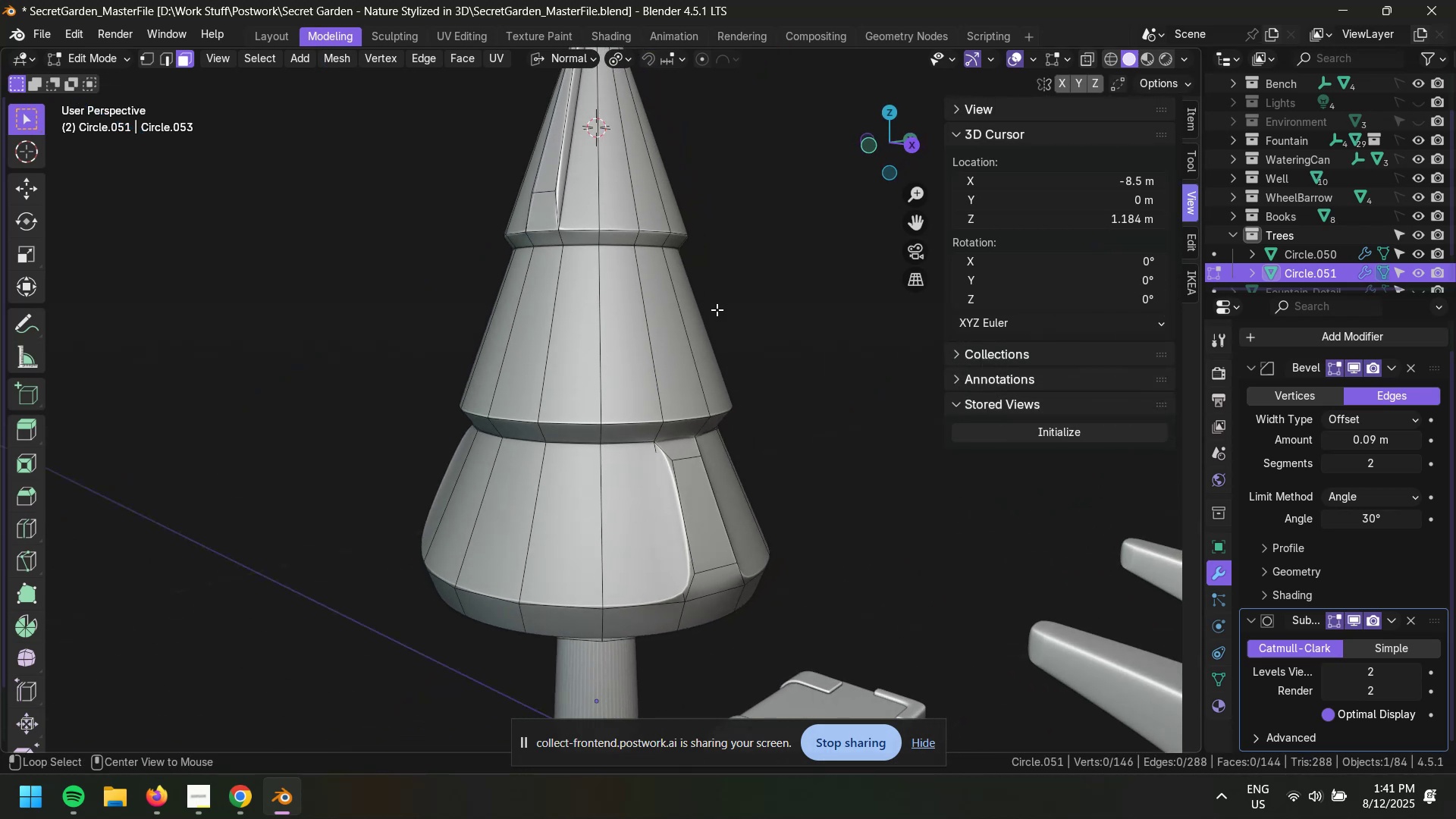 
key(Alt+Z)
 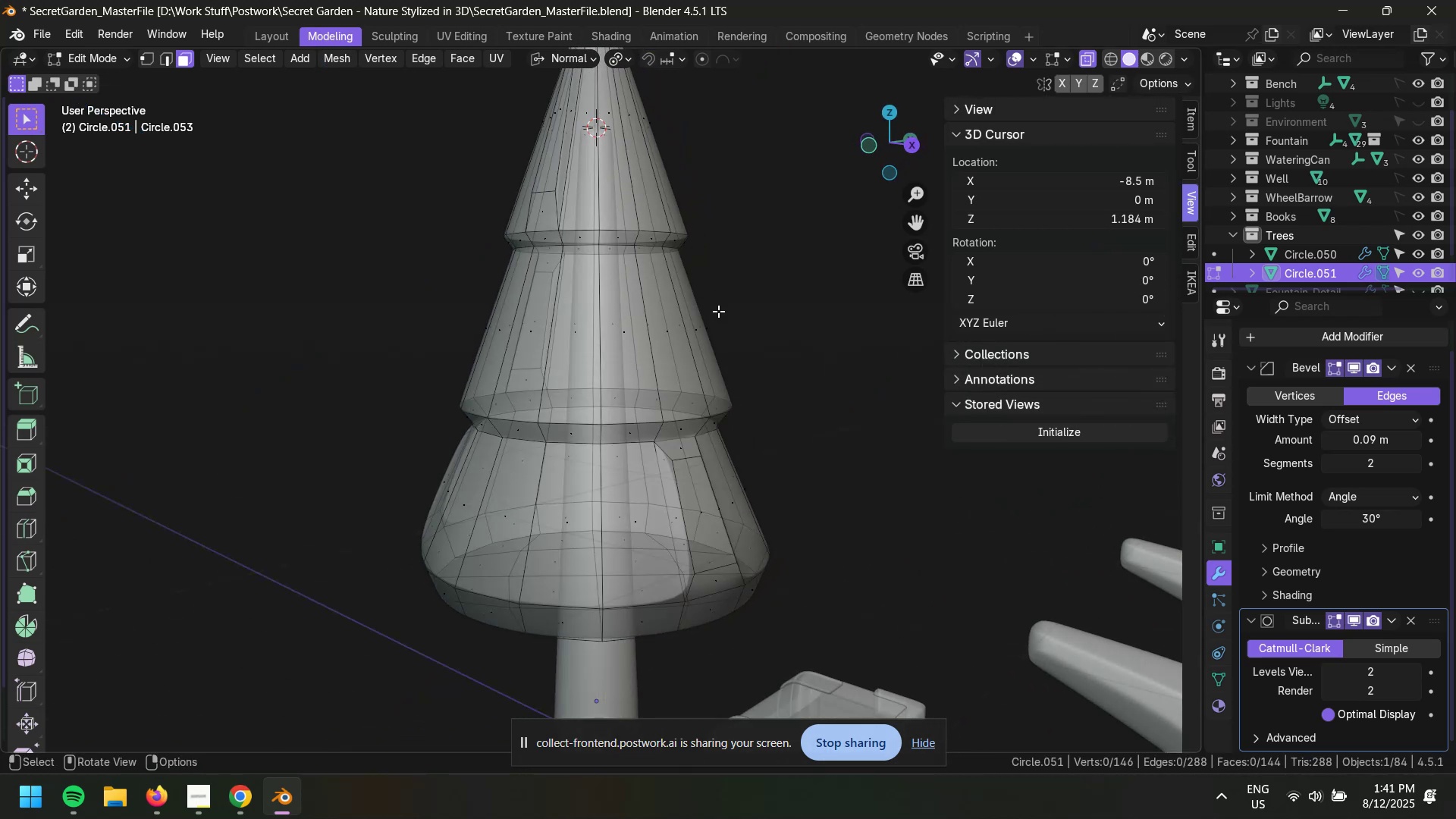 
key(Alt+AltLeft)
 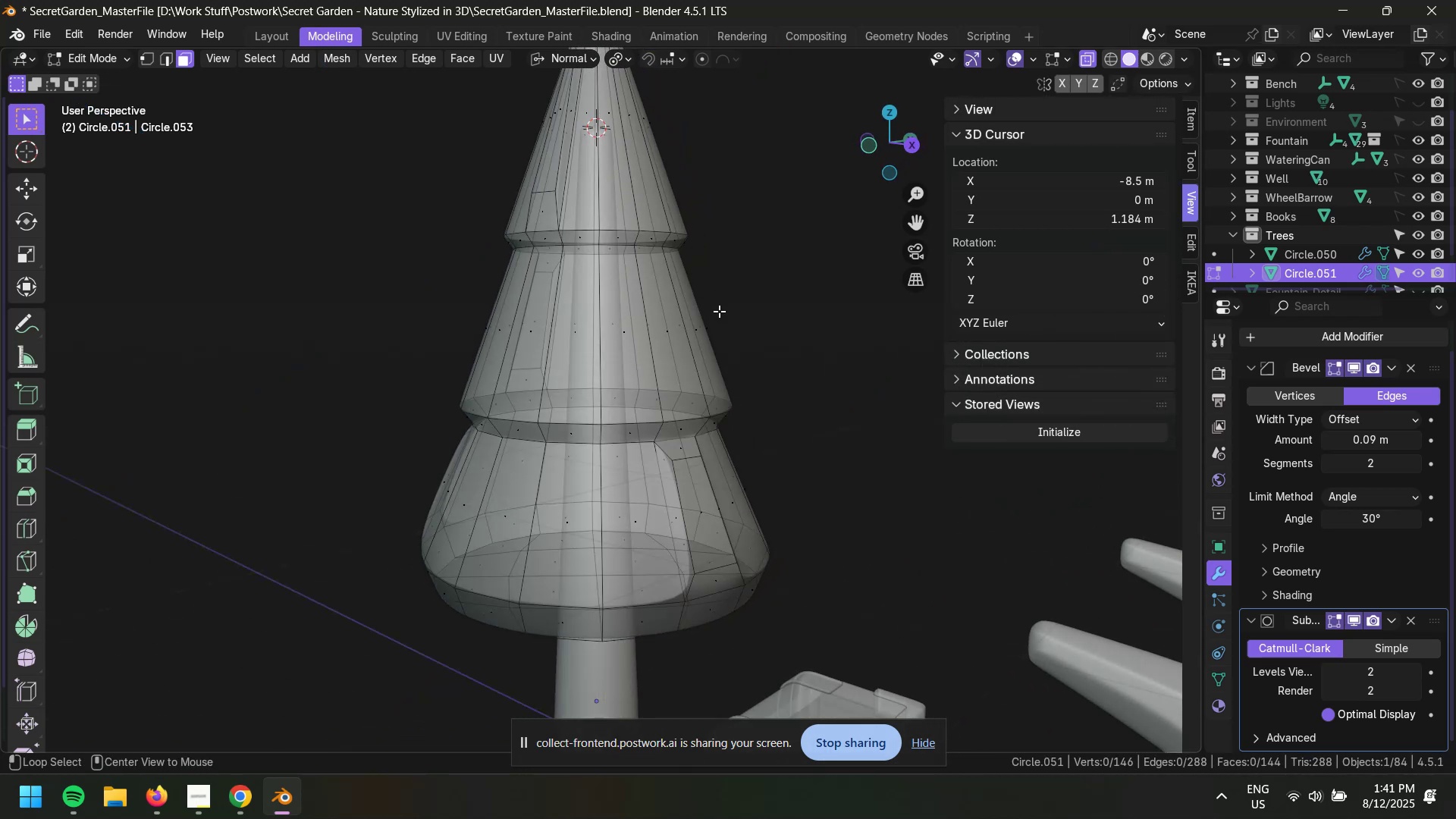 
key(Alt+Z)
 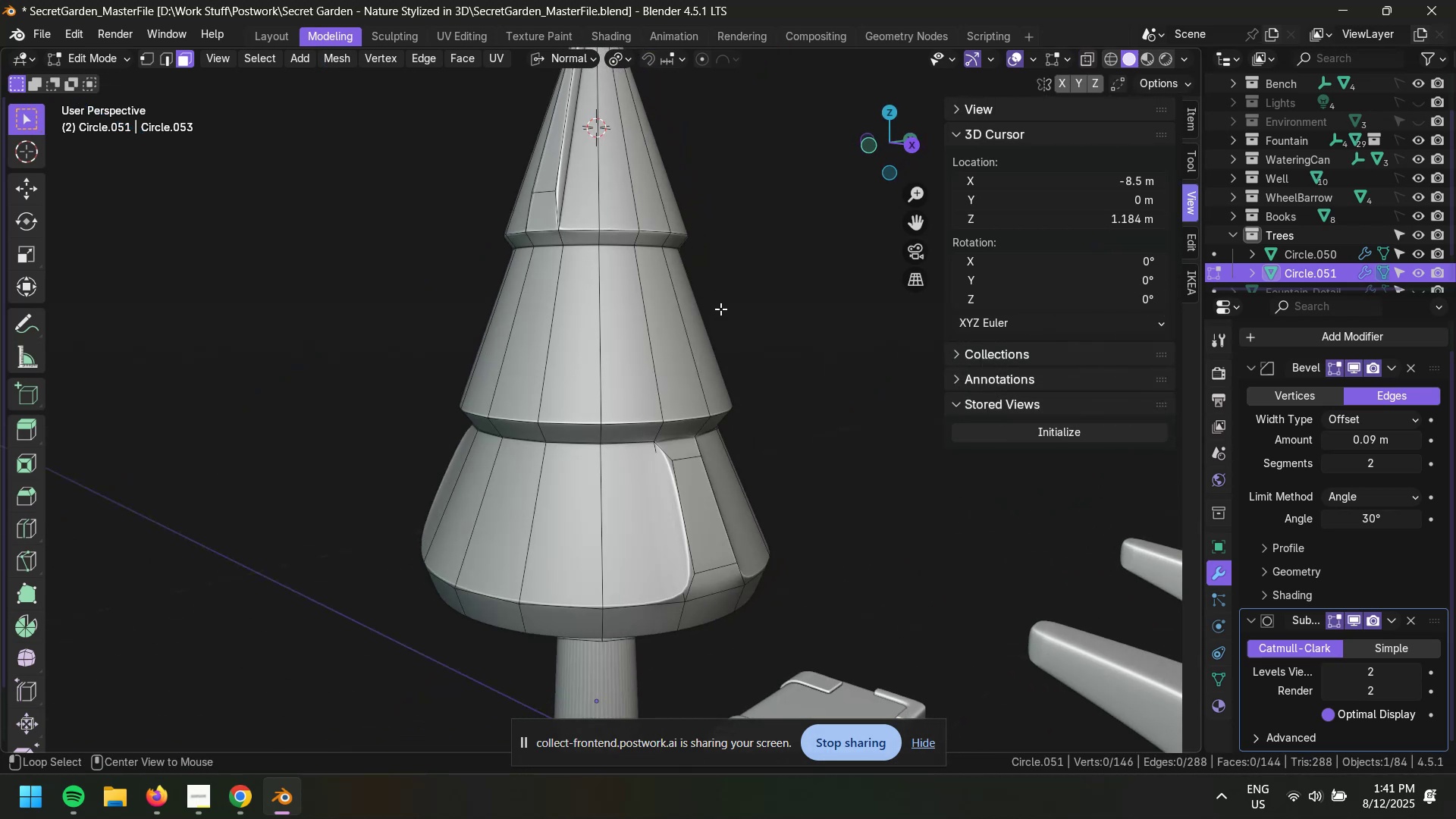 
key(Tab)
 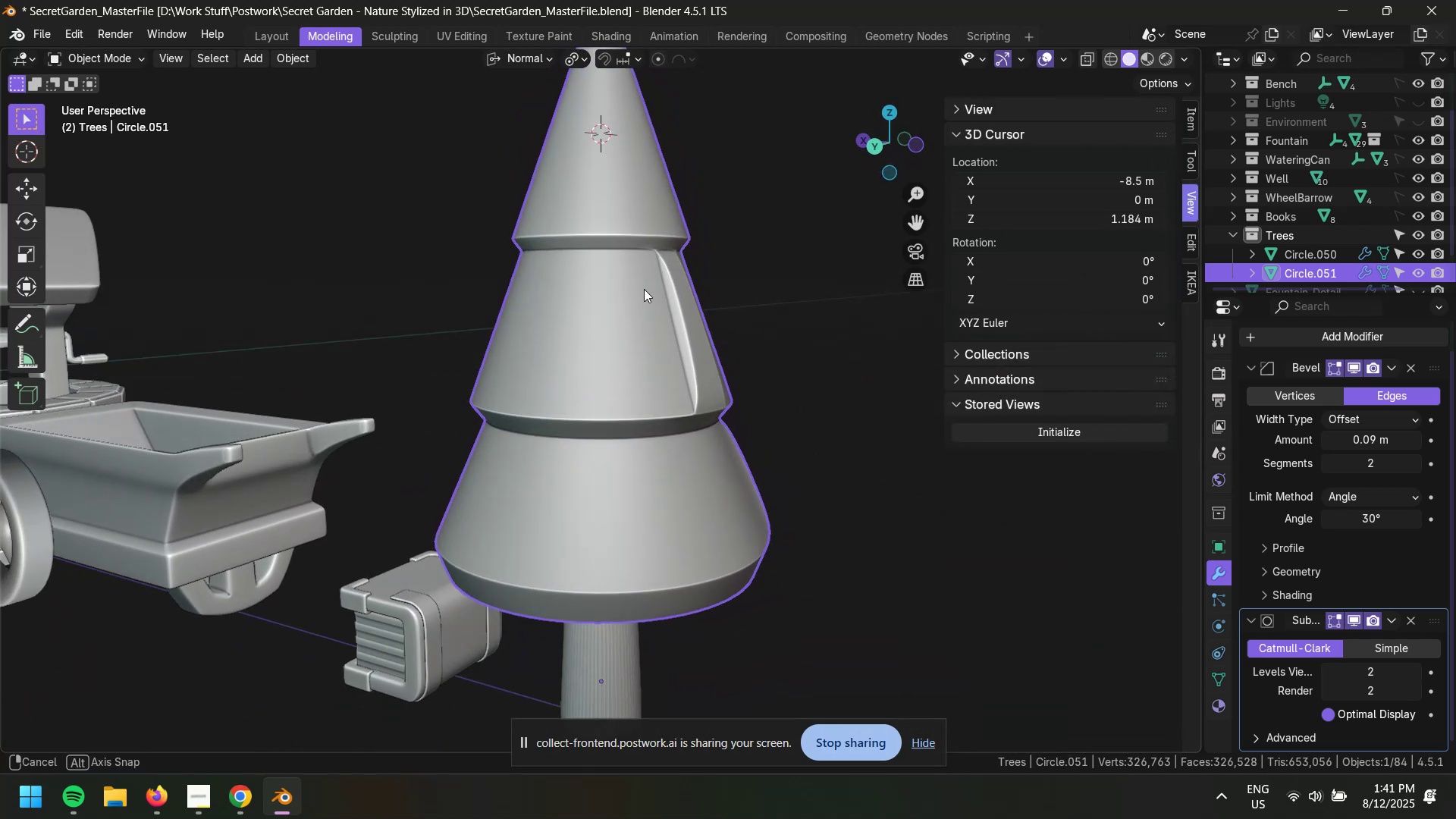 
wait(5.65)
 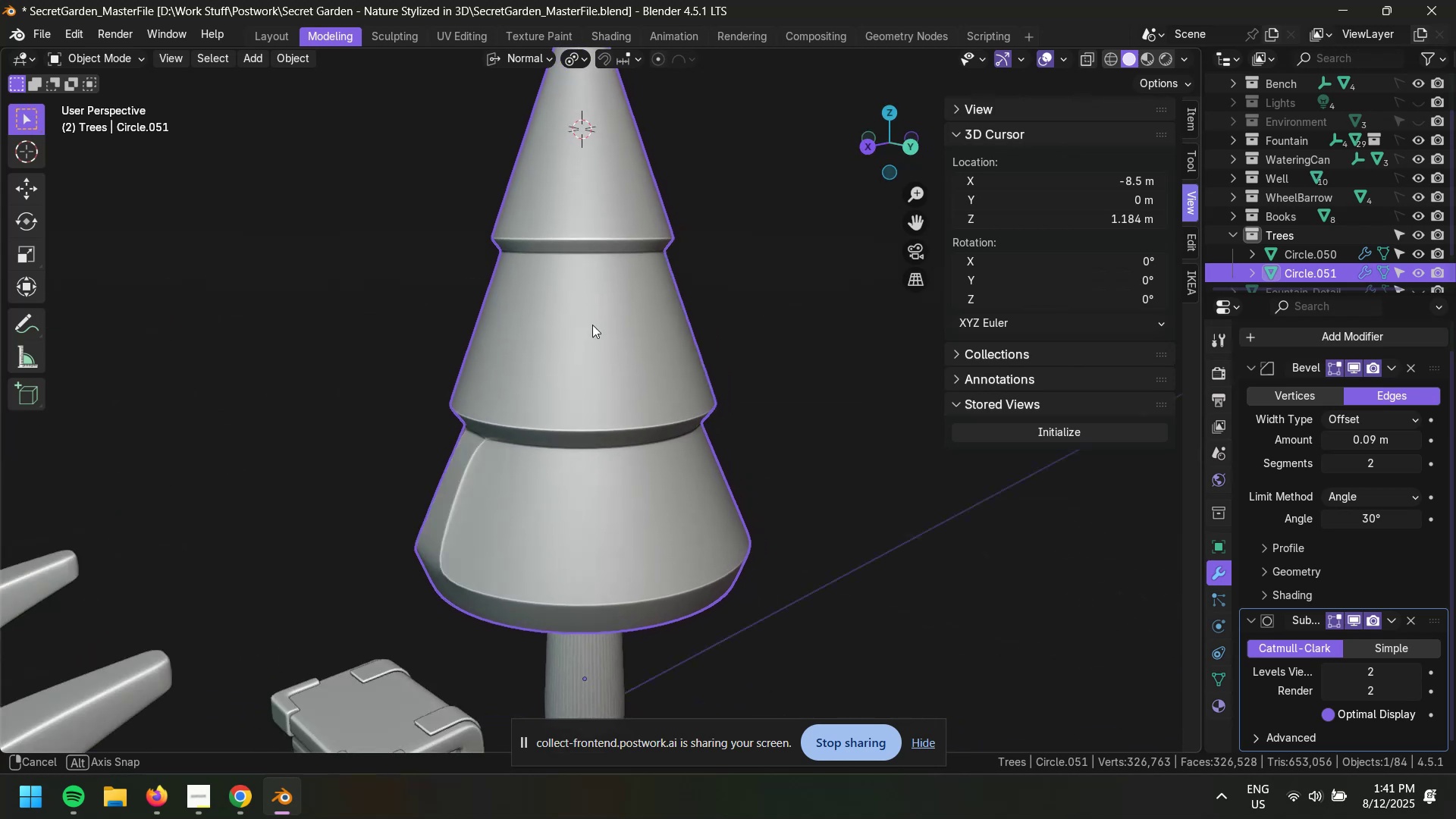 
key(Control+Z)
 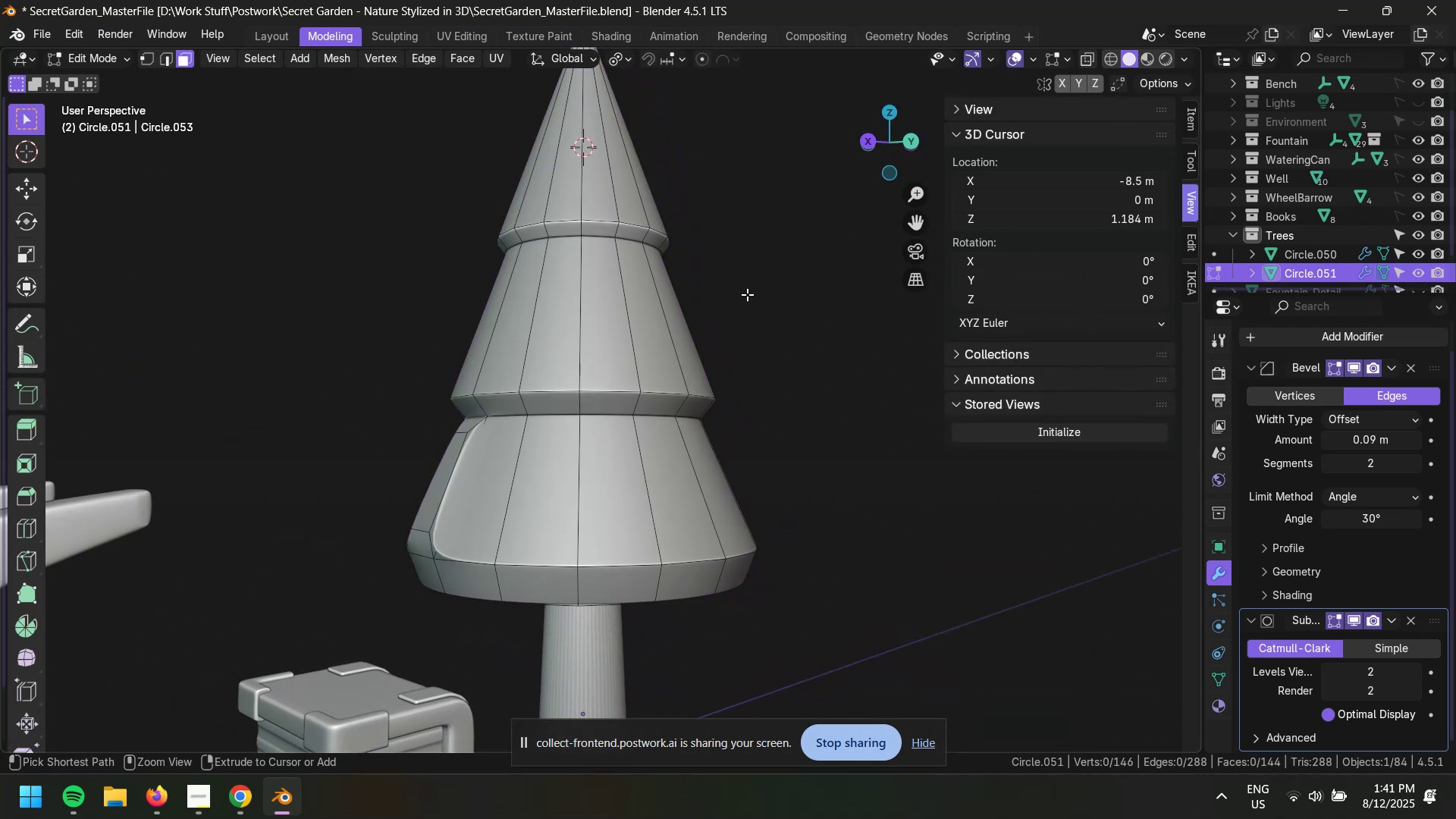 
key(Control+Z)
 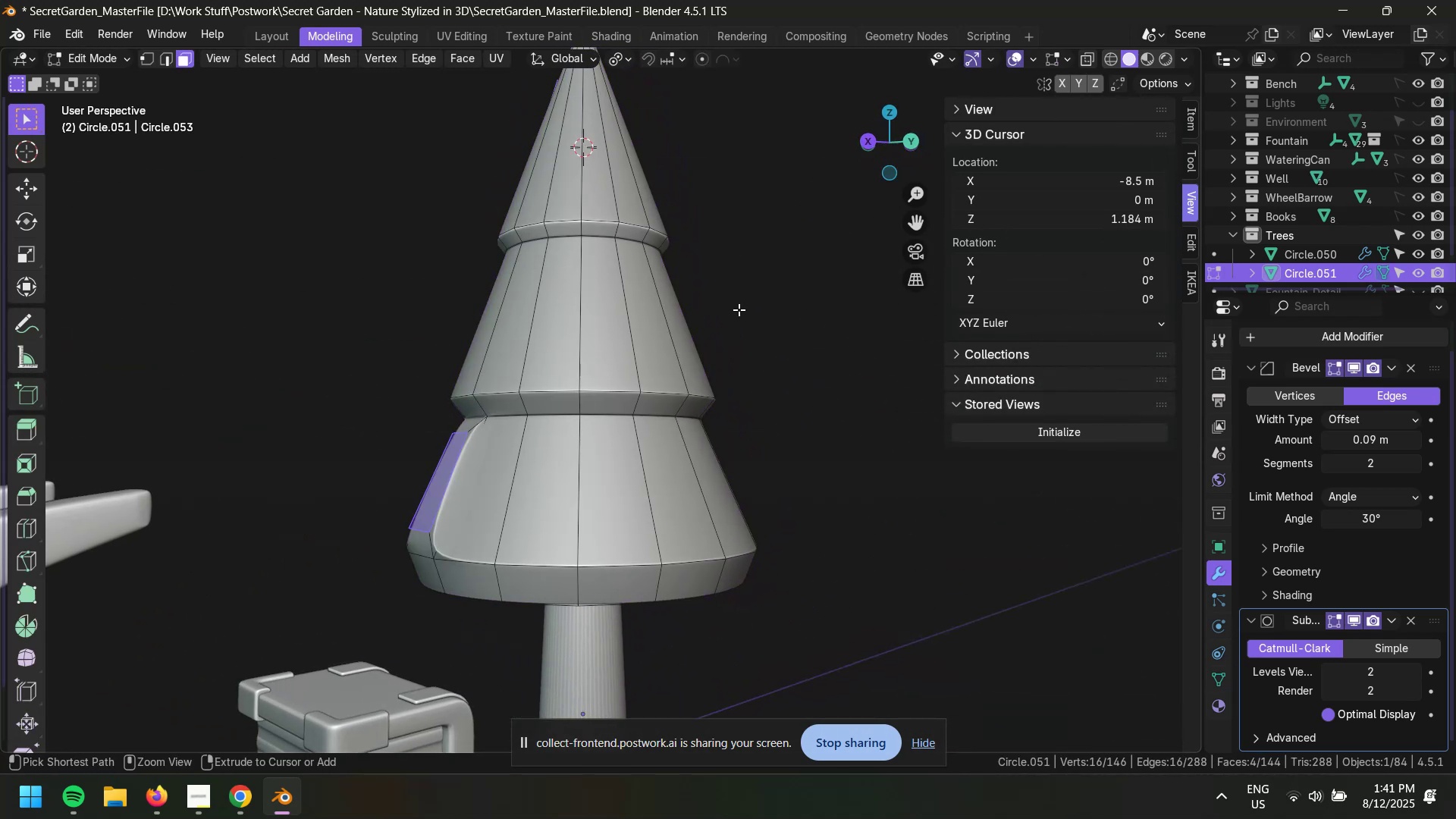 
key(Control+Z)
 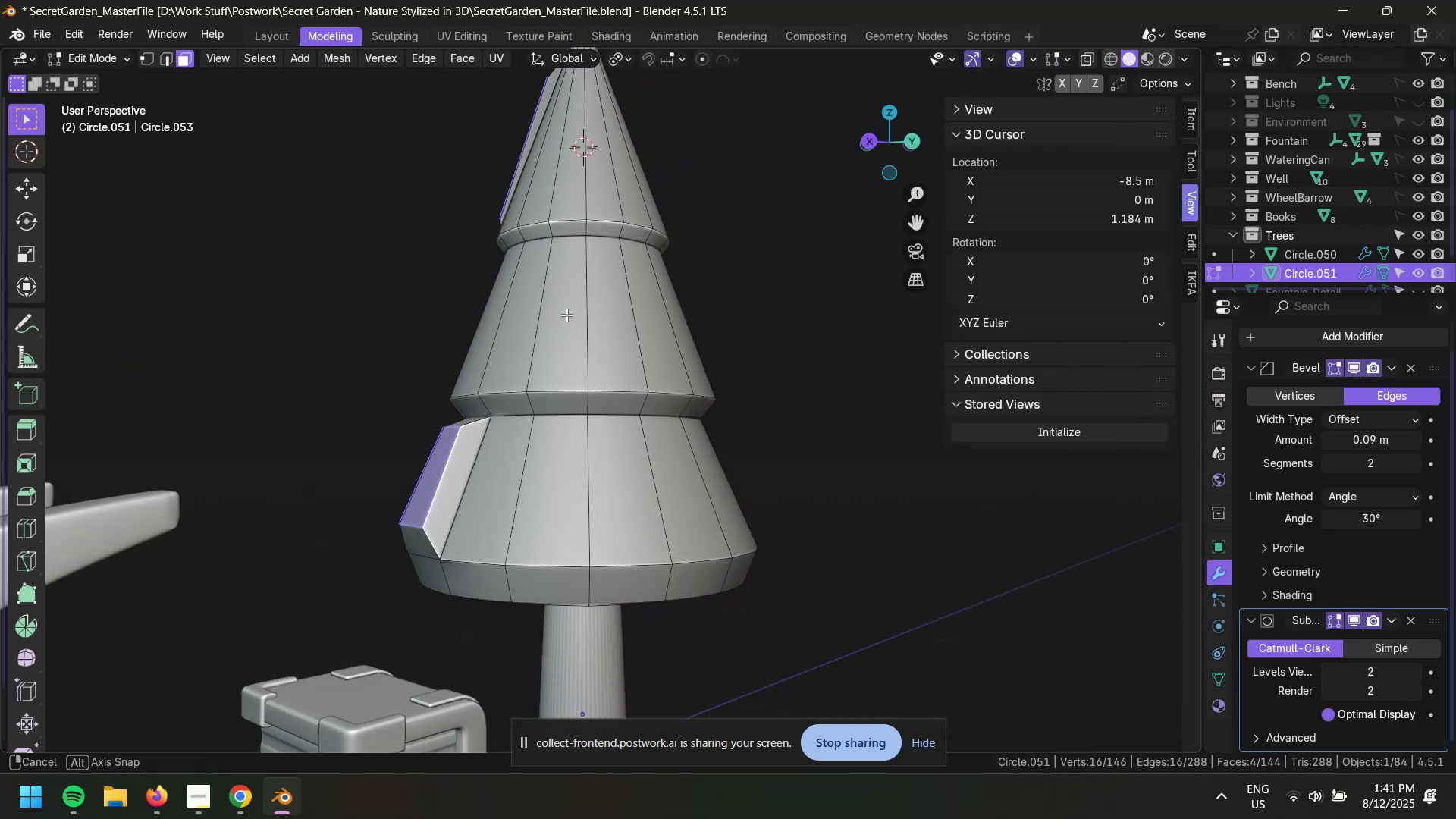 
key(Control+Z)
 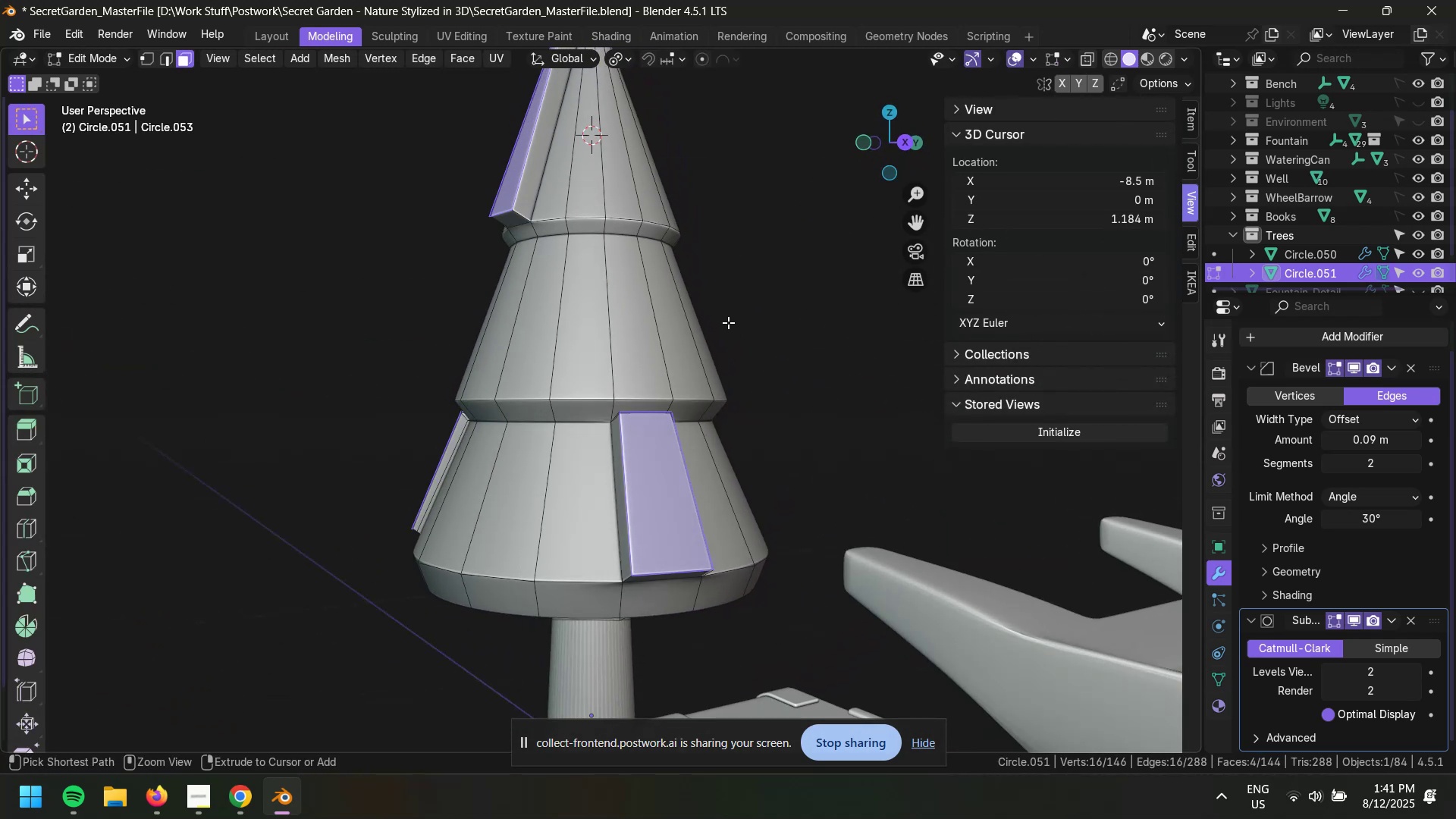 
key(Control+Z)
 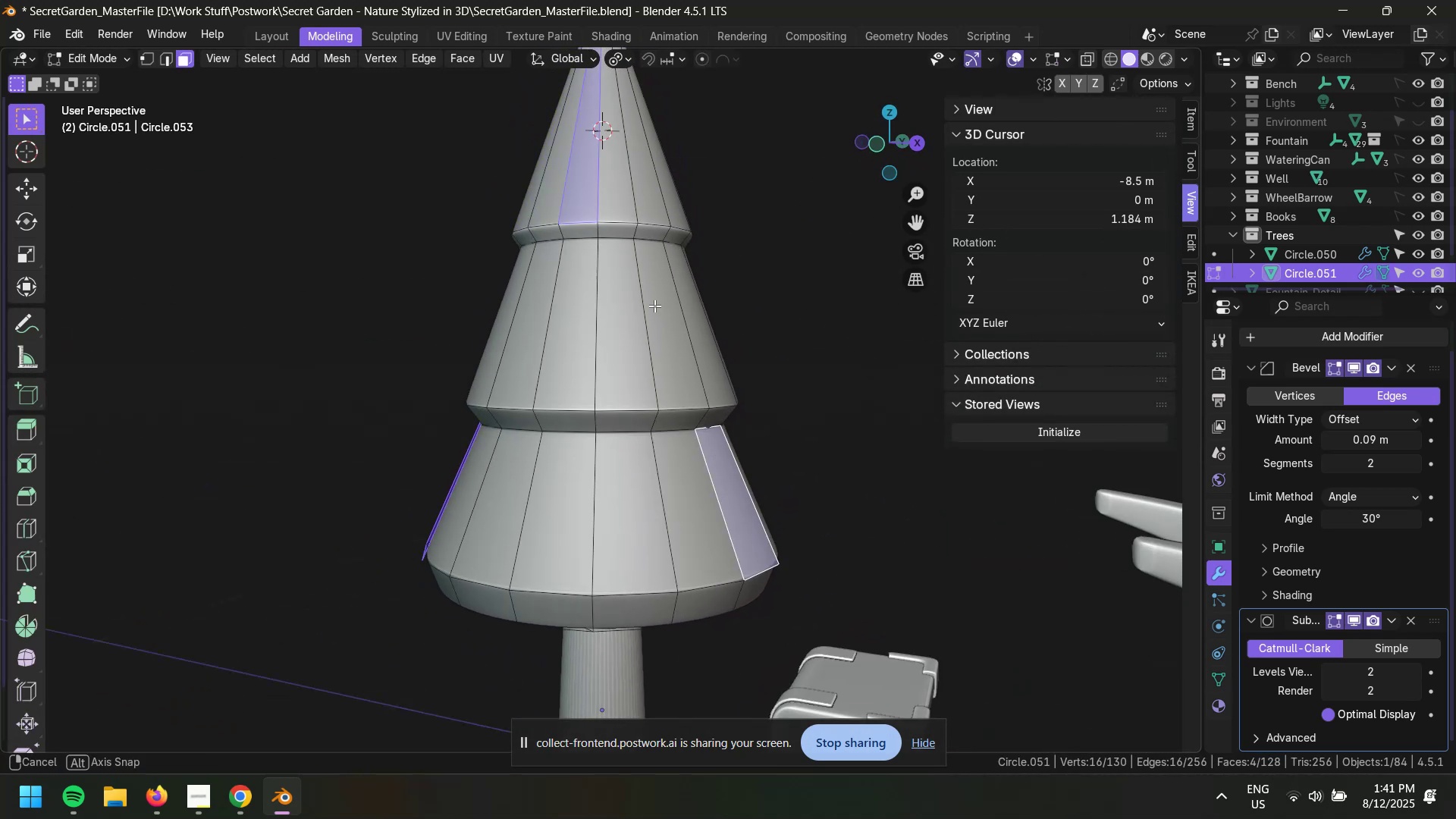 
key(Control+Z)
 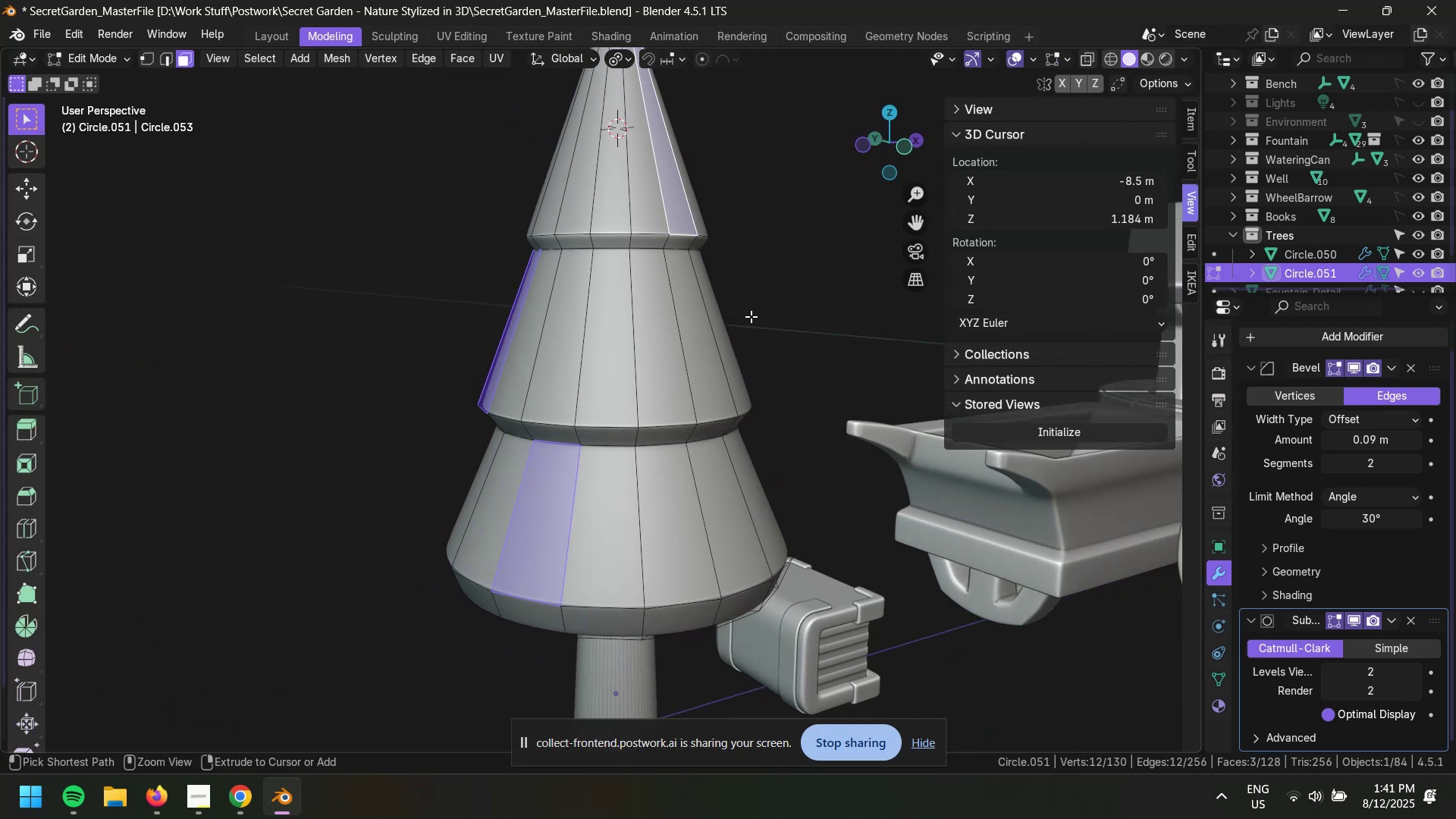 
key(Control+Z)
 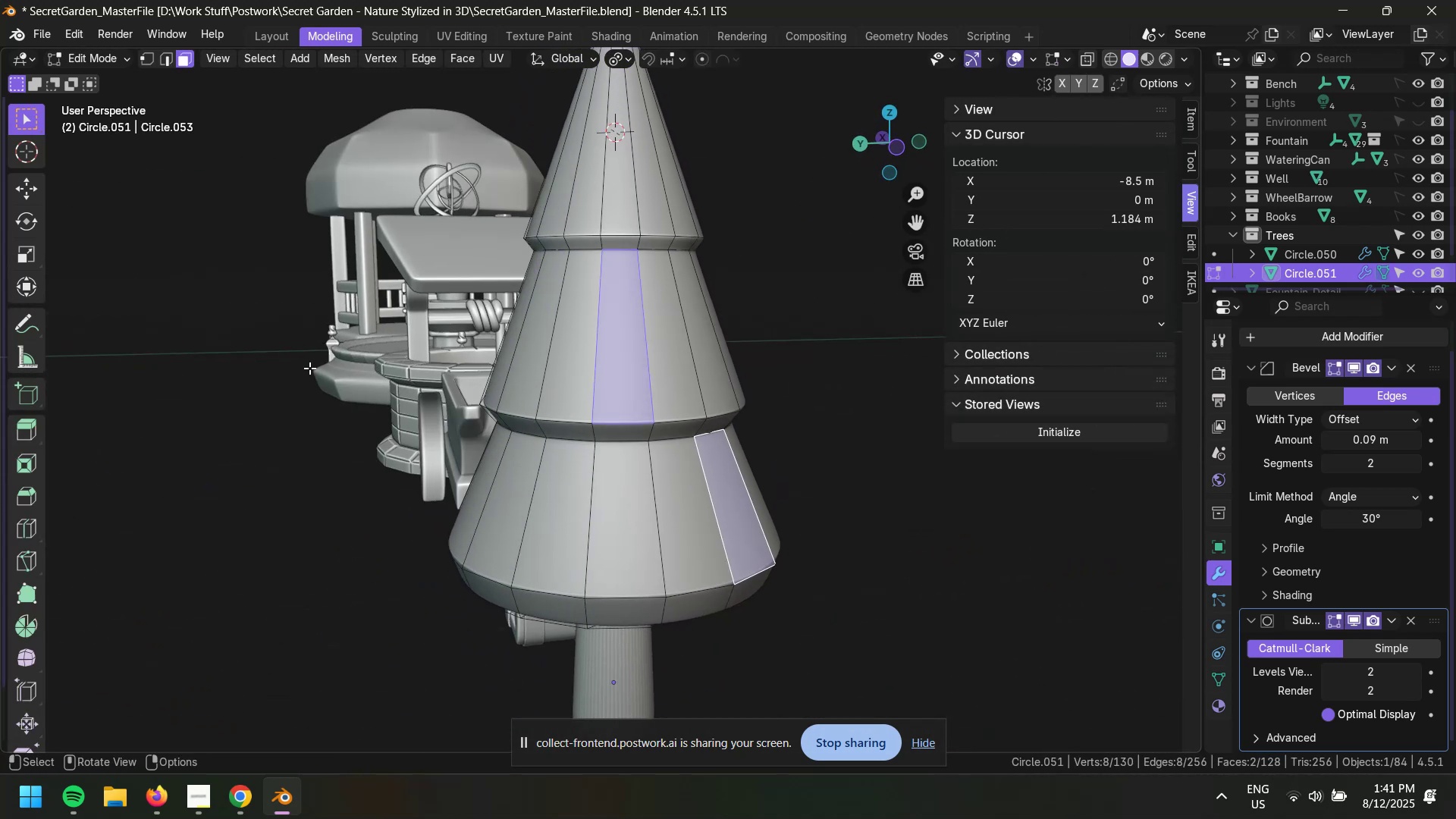 
key(Tab)
 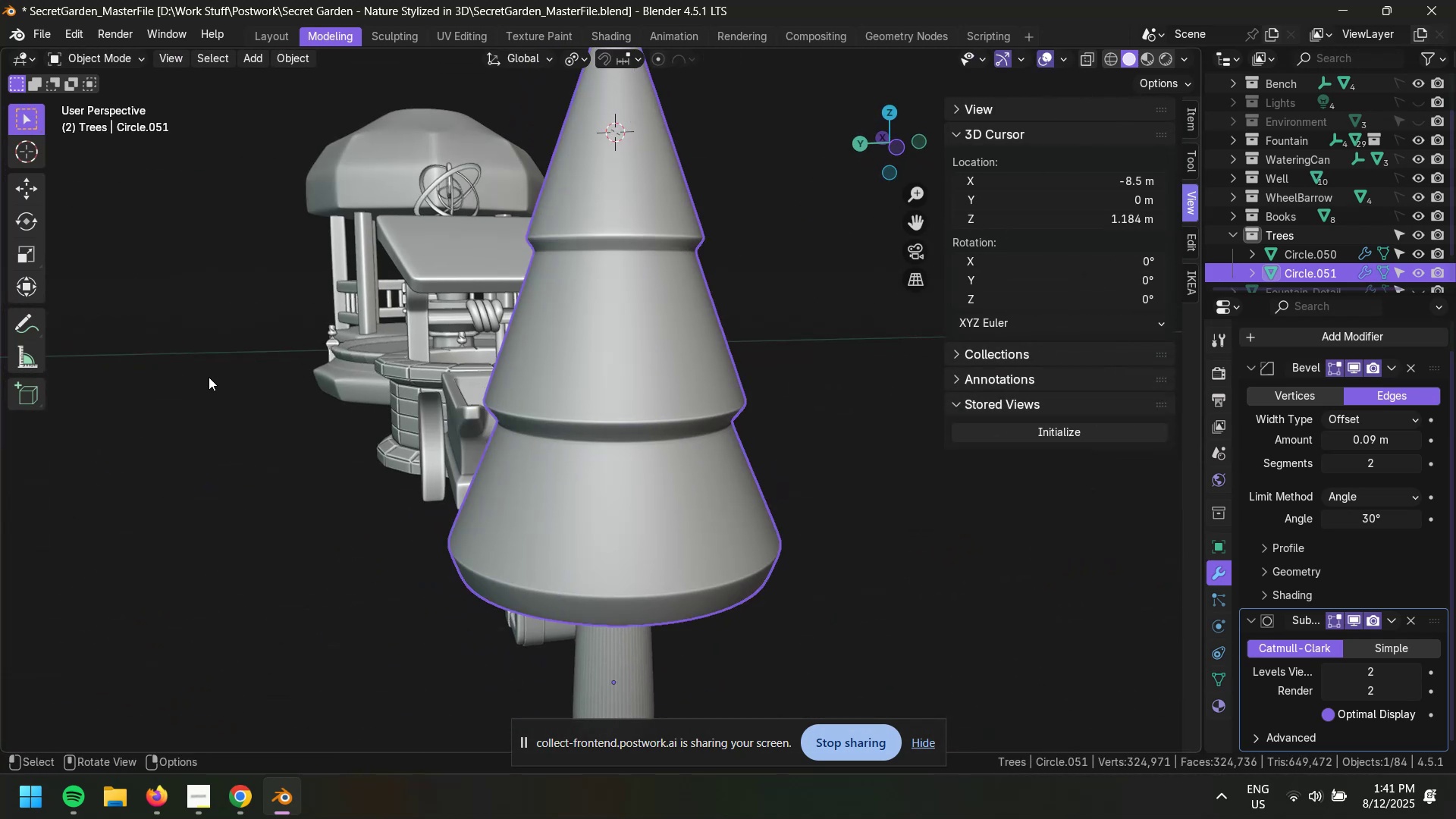 
left_click([206, 377])
 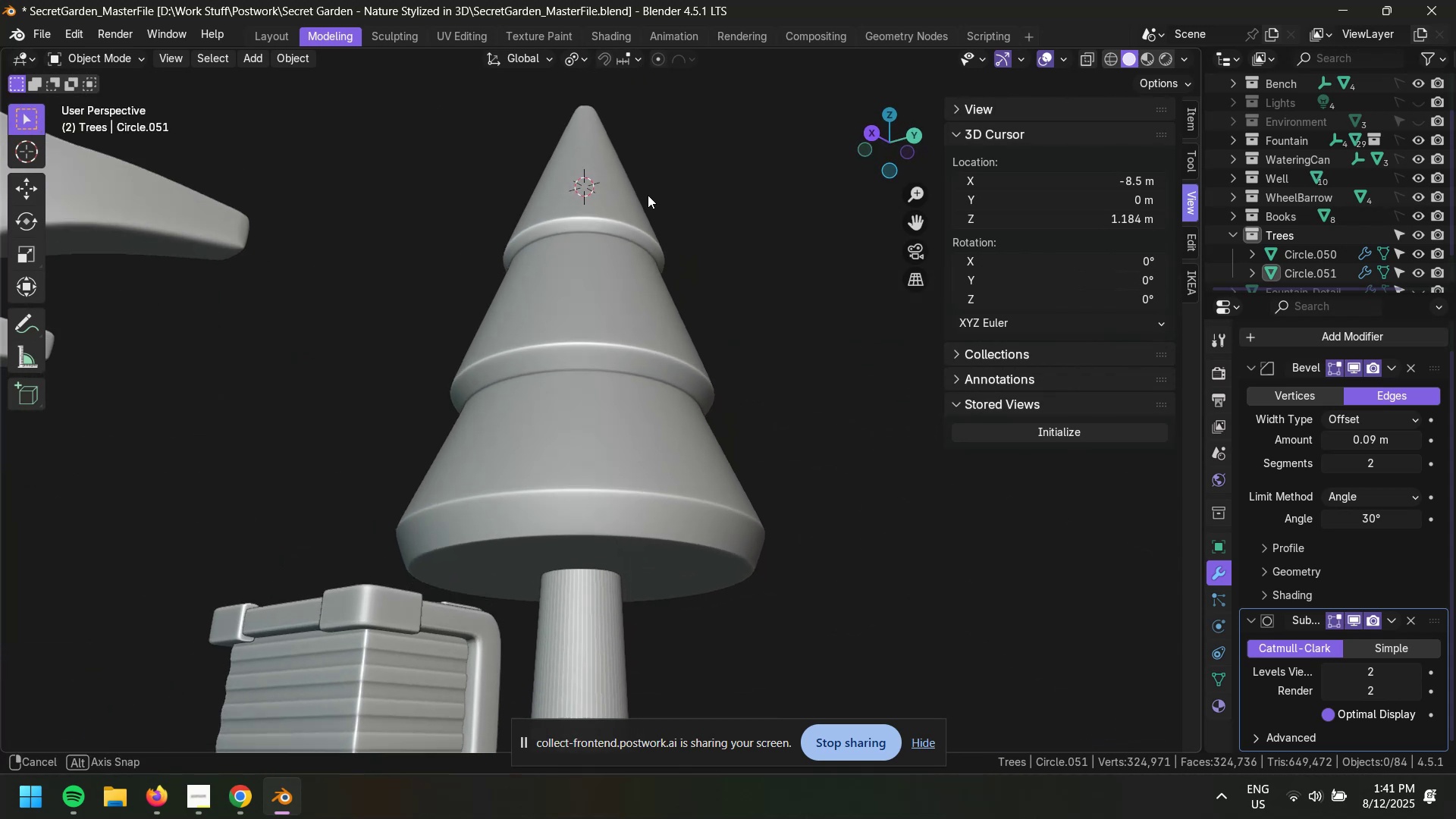 
scroll: coordinate [807, 283], scroll_direction: down, amount: 1.0
 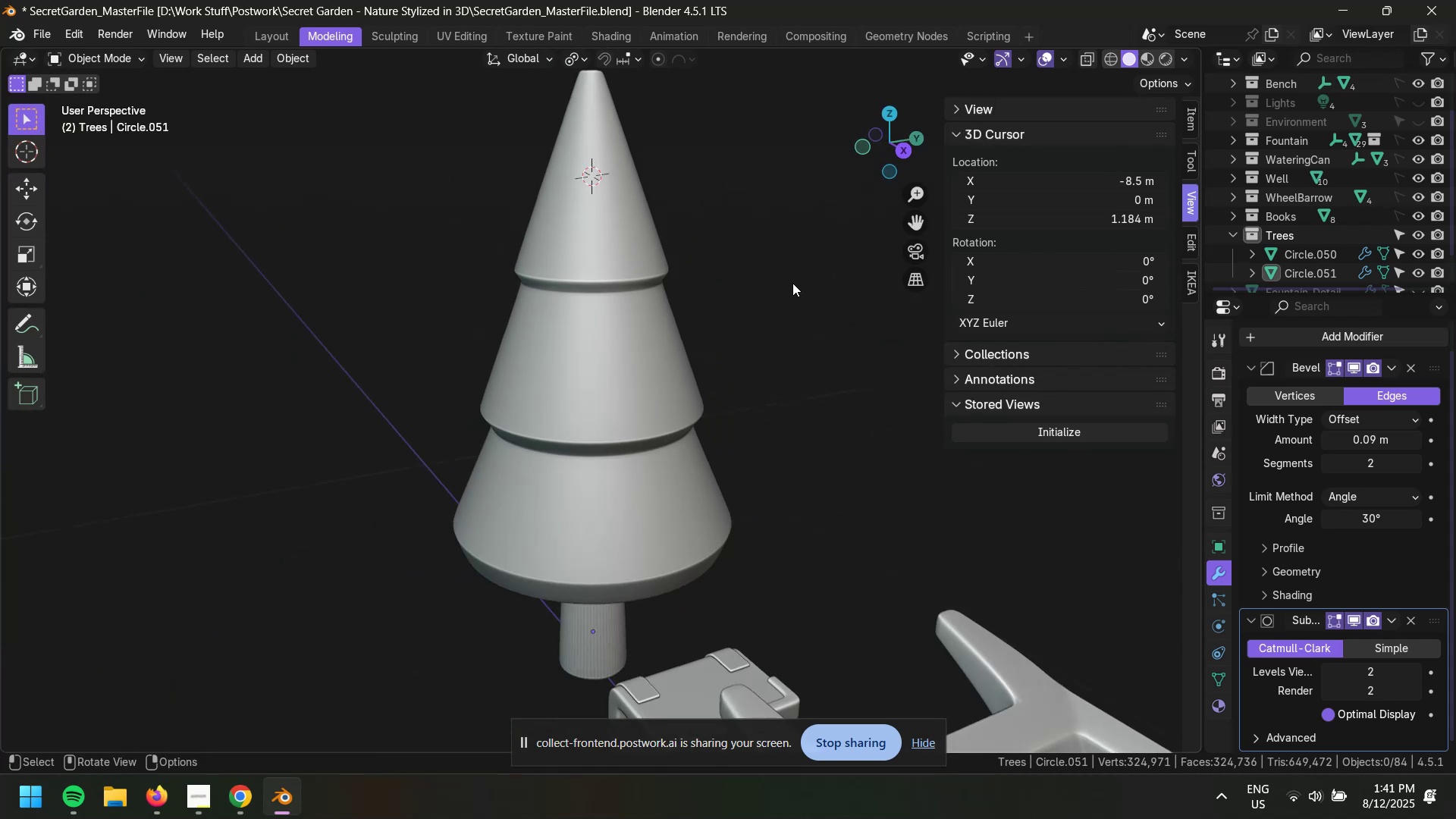 
scroll: coordinate [704, 261], scroll_direction: up, amount: 2.0
 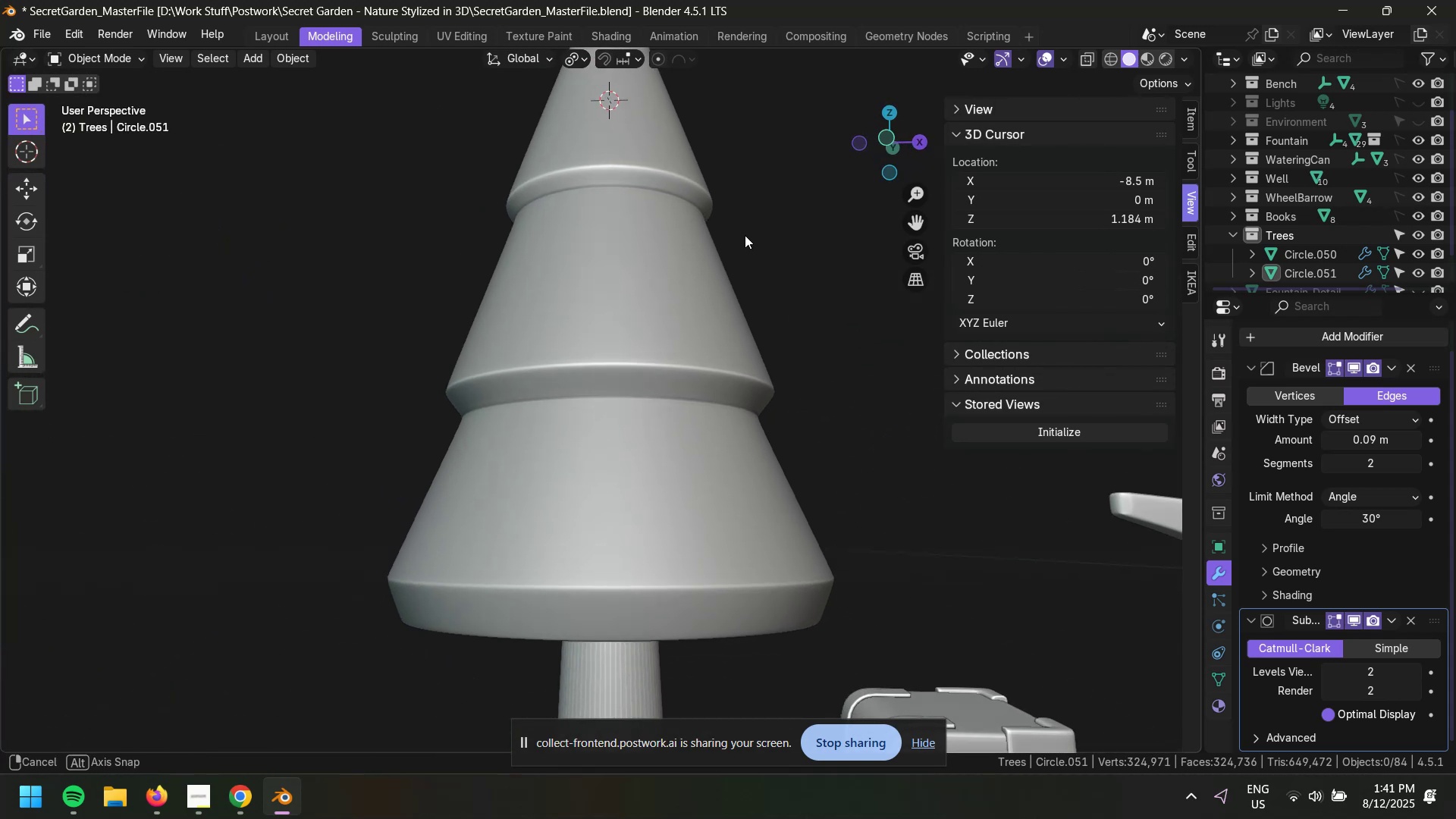 
left_click([644, 265])
 